 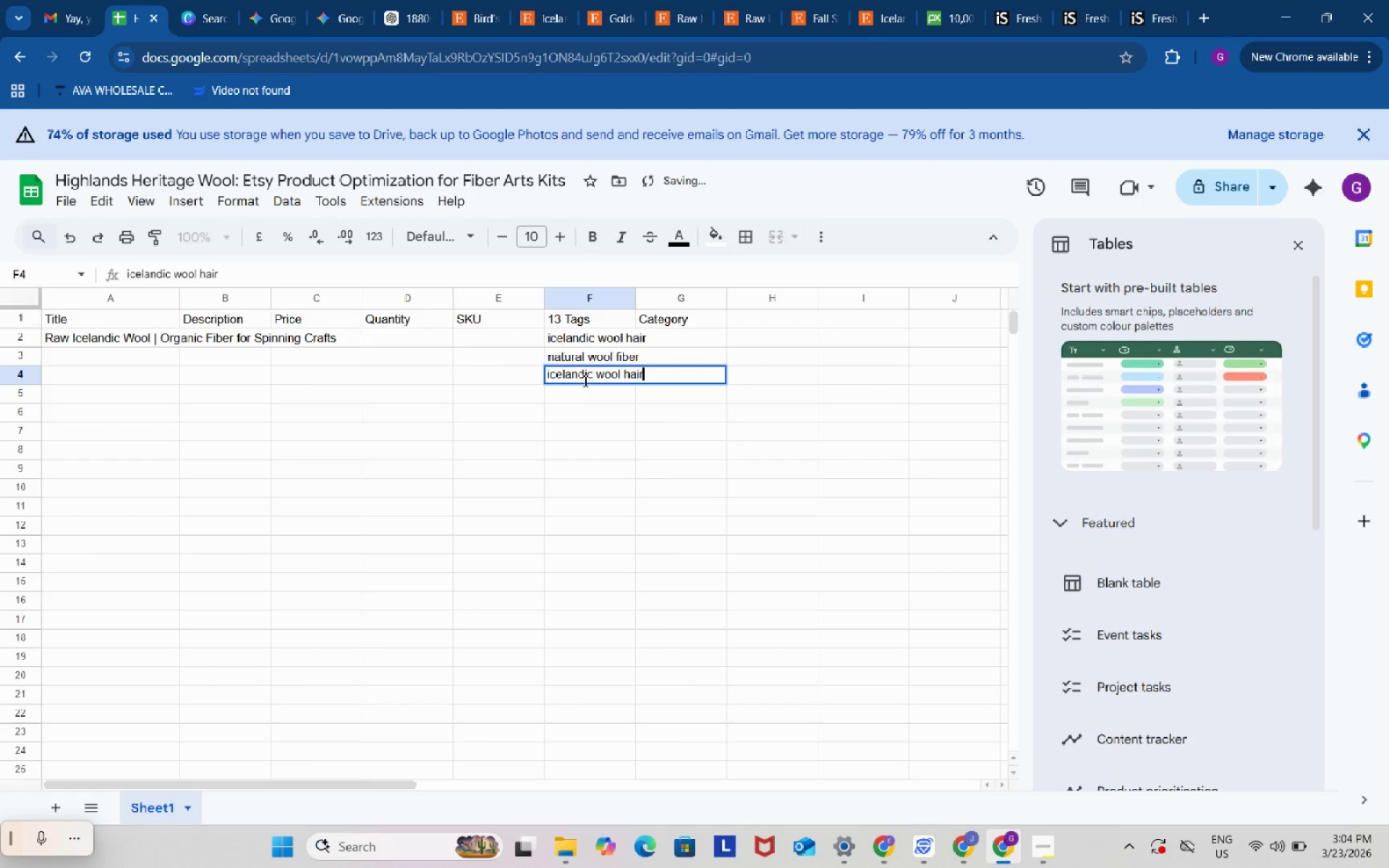 
left_click_drag(start_coordinate=[626, 373], to_coordinate=[679, 379])
 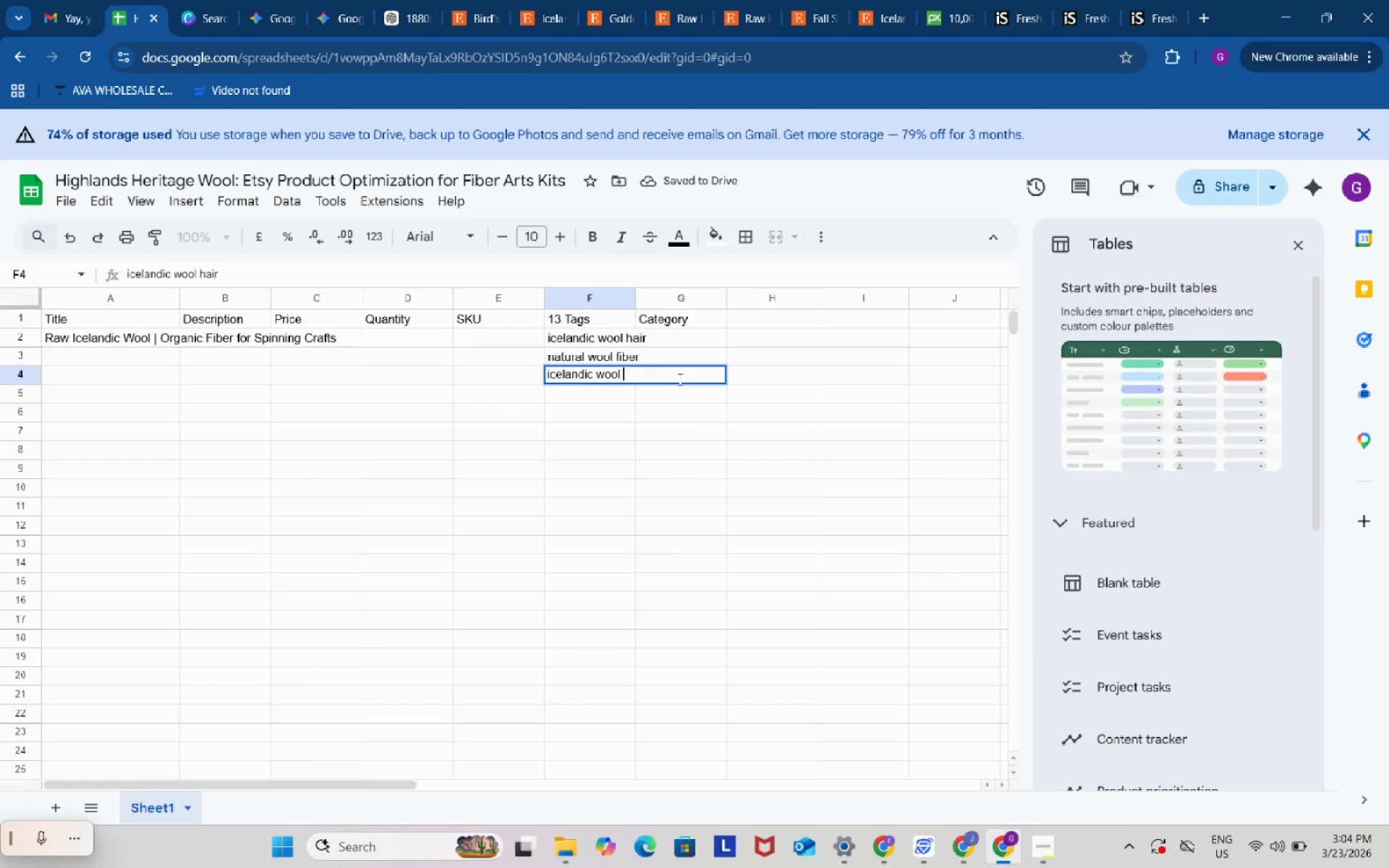 
key(Backspace)
 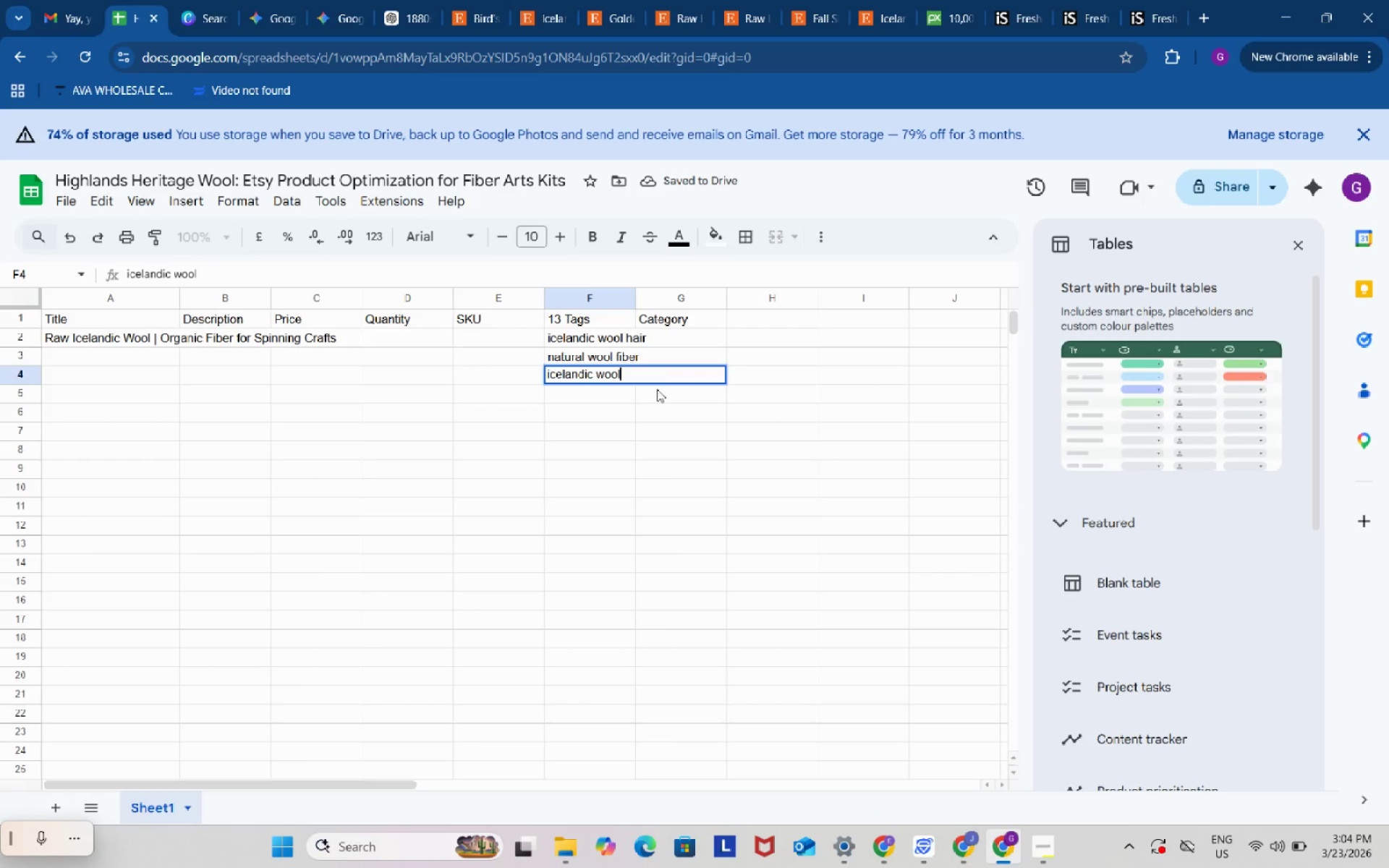 
key(Backspace)
 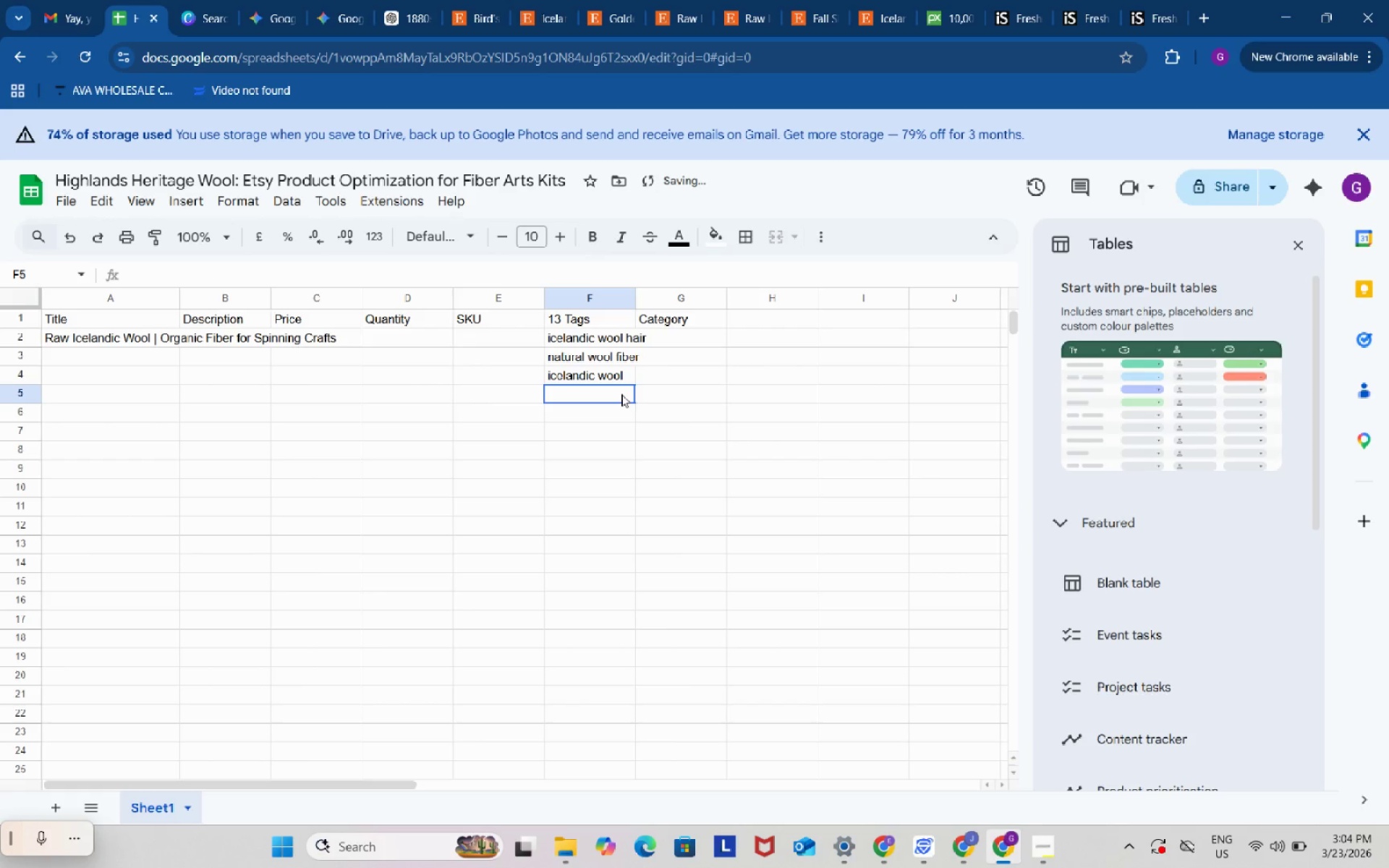 
double_click([621, 394])
 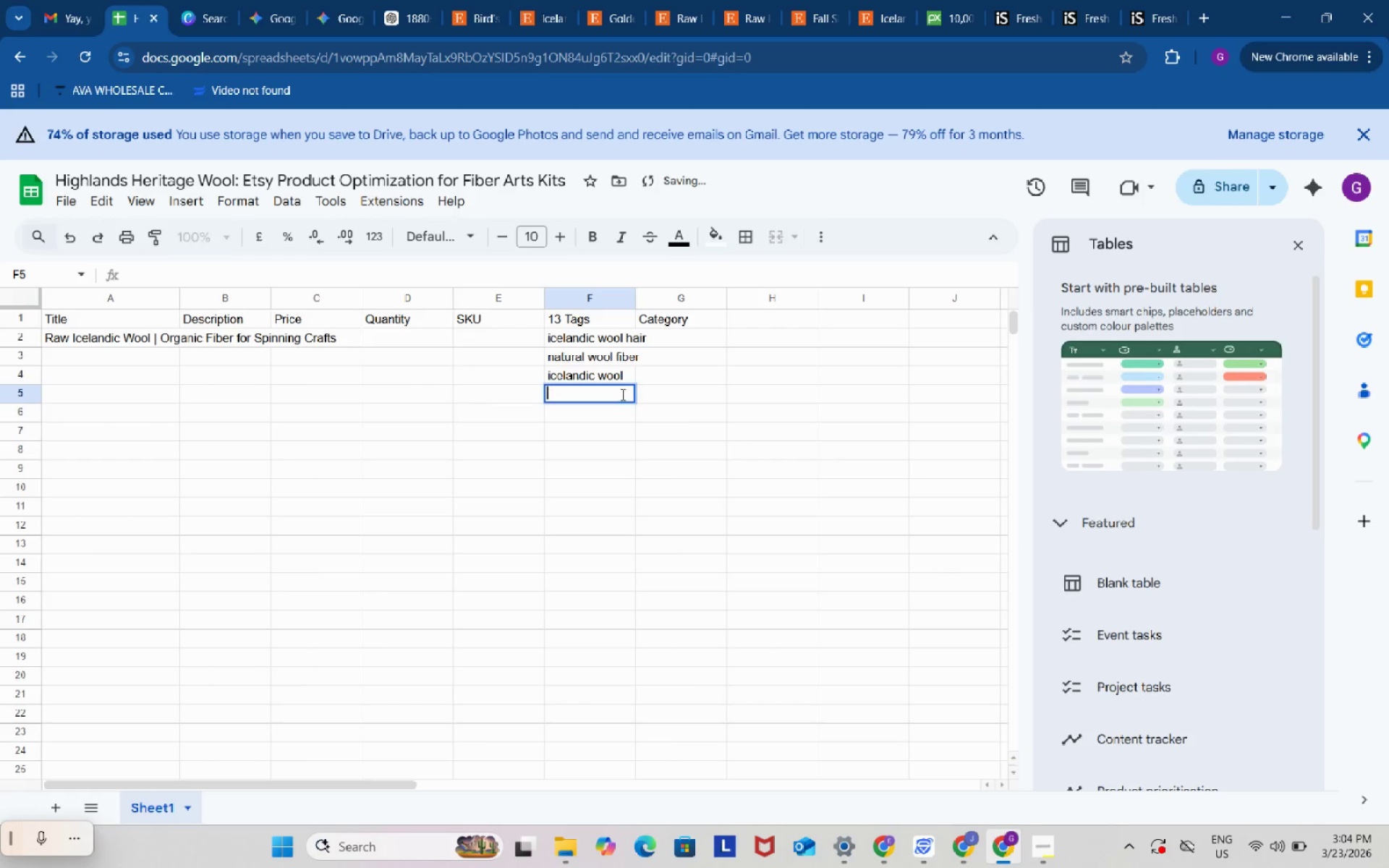 
key(Control+ControlLeft)
 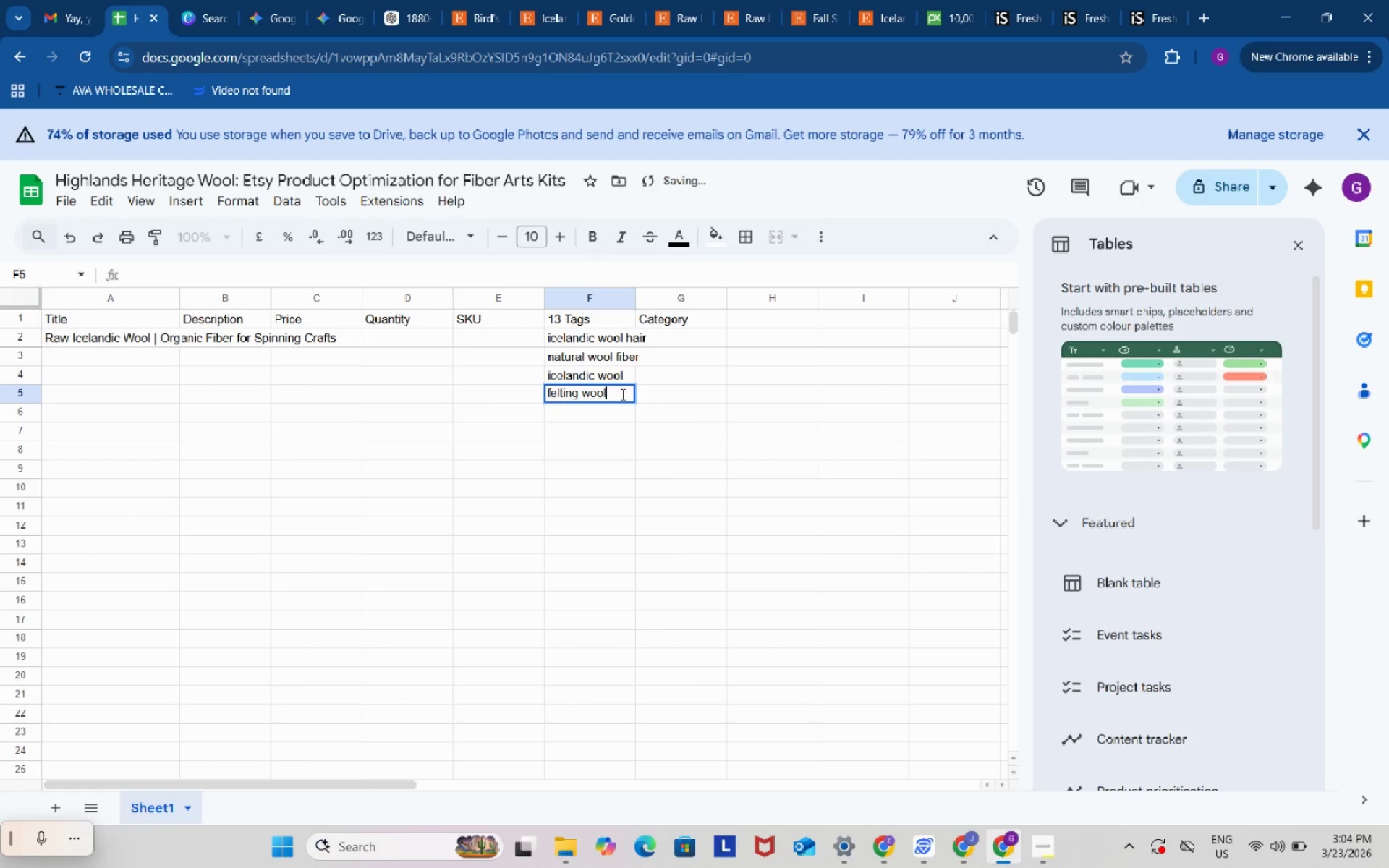 
key(Control+V)
 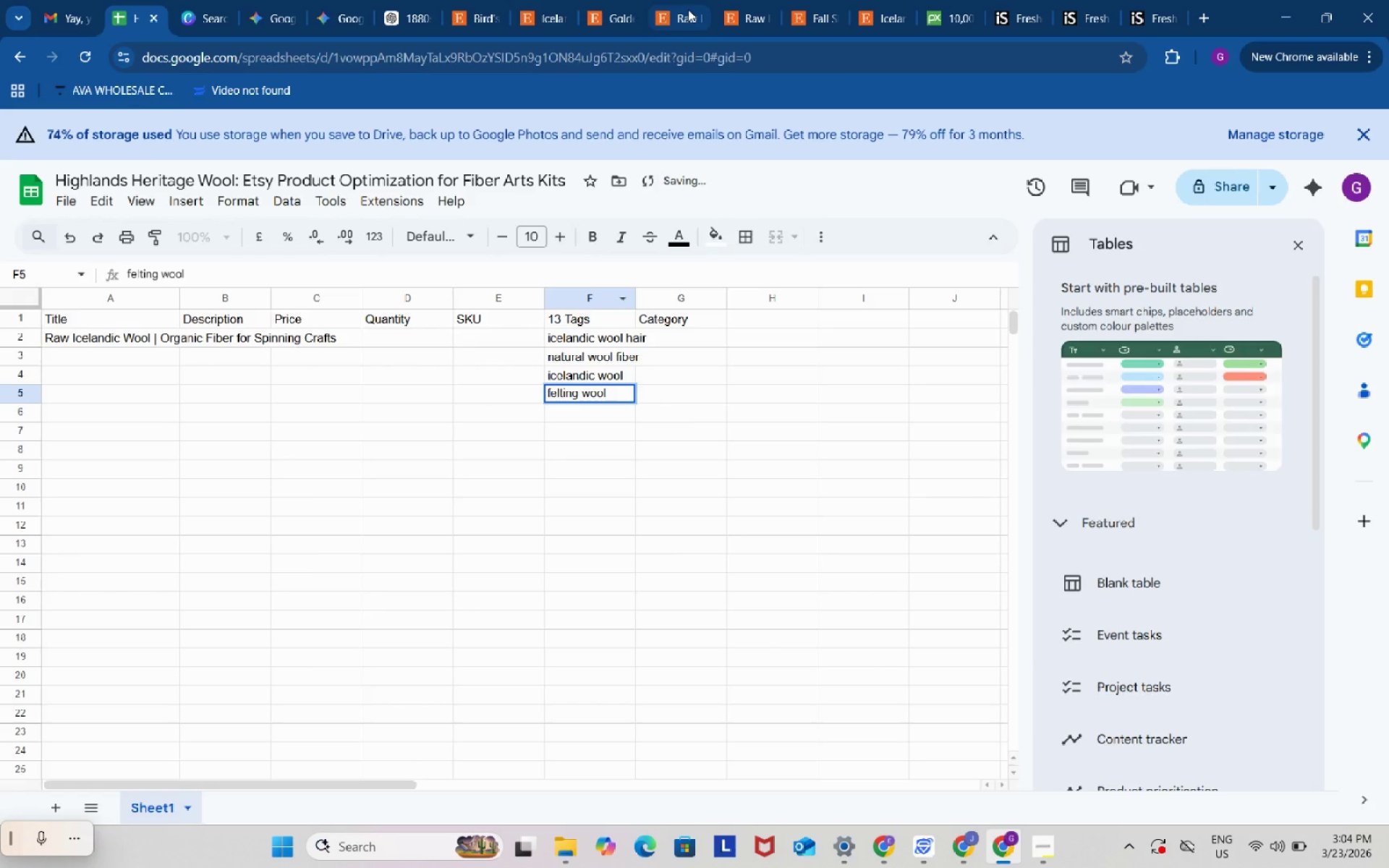 
left_click([689, 8])
 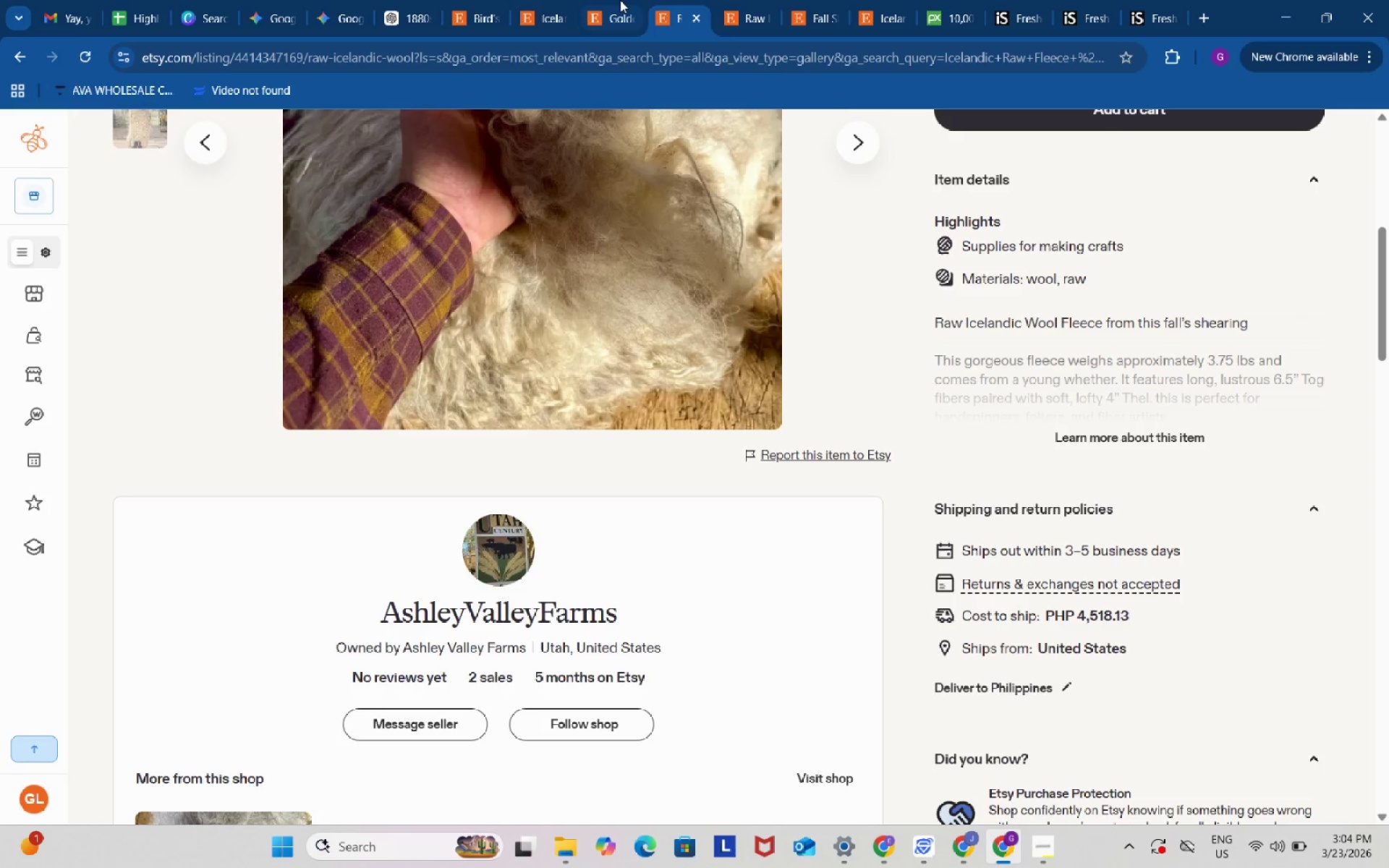 
left_click([620, 0])
 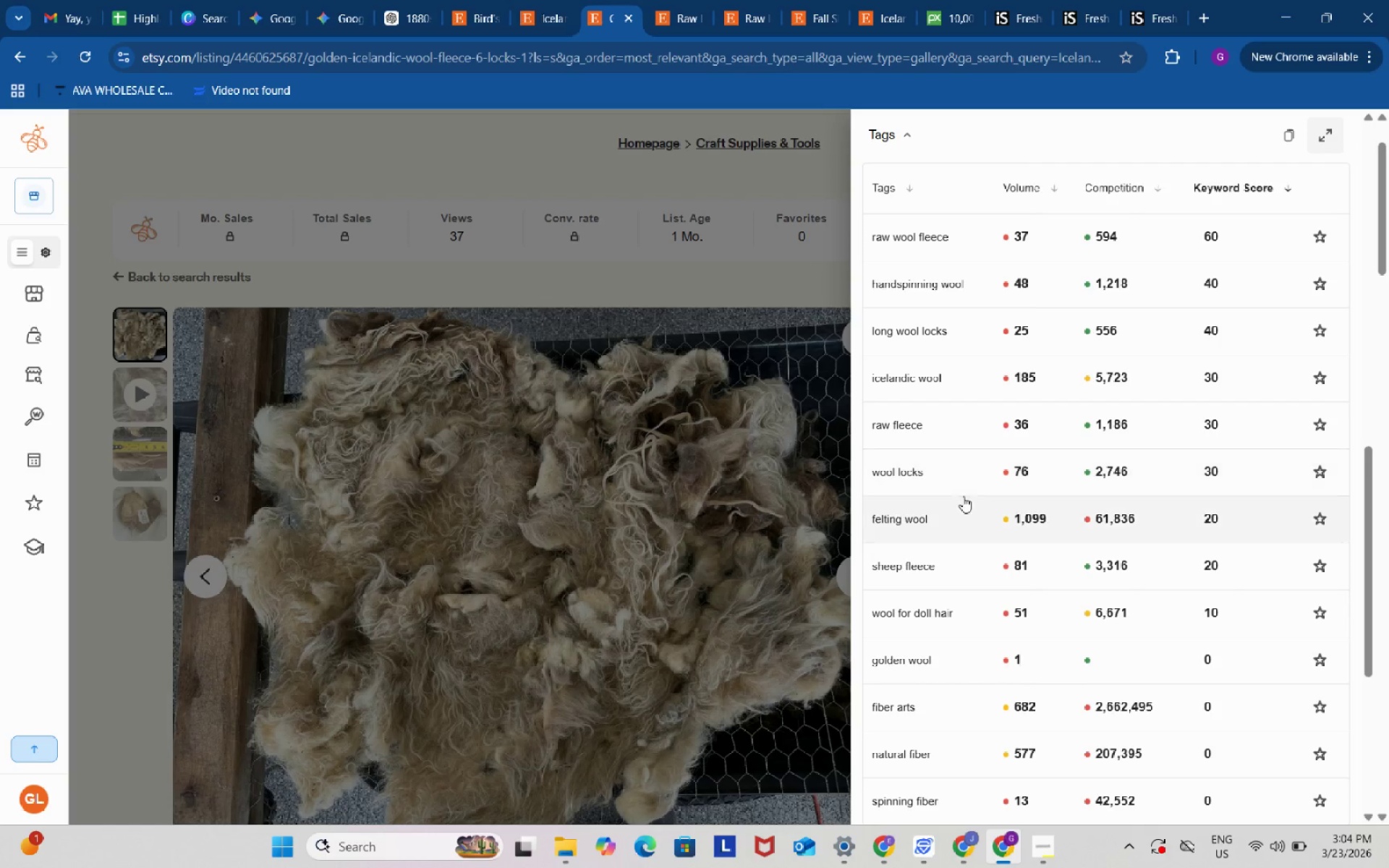 
scroll: coordinate [963, 496], scroll_direction: down, amount: 1.0
 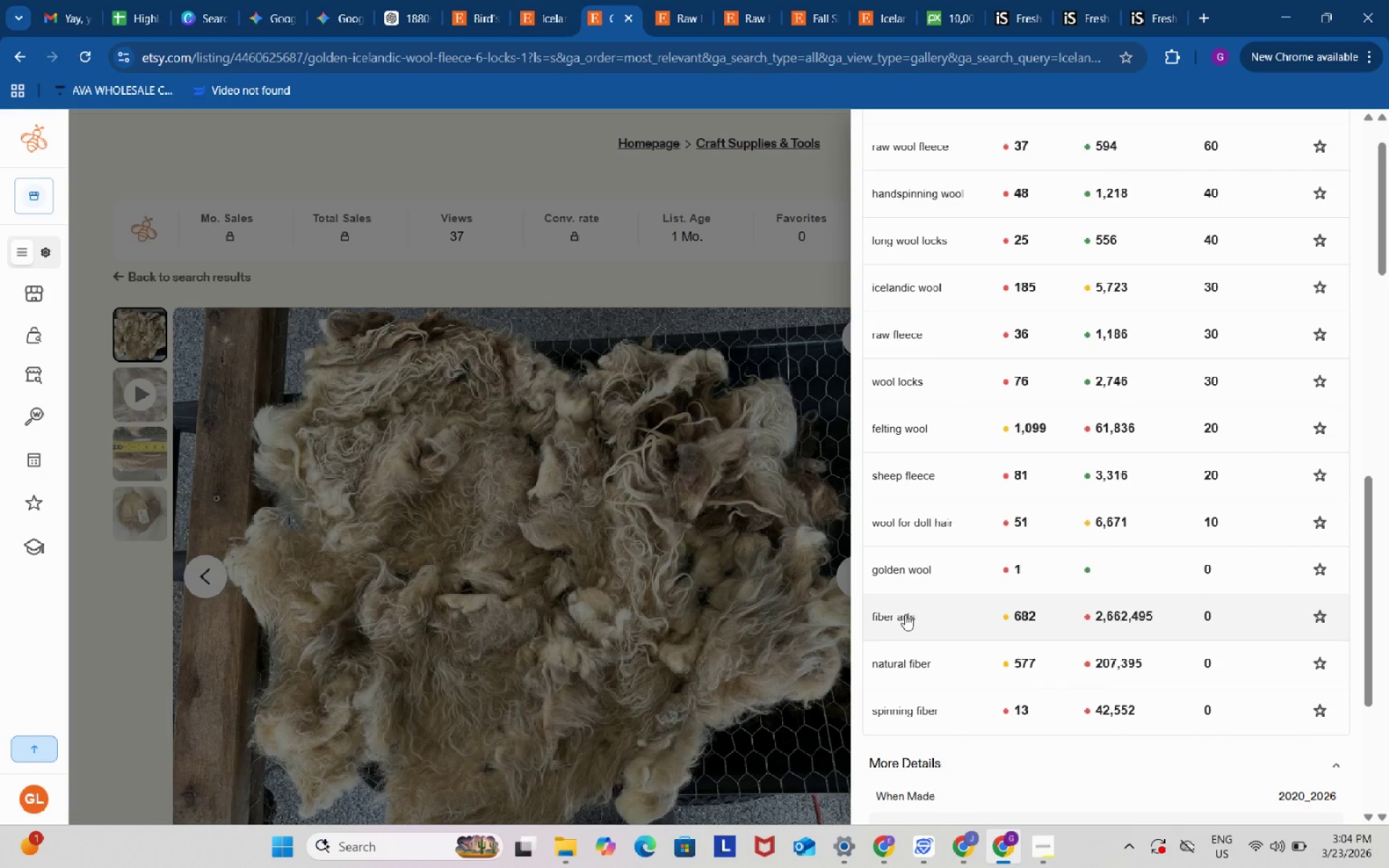 
left_click([893, 616])
 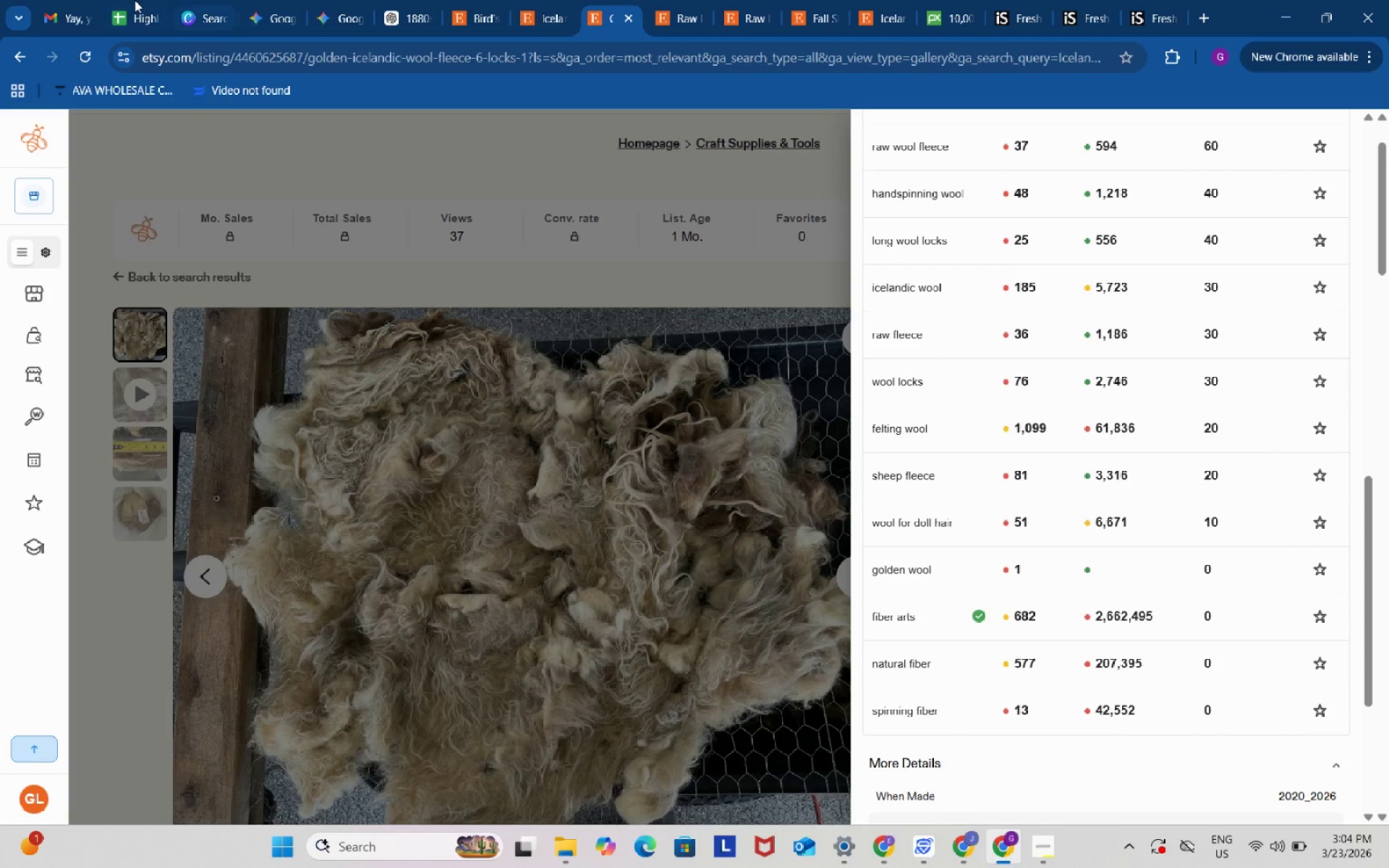 
left_click([133, 0])
 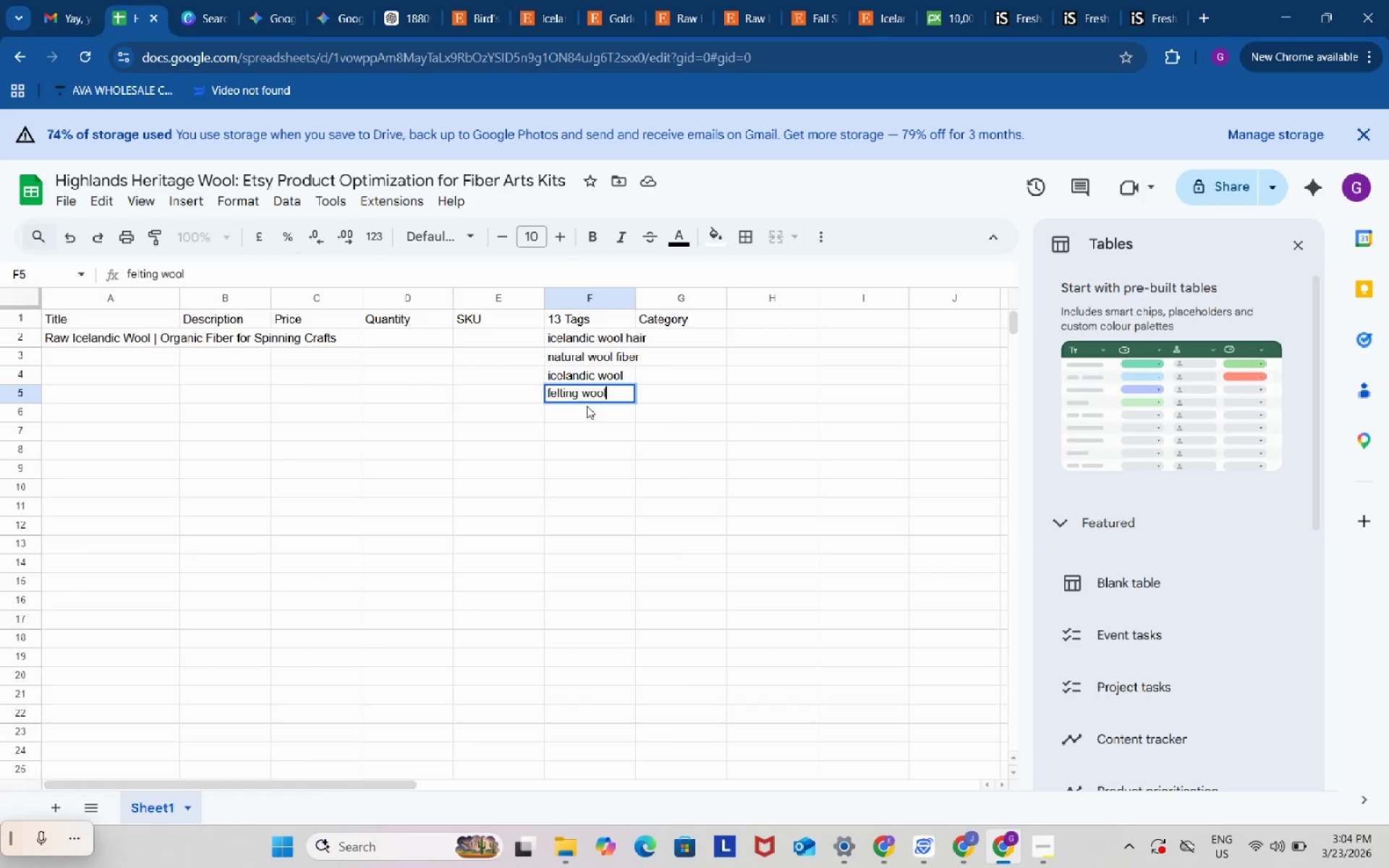 
double_click([587, 406])
 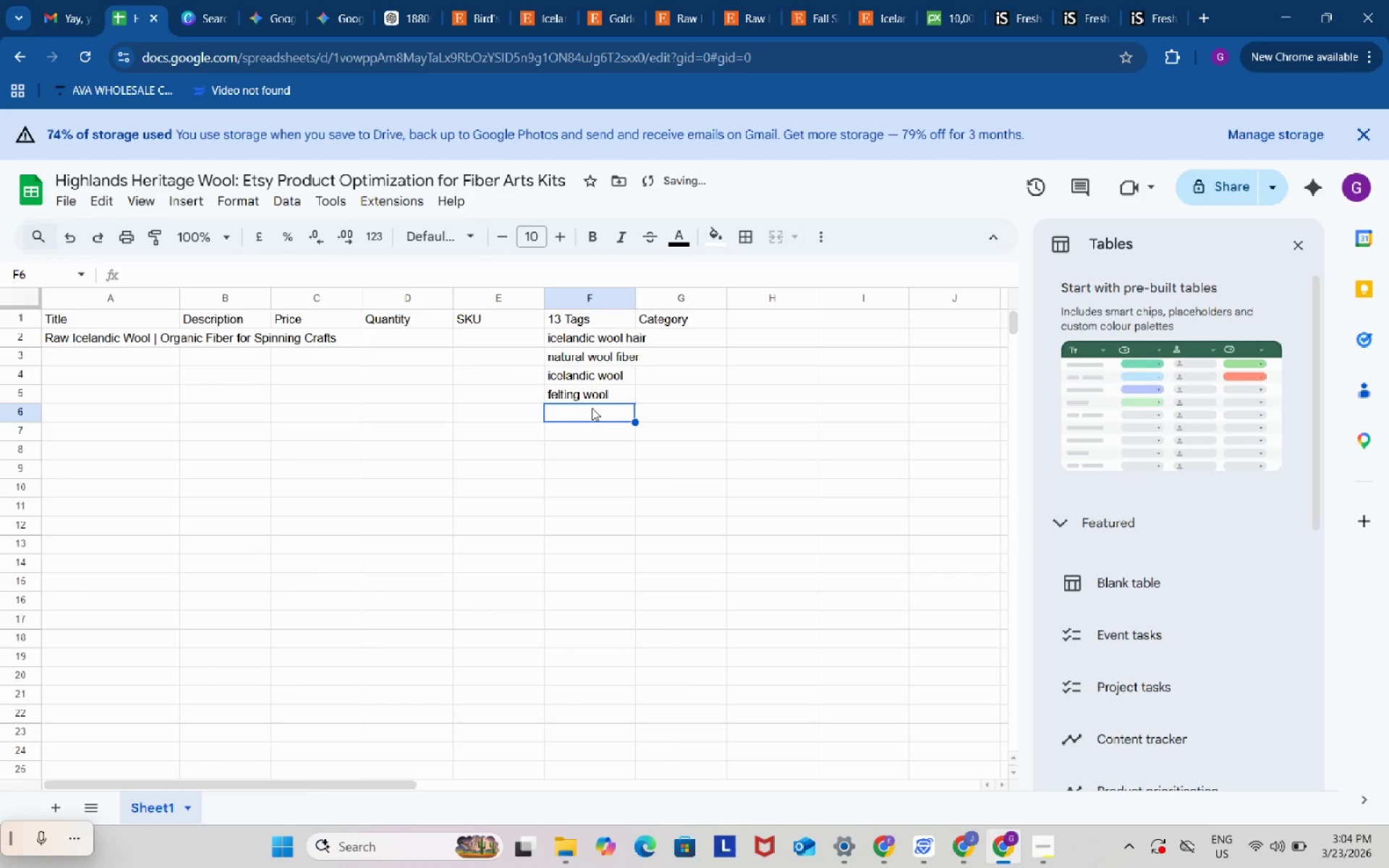 
double_click([592, 408])
 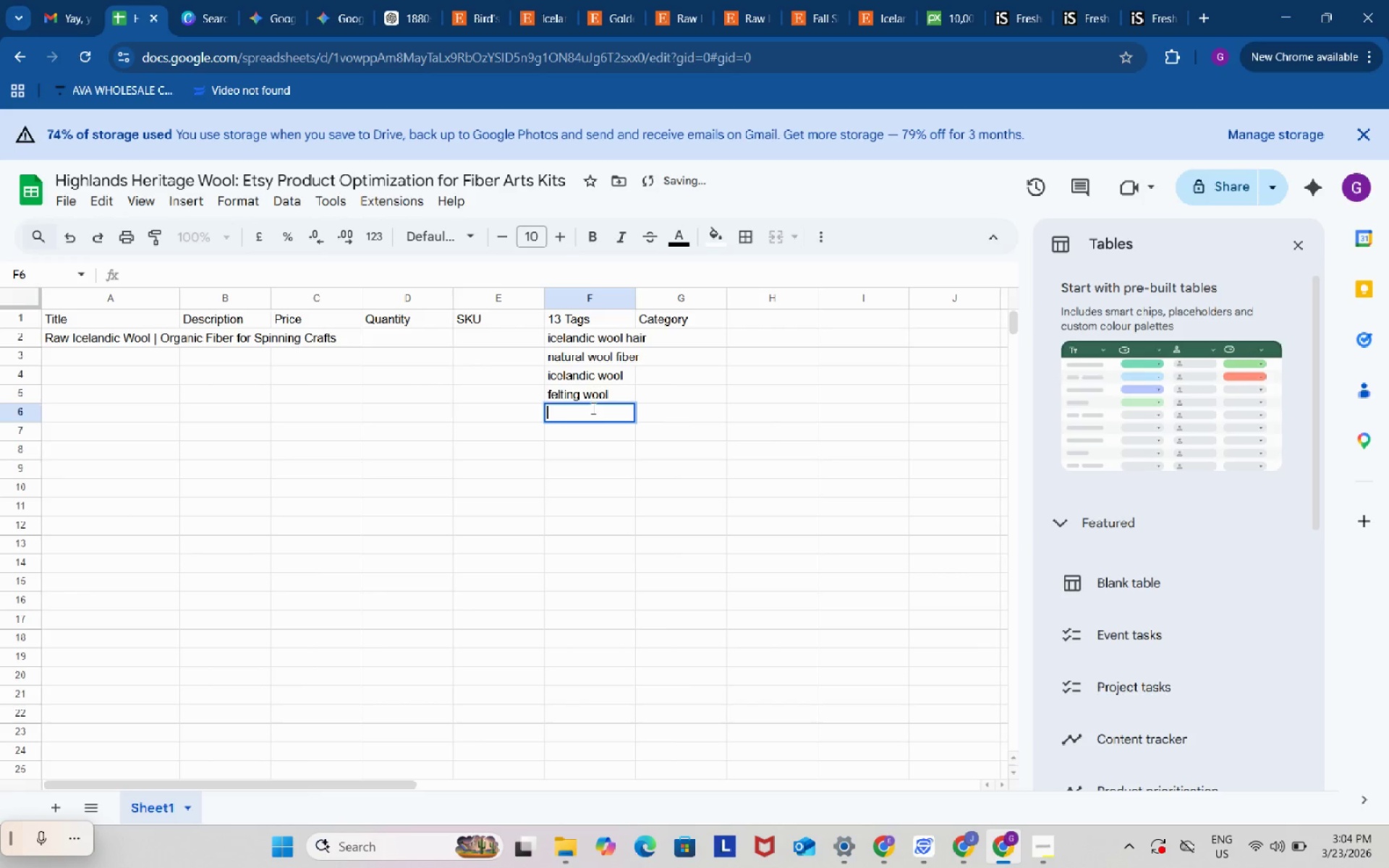 
key(Control+ControlLeft)
 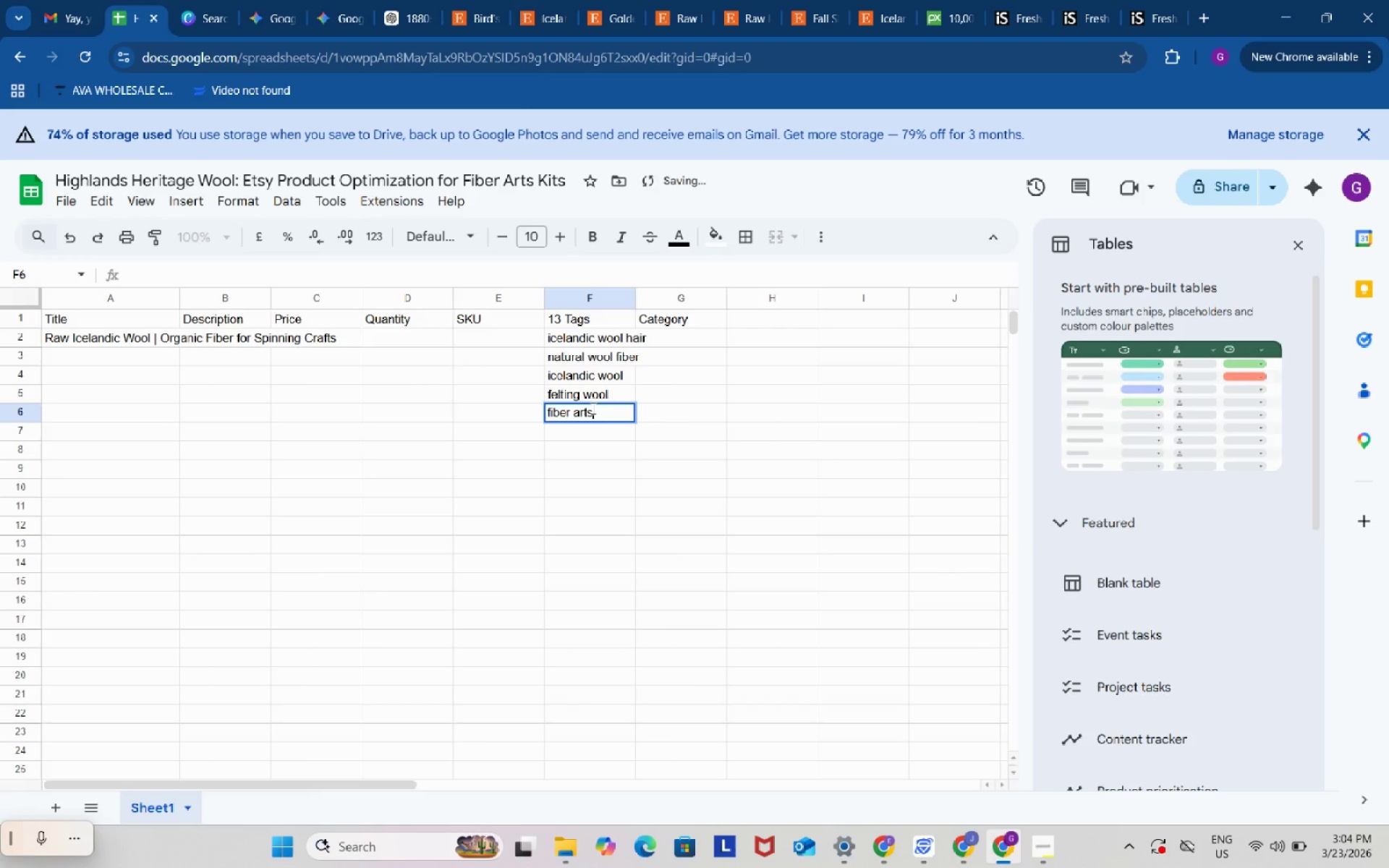 
key(Control+V)
 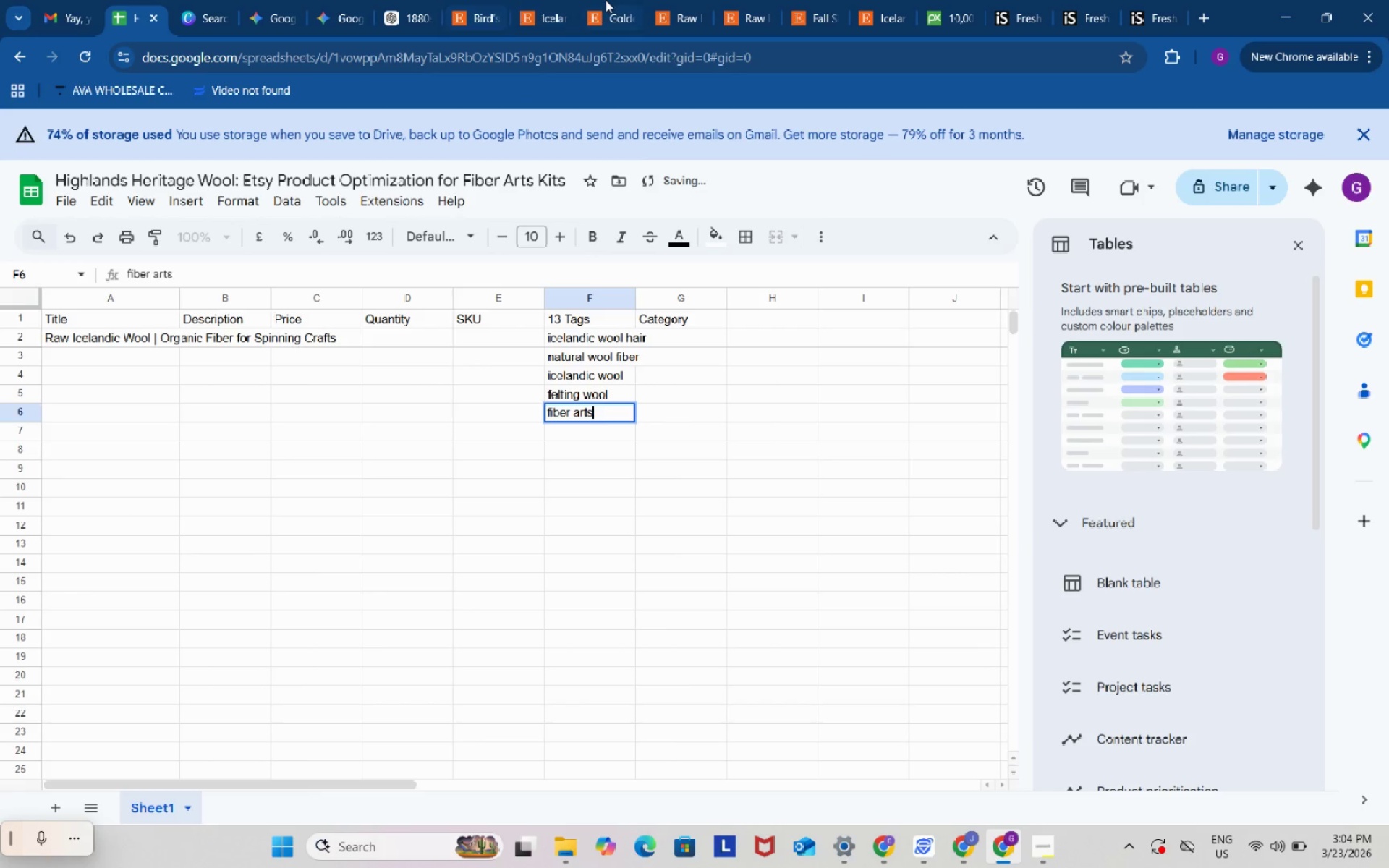 
left_click([606, 0])
 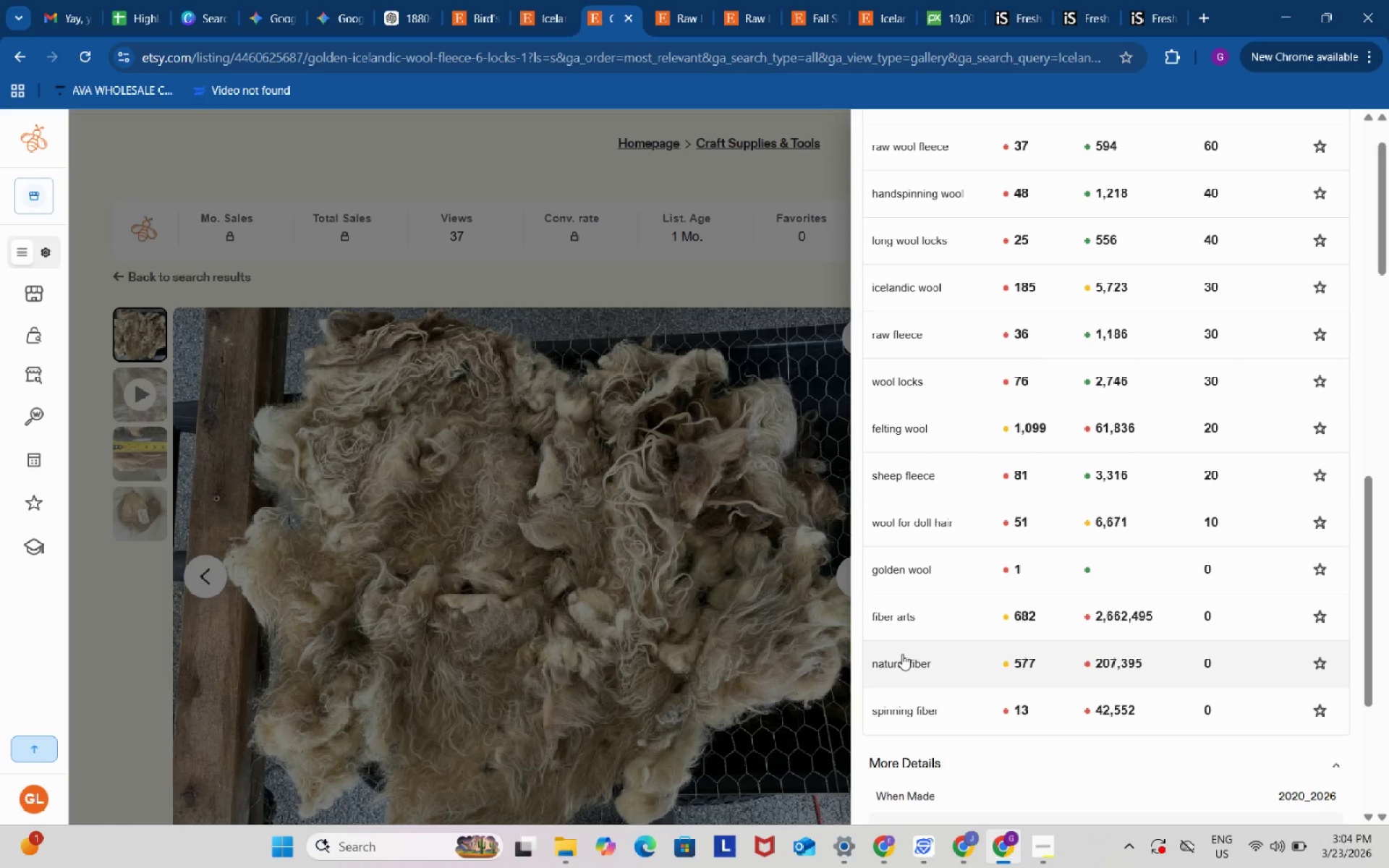 
left_click([904, 658])
 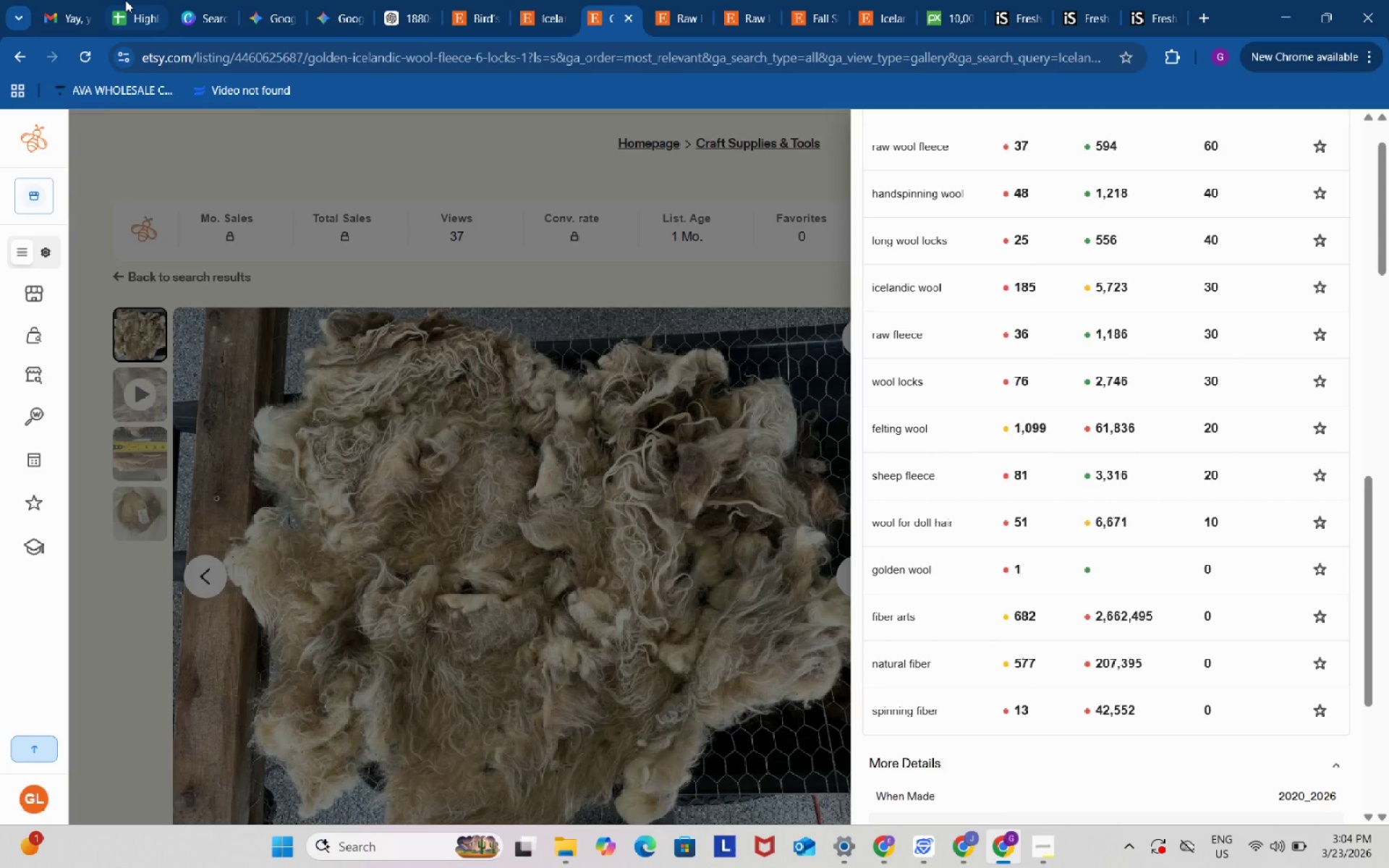 
left_click([125, 0])
 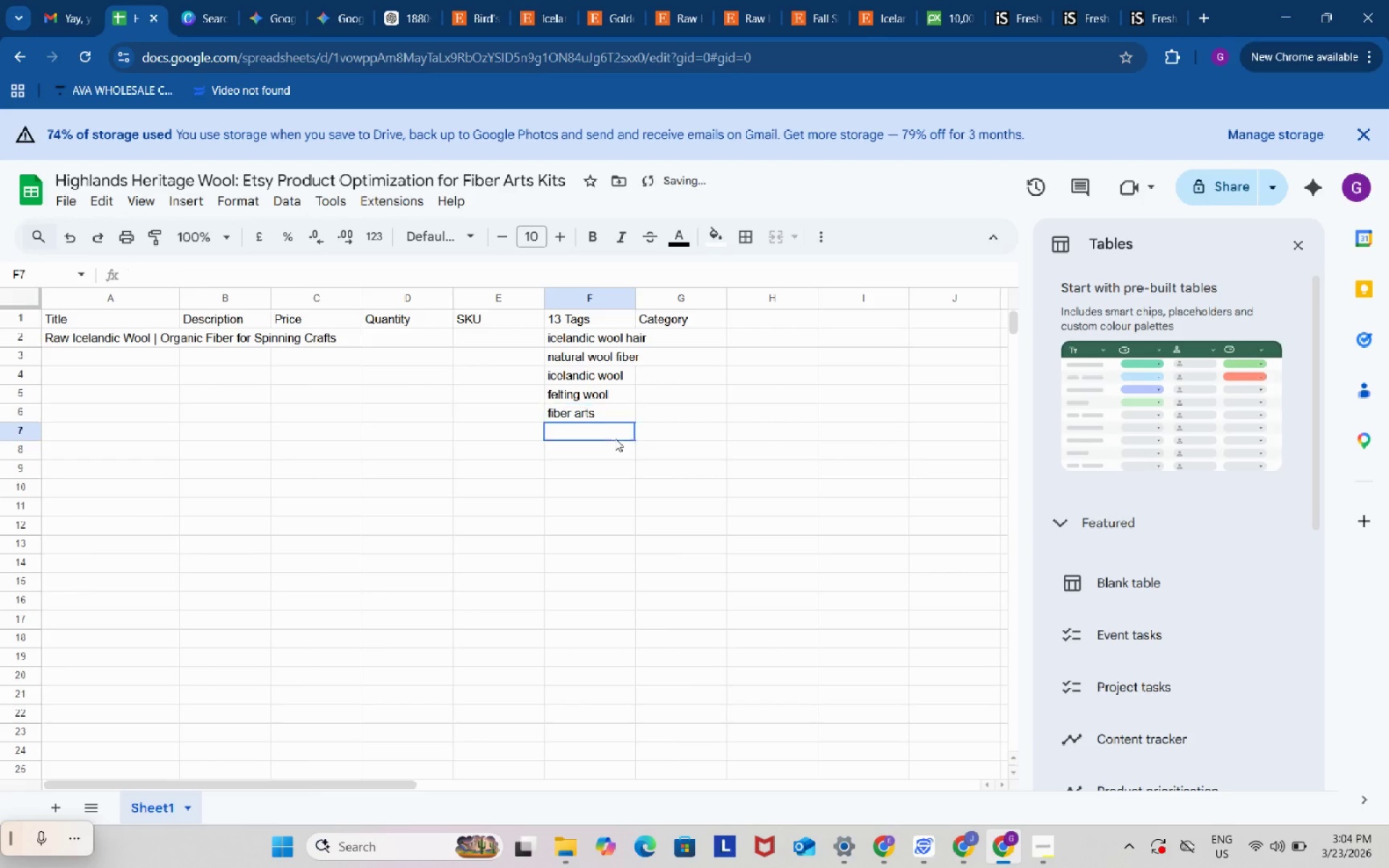 
double_click([615, 438])
 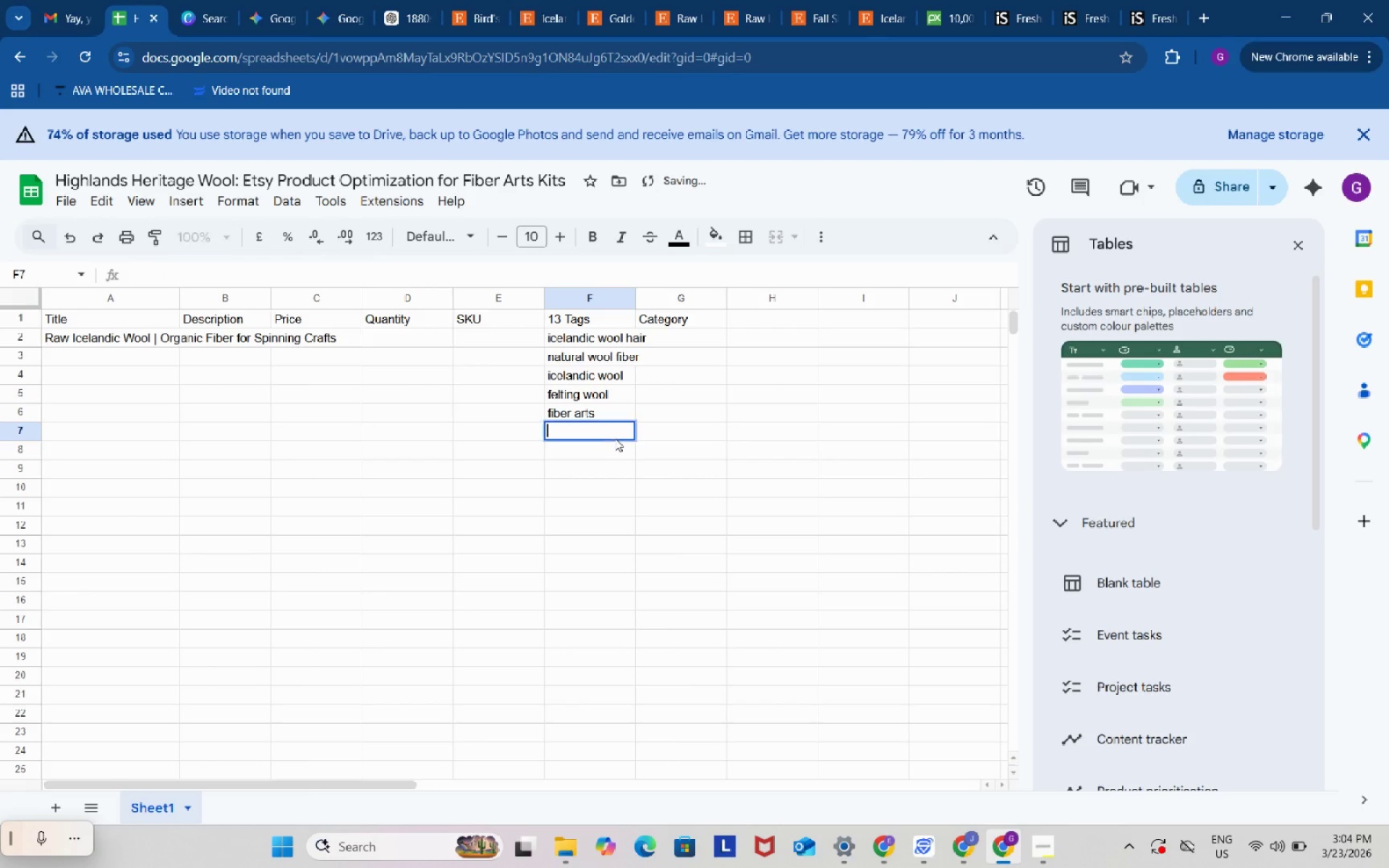 
key(Control+ControlLeft)
 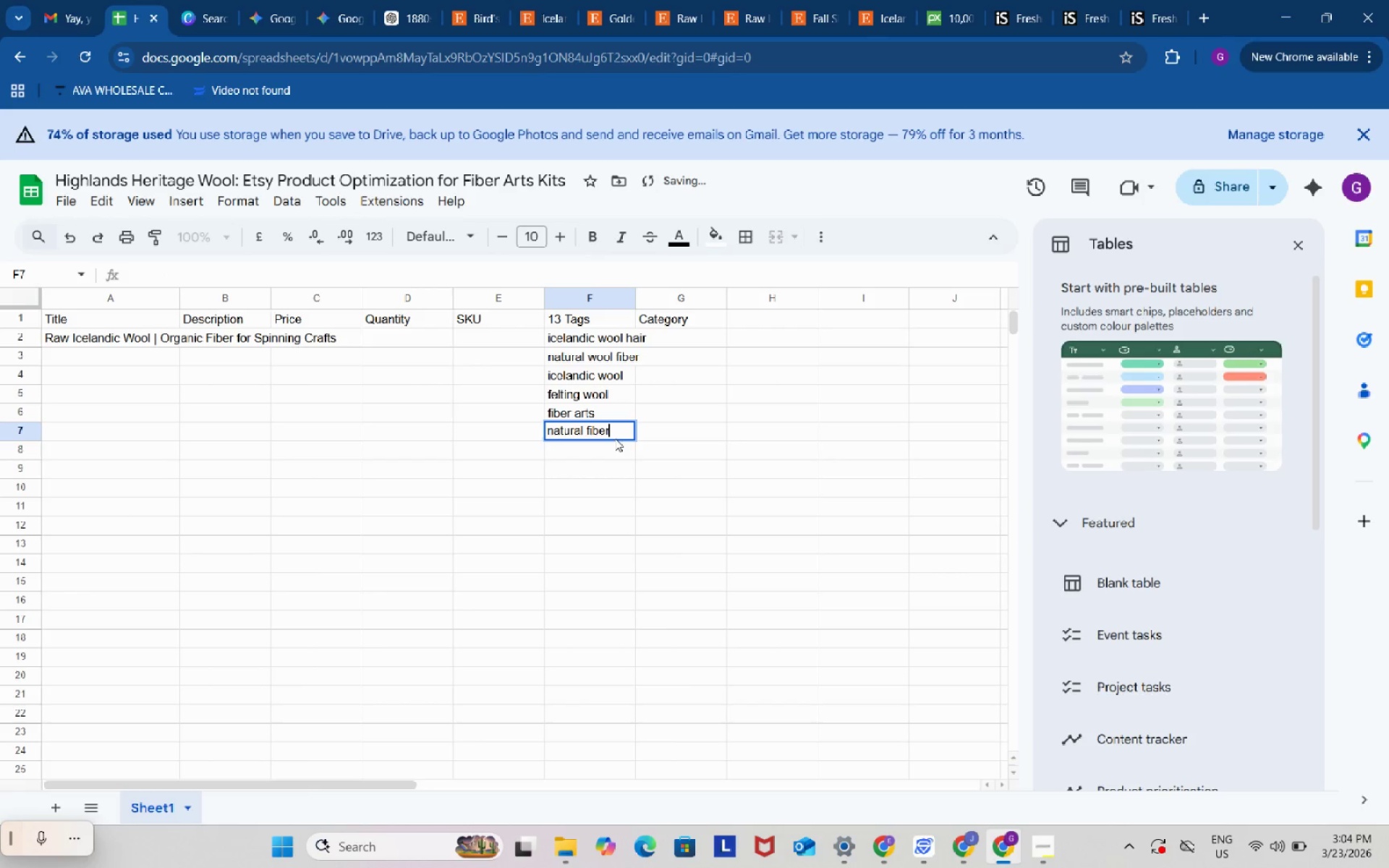 
key(Control+V)
 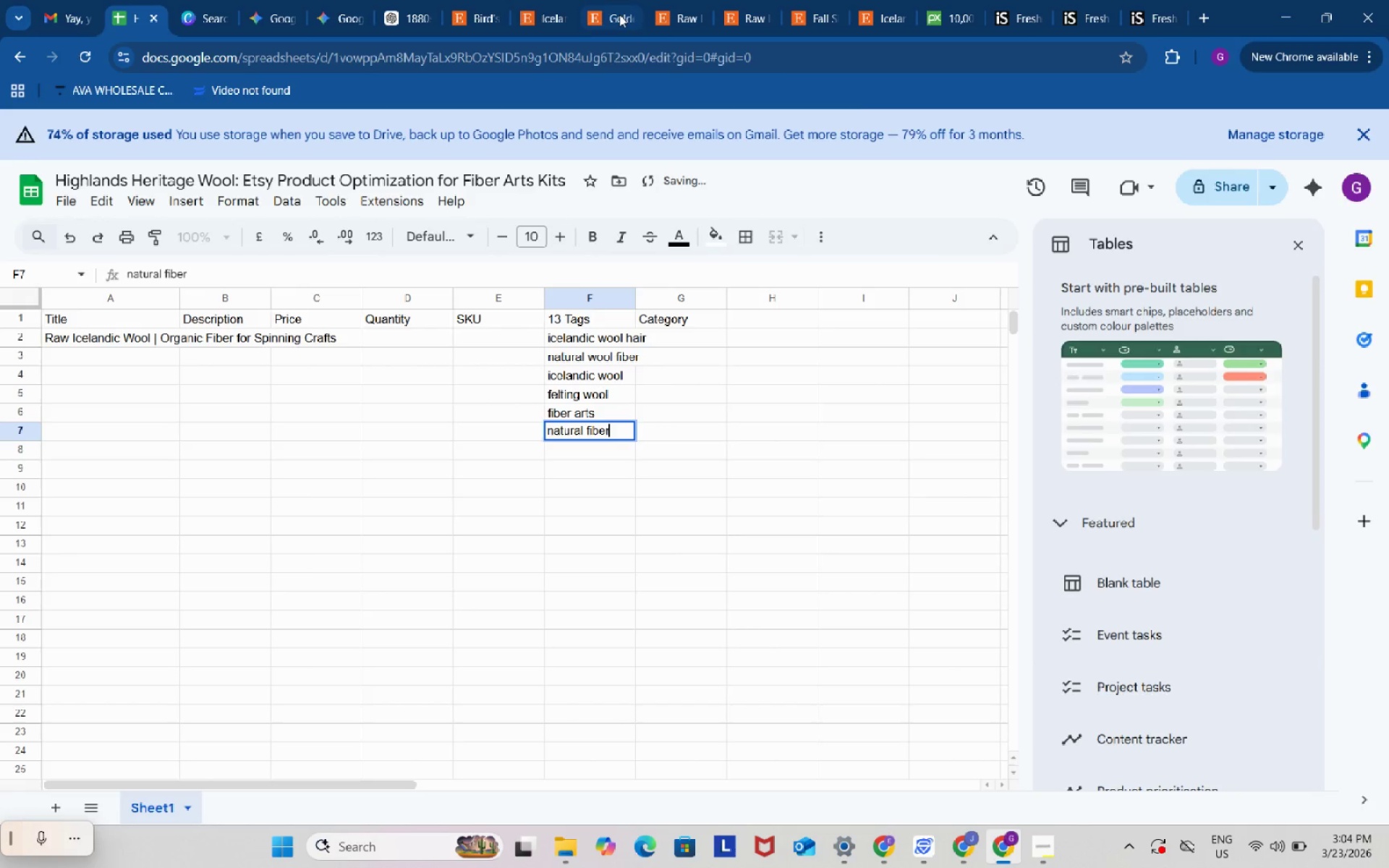 
left_click([619, 14])
 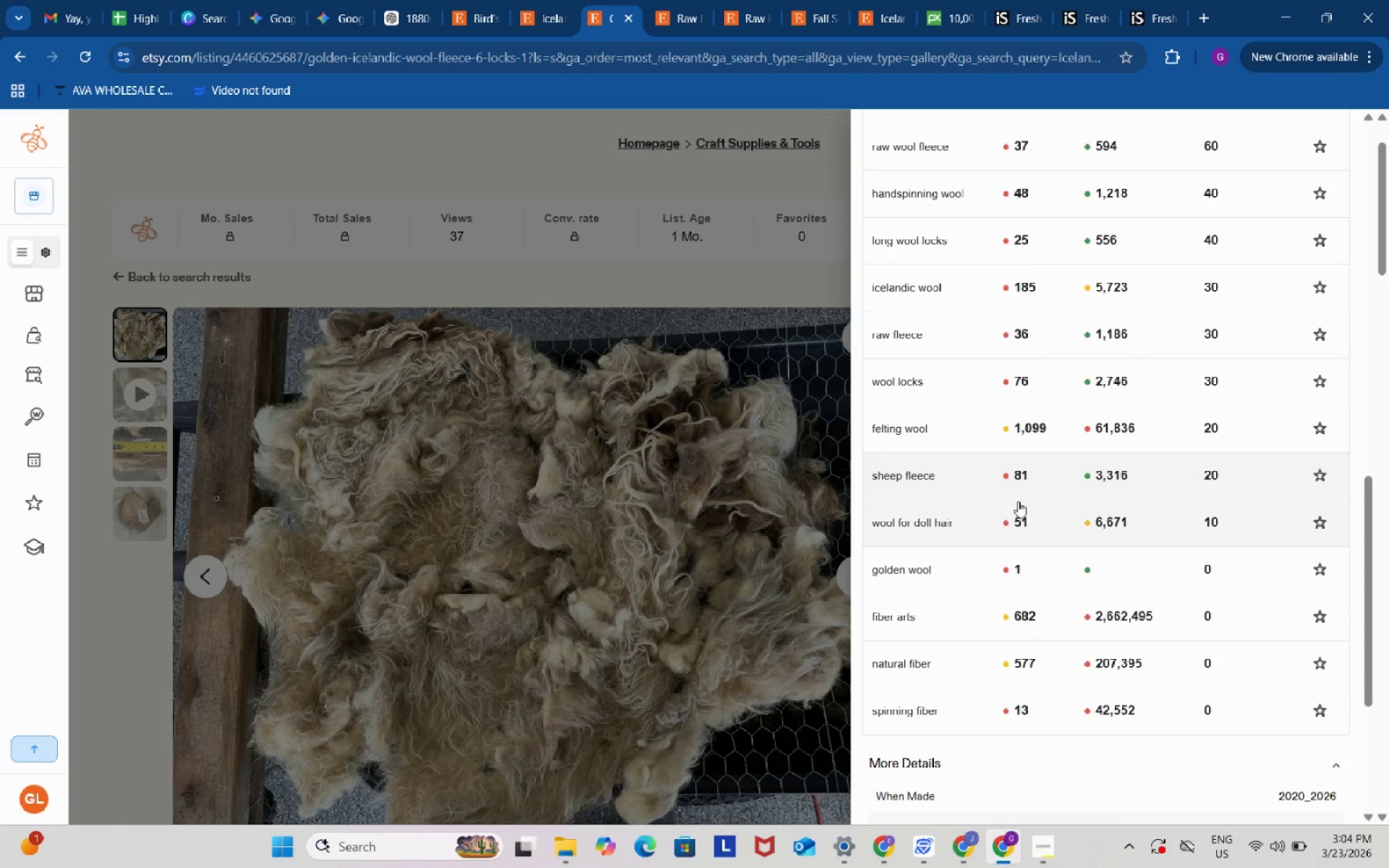 
scroll: coordinate [1018, 502], scroll_direction: down, amount: 1.0
 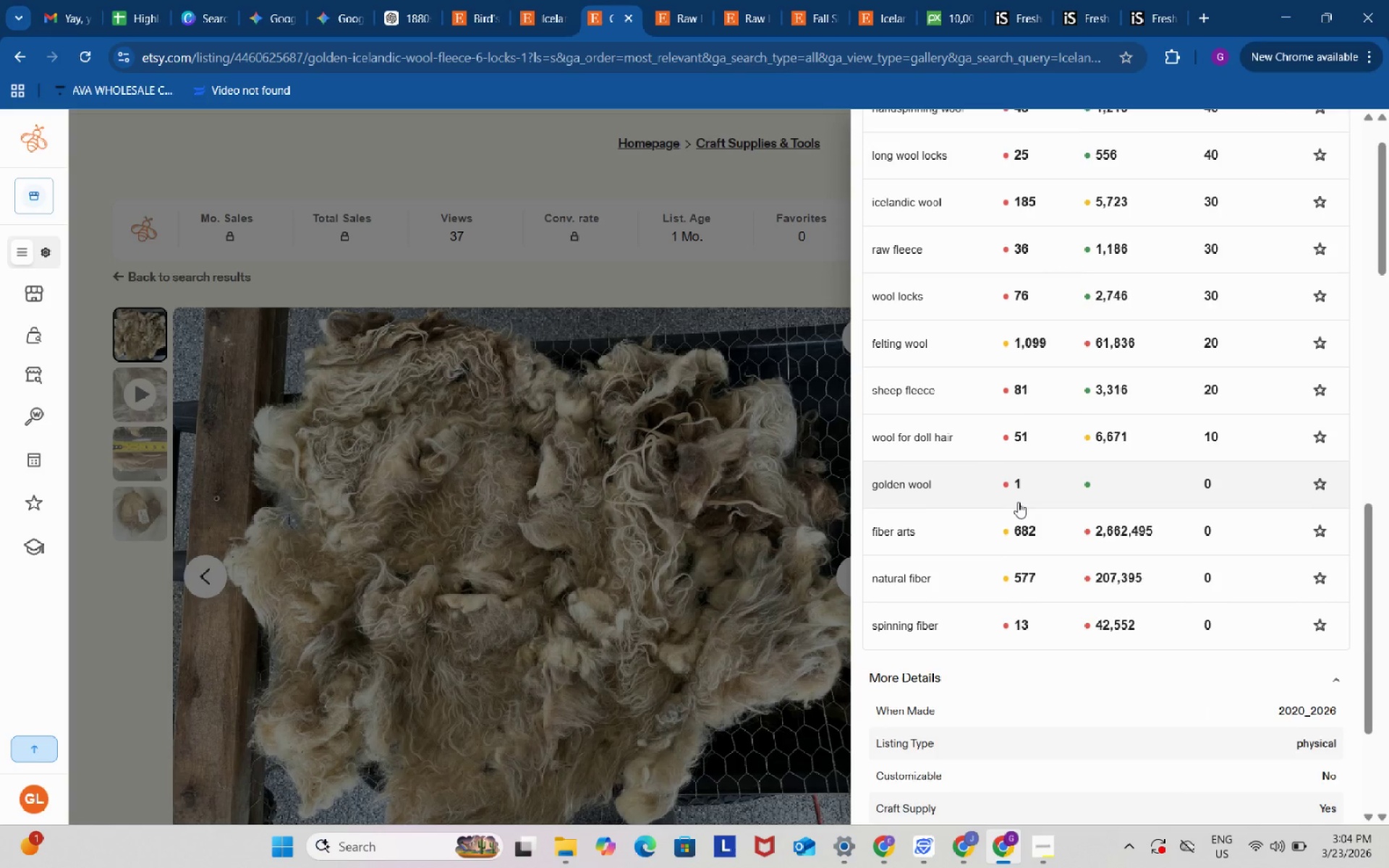 
scroll: coordinate [1018, 502], scroll_direction: up, amount: 3.0
 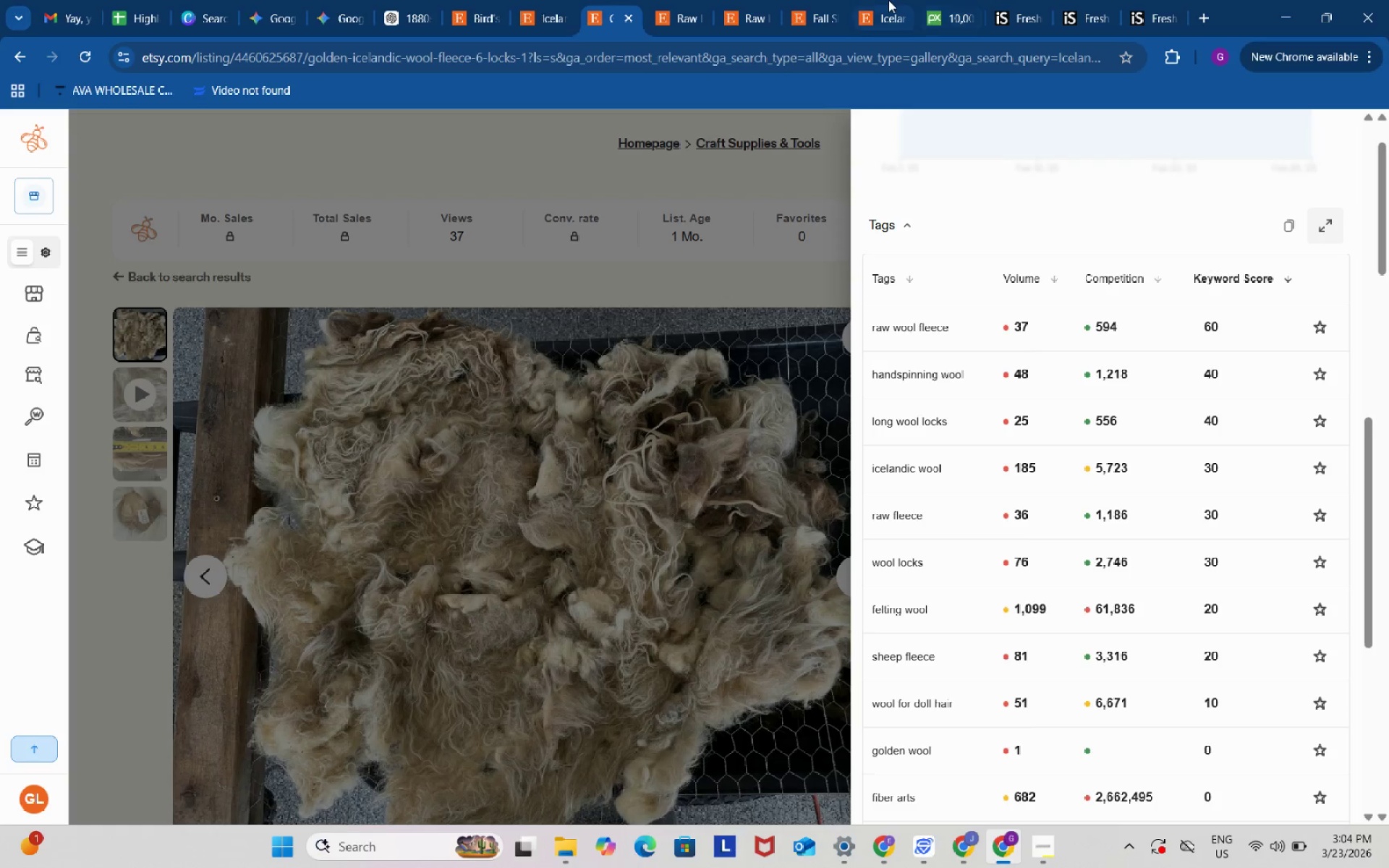 
left_click([884, 0])
 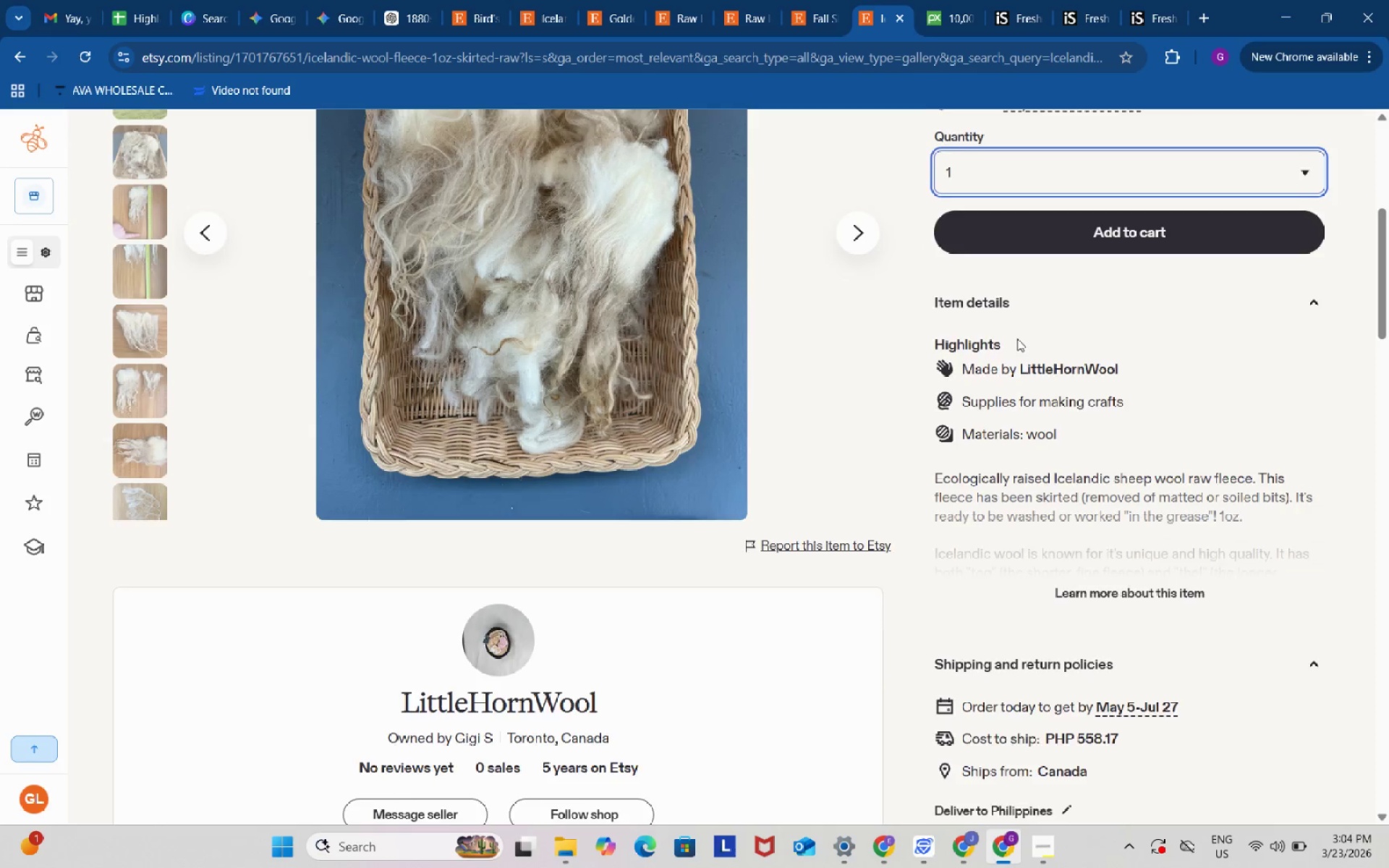 
scroll: coordinate [1017, 339], scroll_direction: up, amount: 3.0
 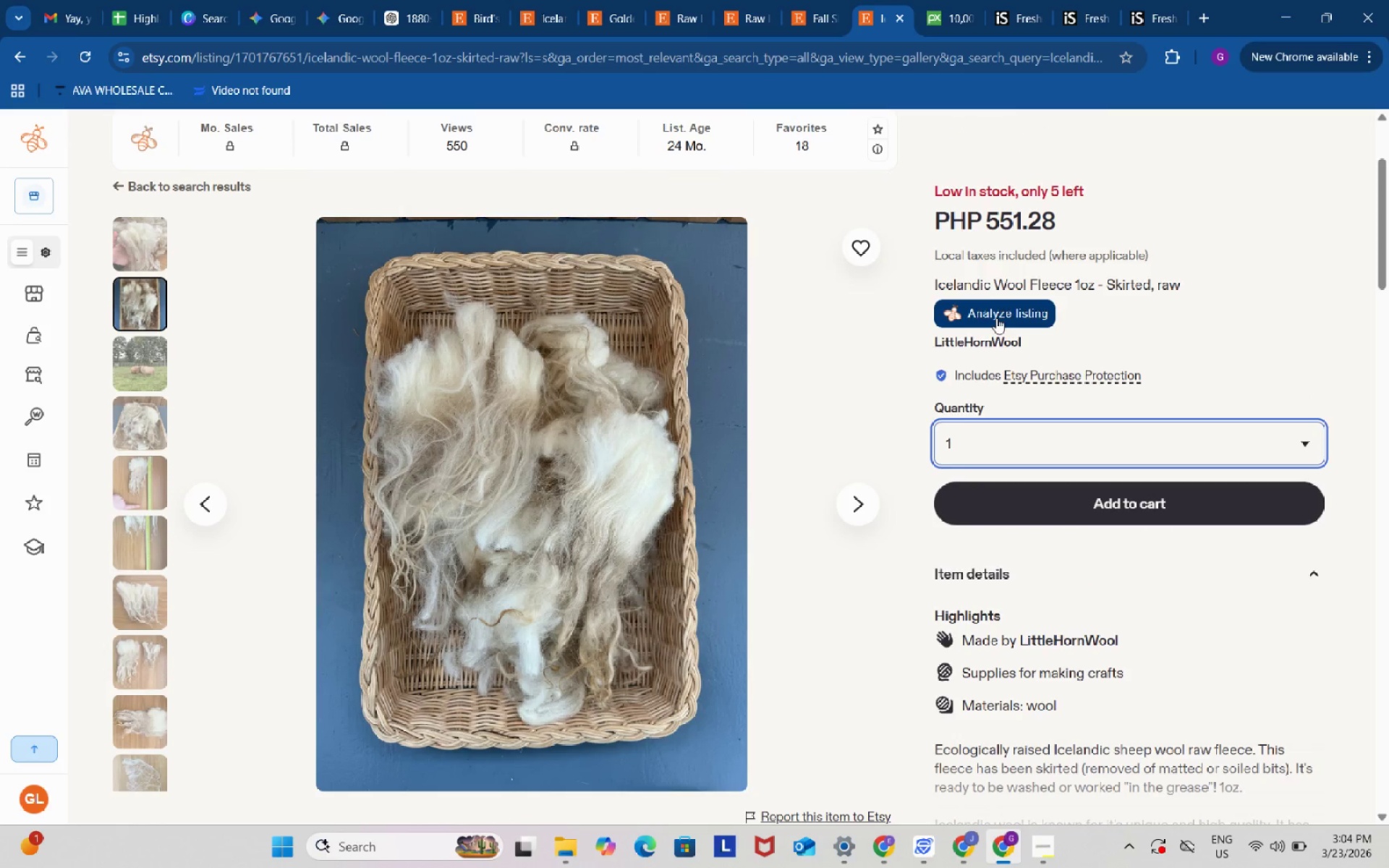 
left_click([996, 318])
 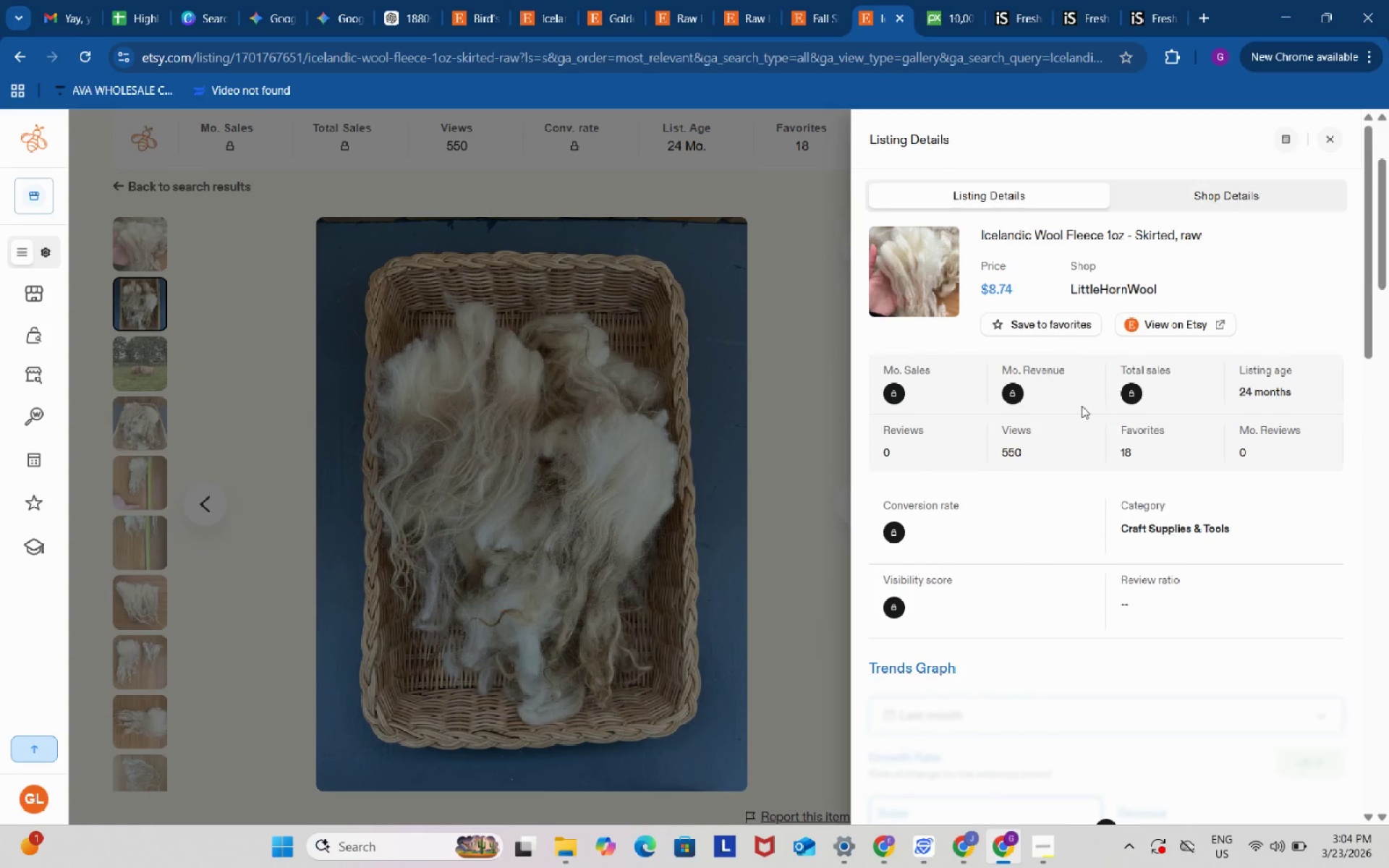 
scroll: coordinate [1087, 444], scroll_direction: down, amount: 12.0
 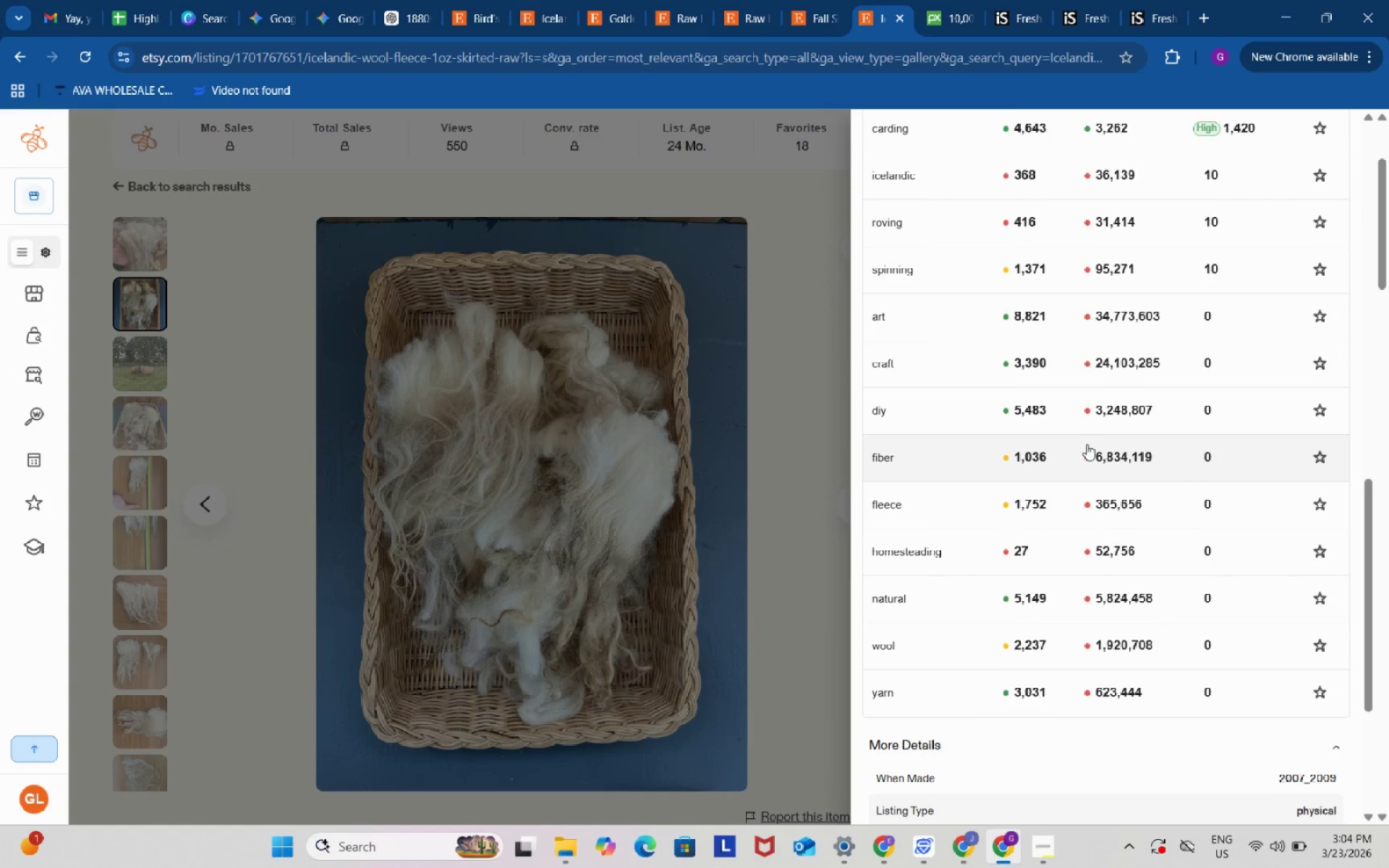 
scroll: coordinate [1074, 445], scroll_direction: up, amount: 5.0
 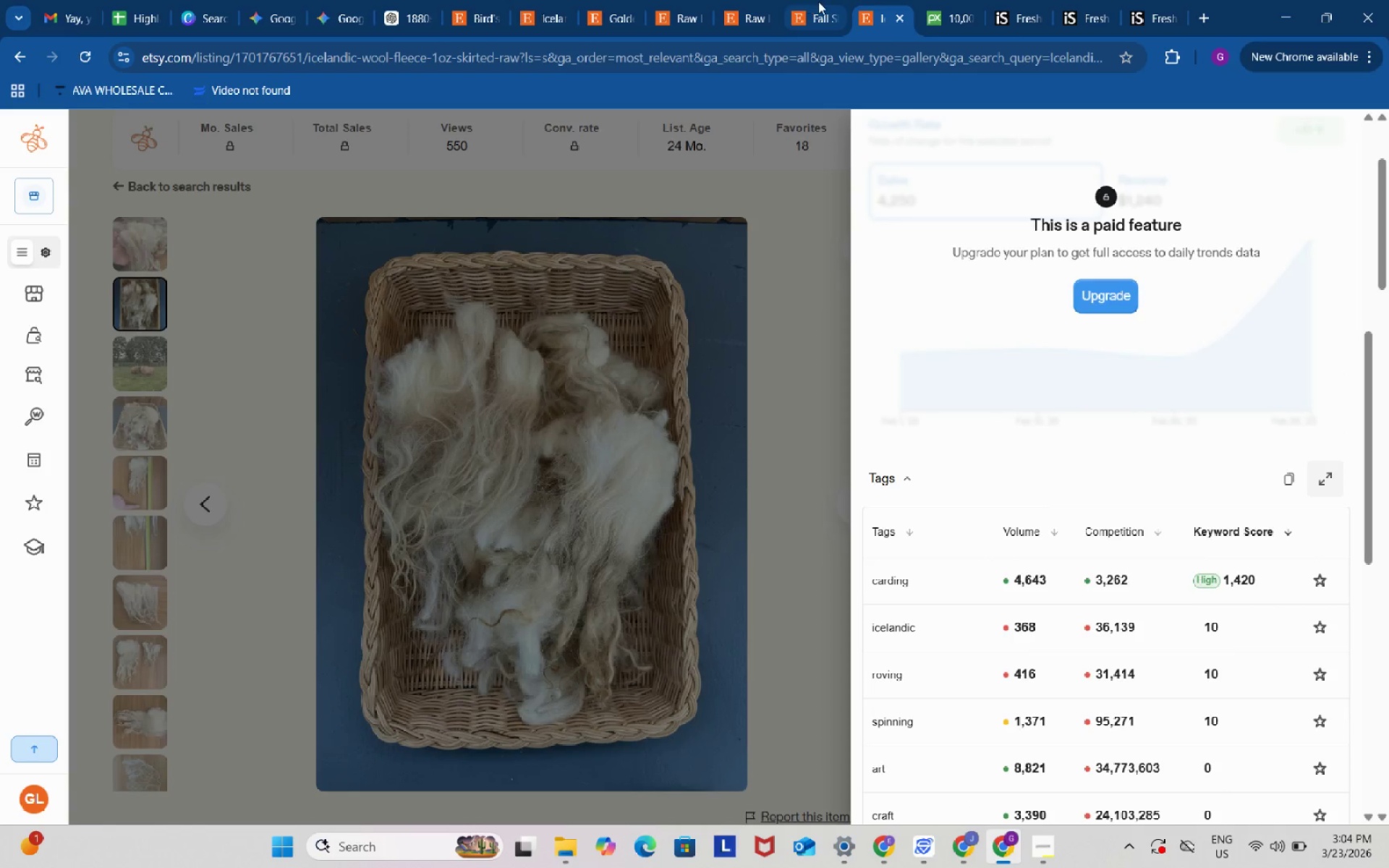 
left_click([818, 1])
 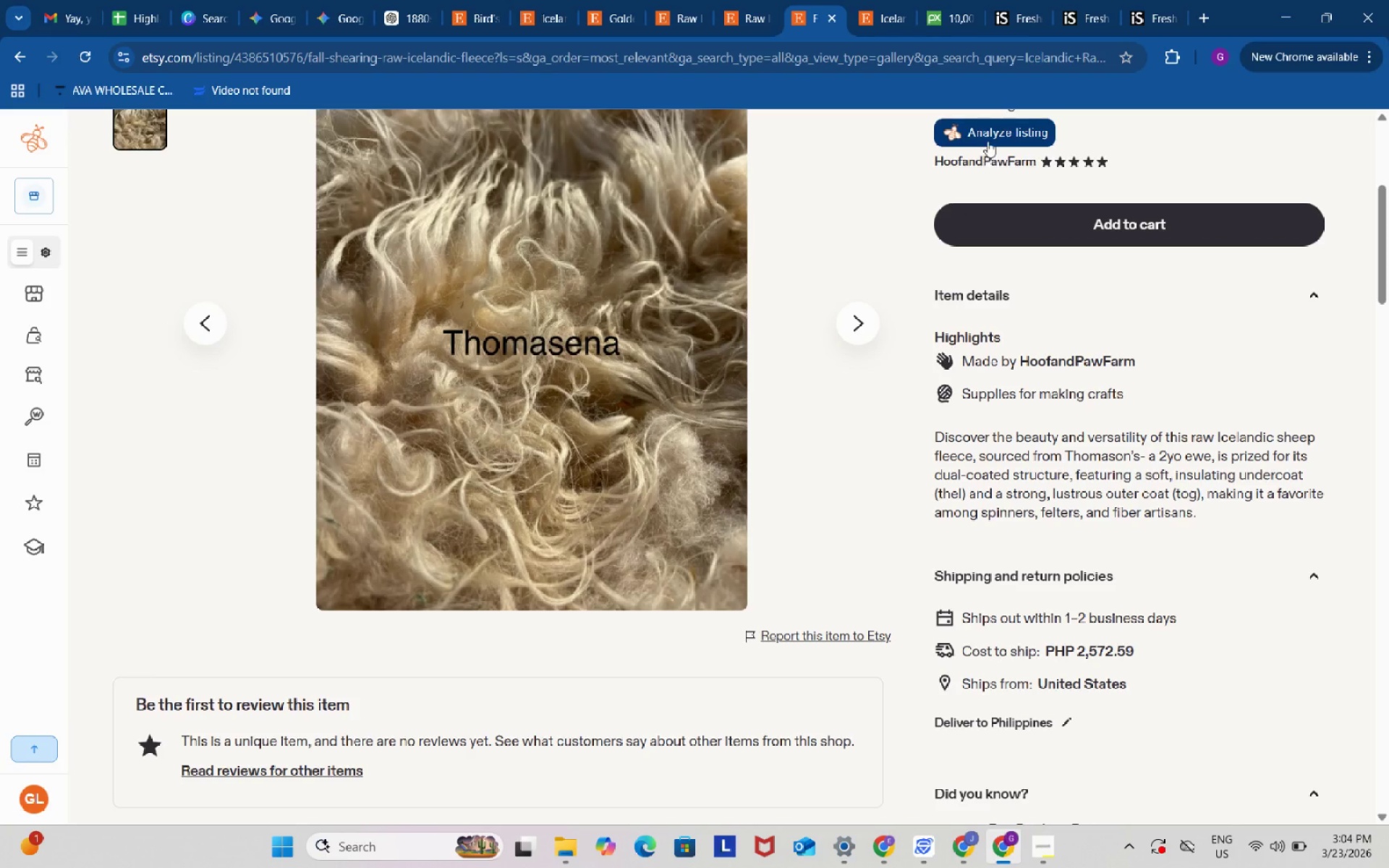 
left_click([987, 139])
 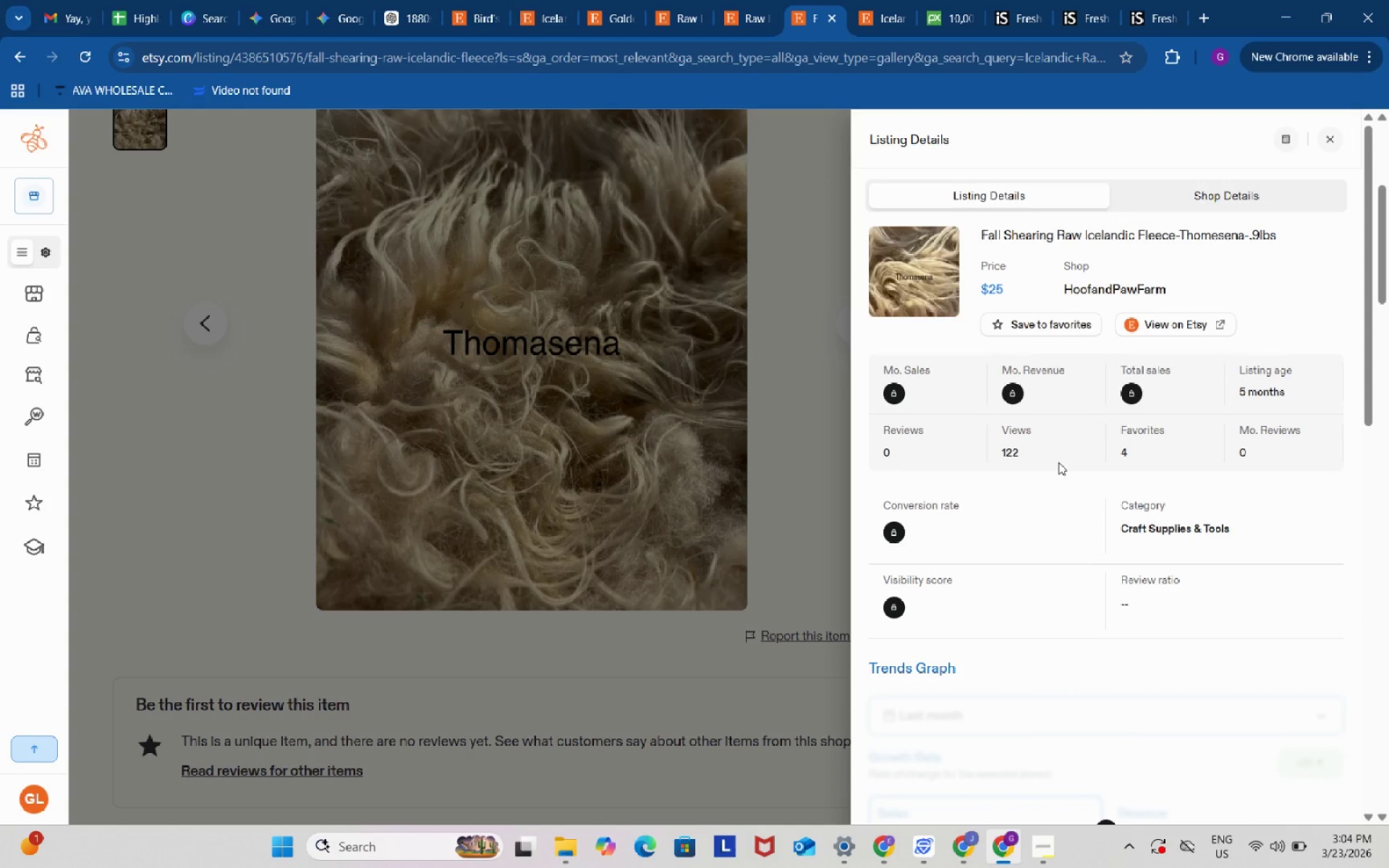 
scroll: coordinate [1052, 480], scroll_direction: down, amount: 3.0
 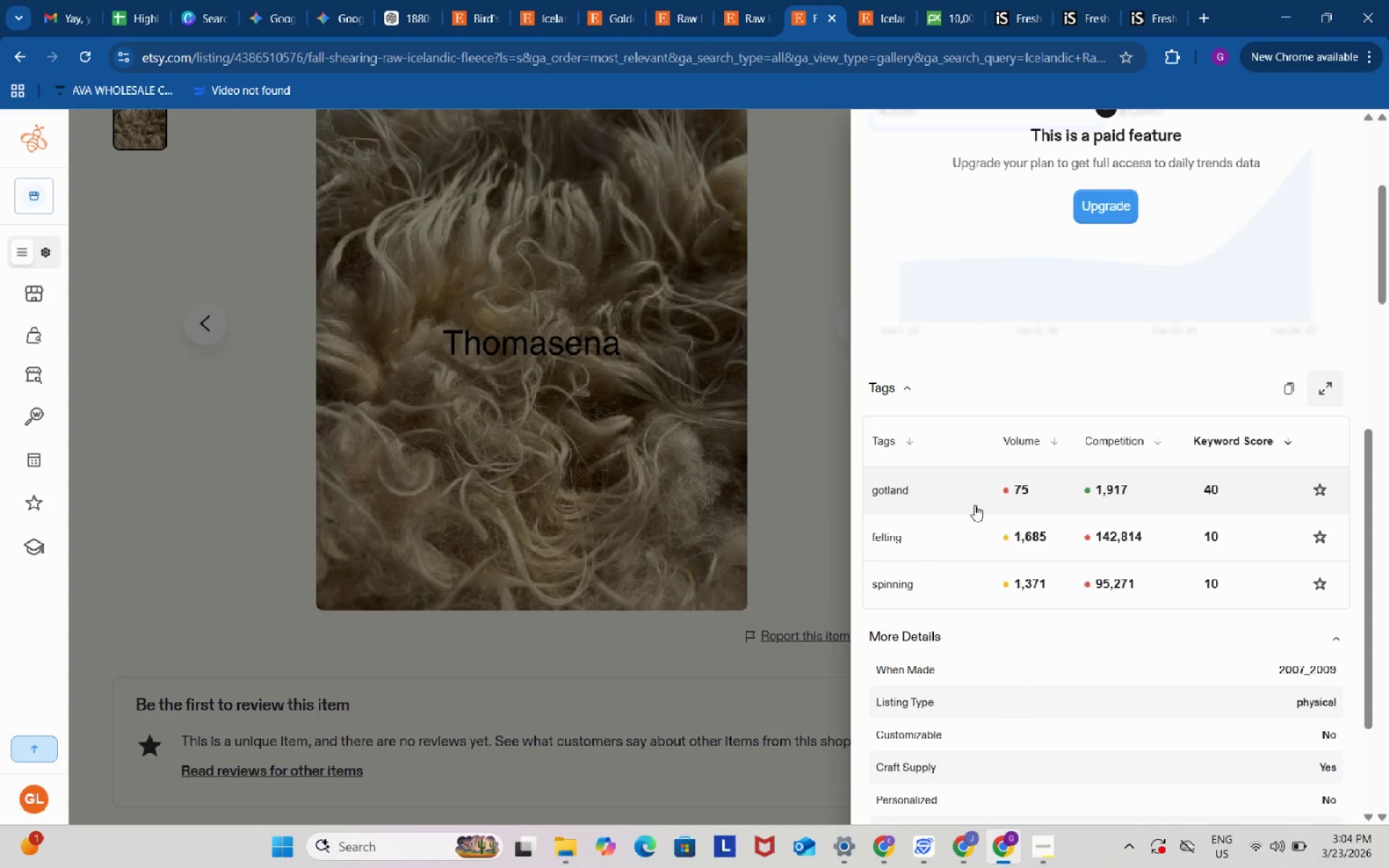 
wait(7.06)
 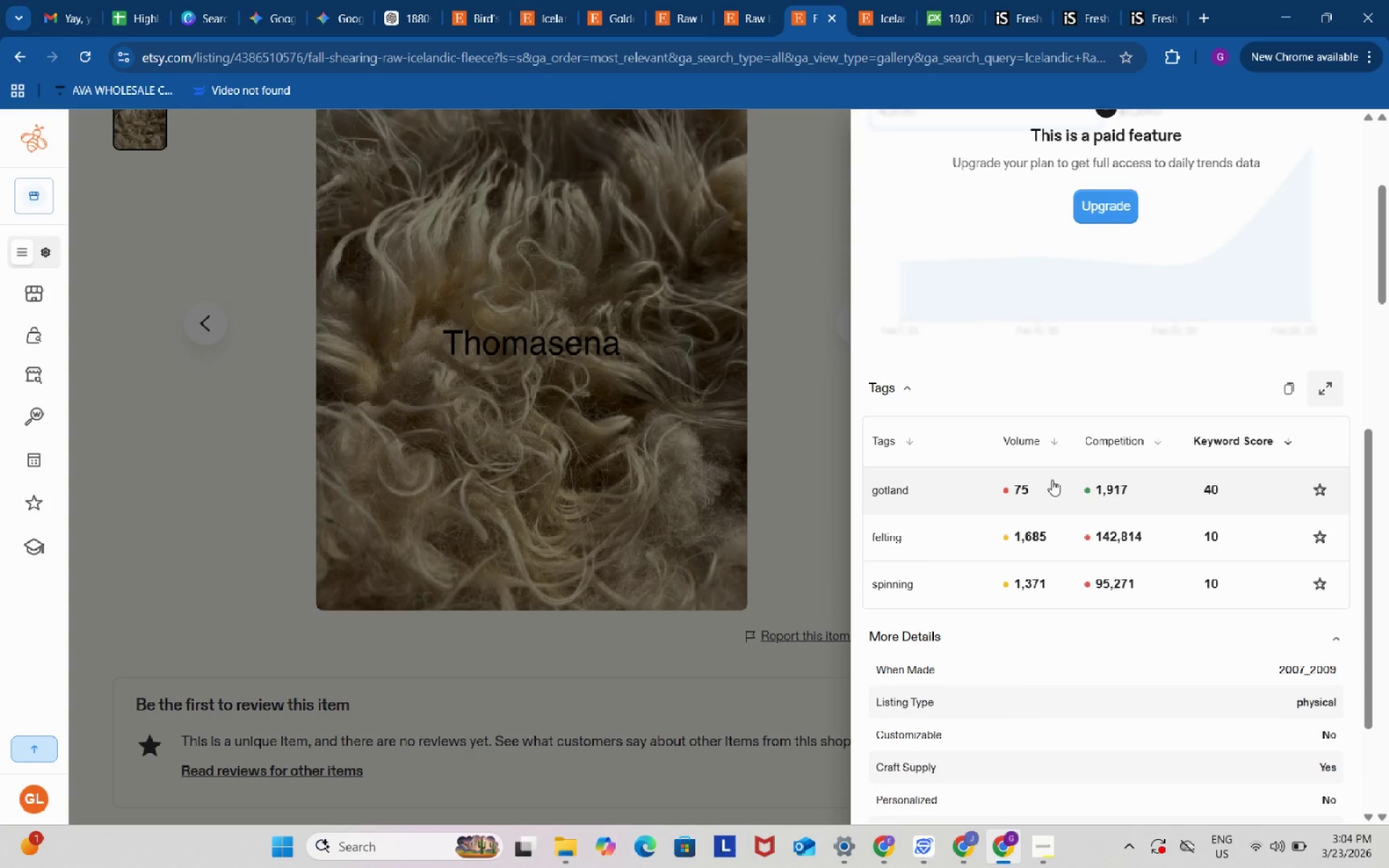 
left_click([747, 5])
 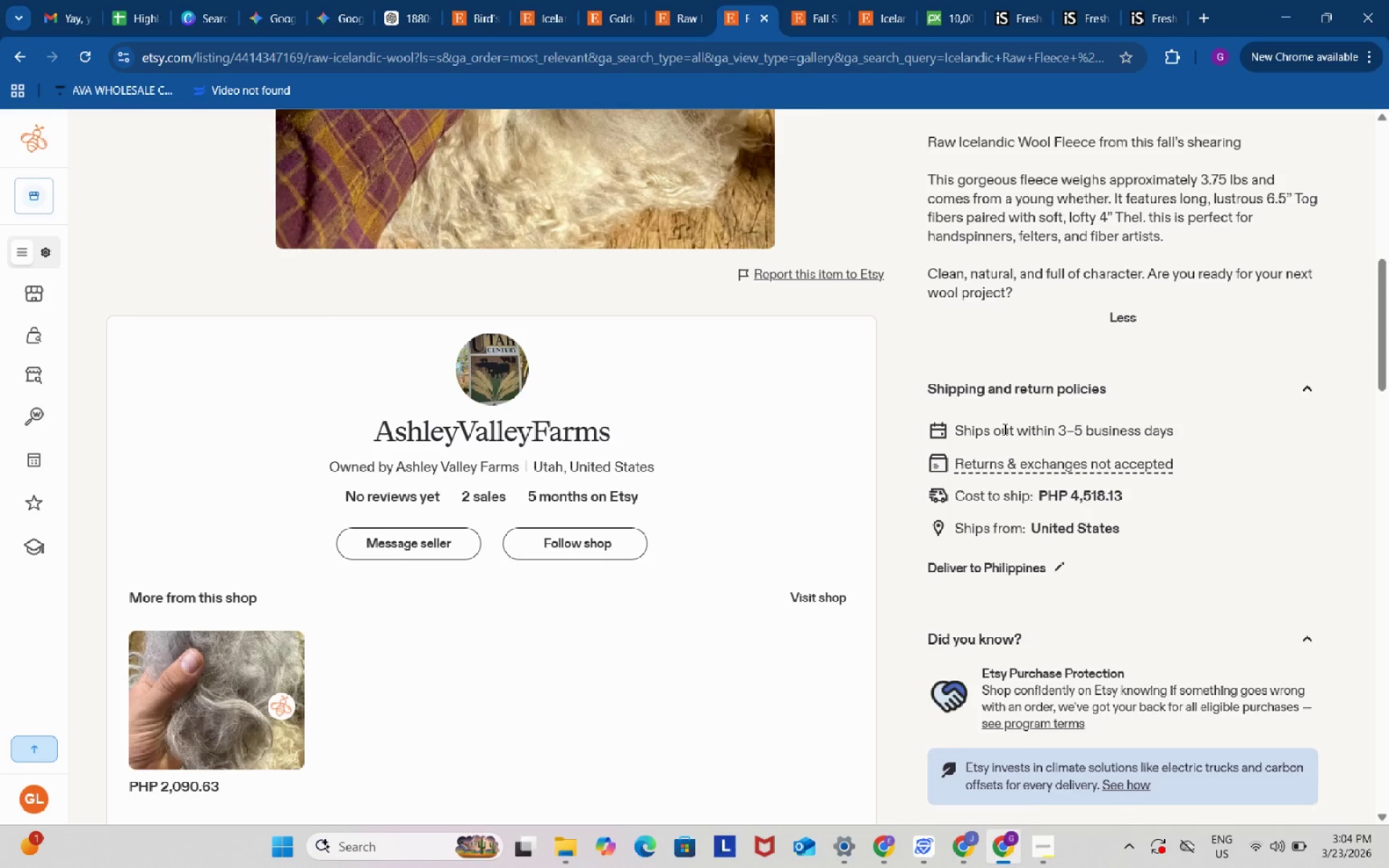 
scroll: coordinate [1003, 431], scroll_direction: up, amount: 6.0
 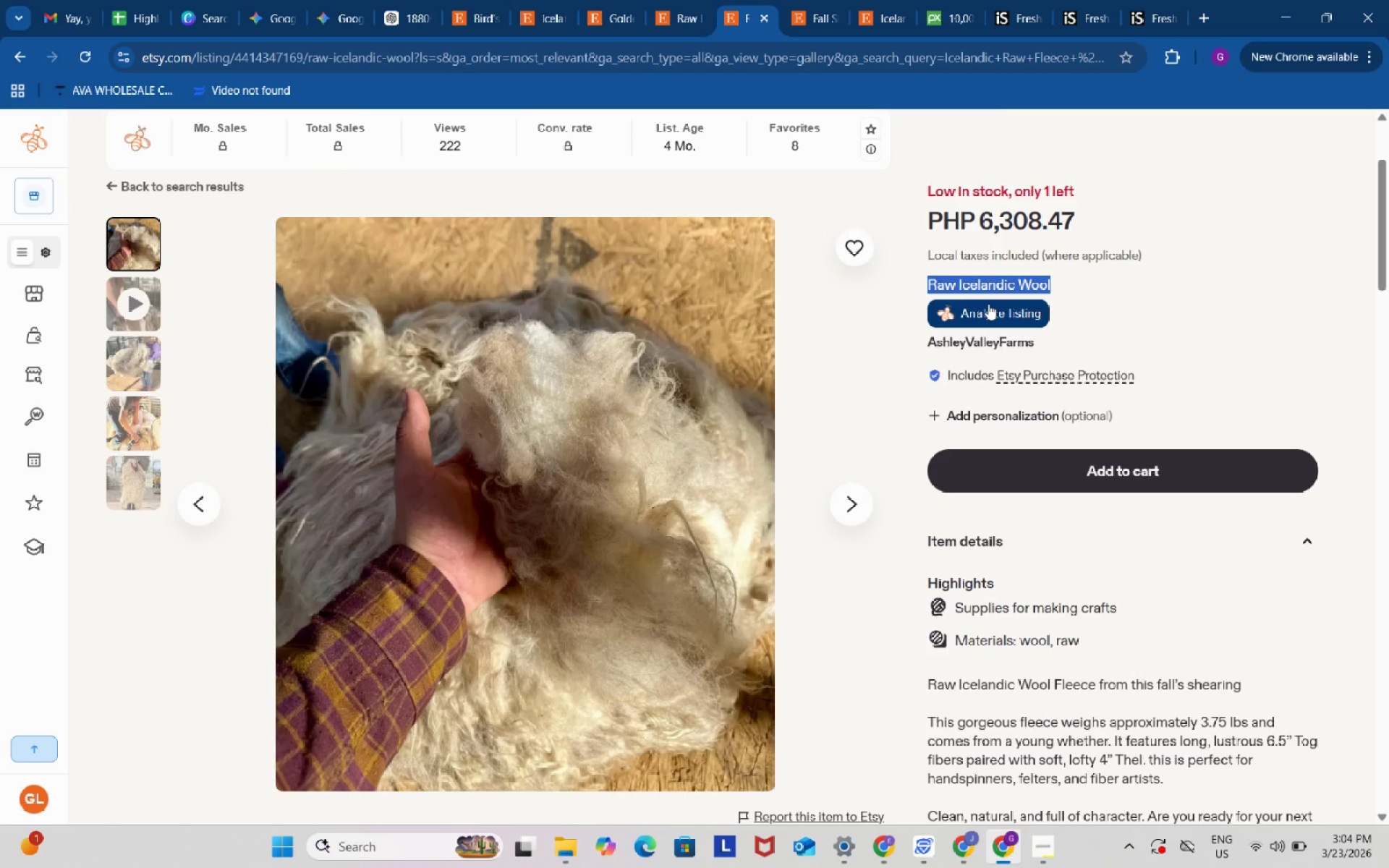 
left_click([988, 304])
 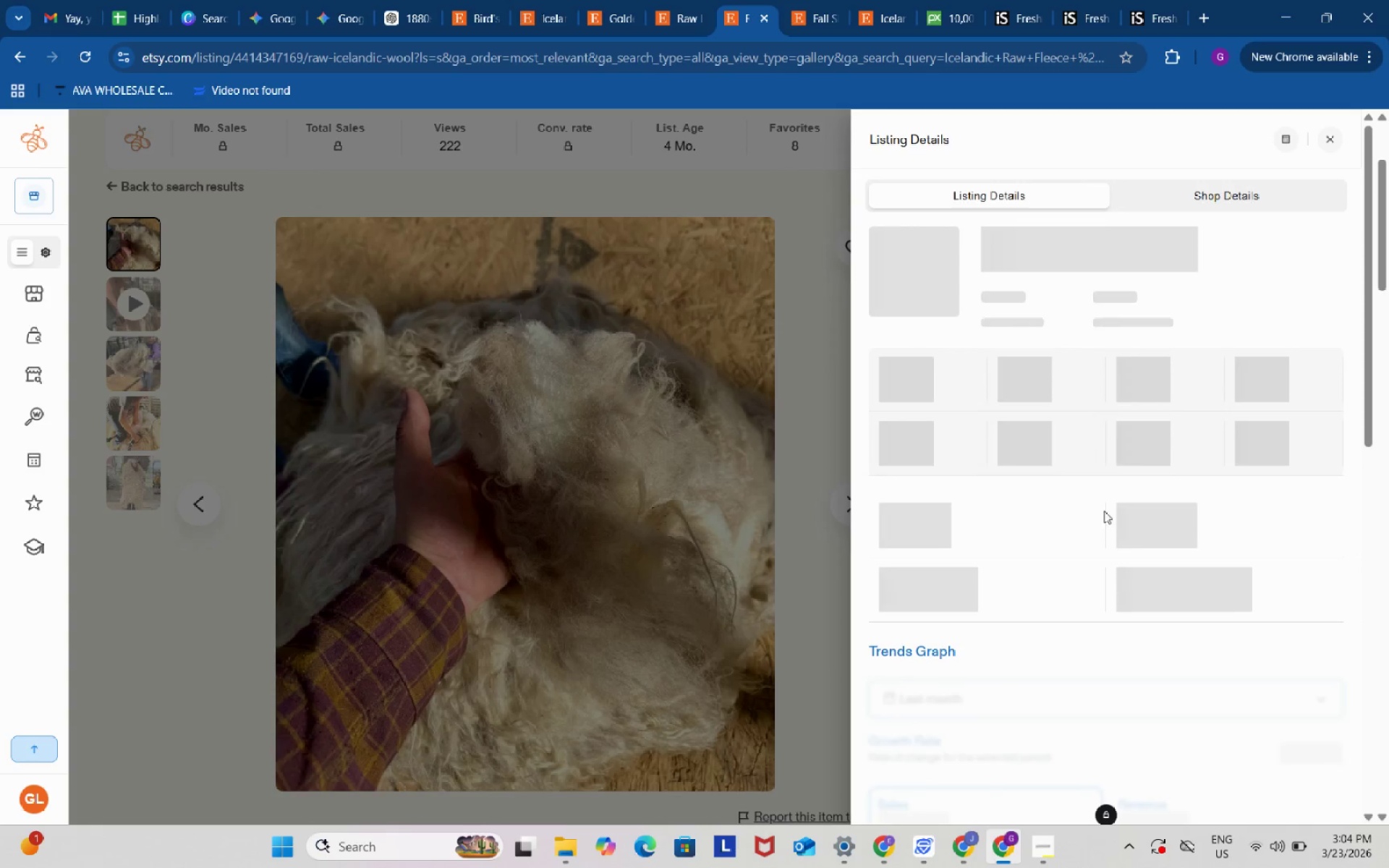 
scroll: coordinate [1113, 563], scroll_direction: down, amount: 5.0
 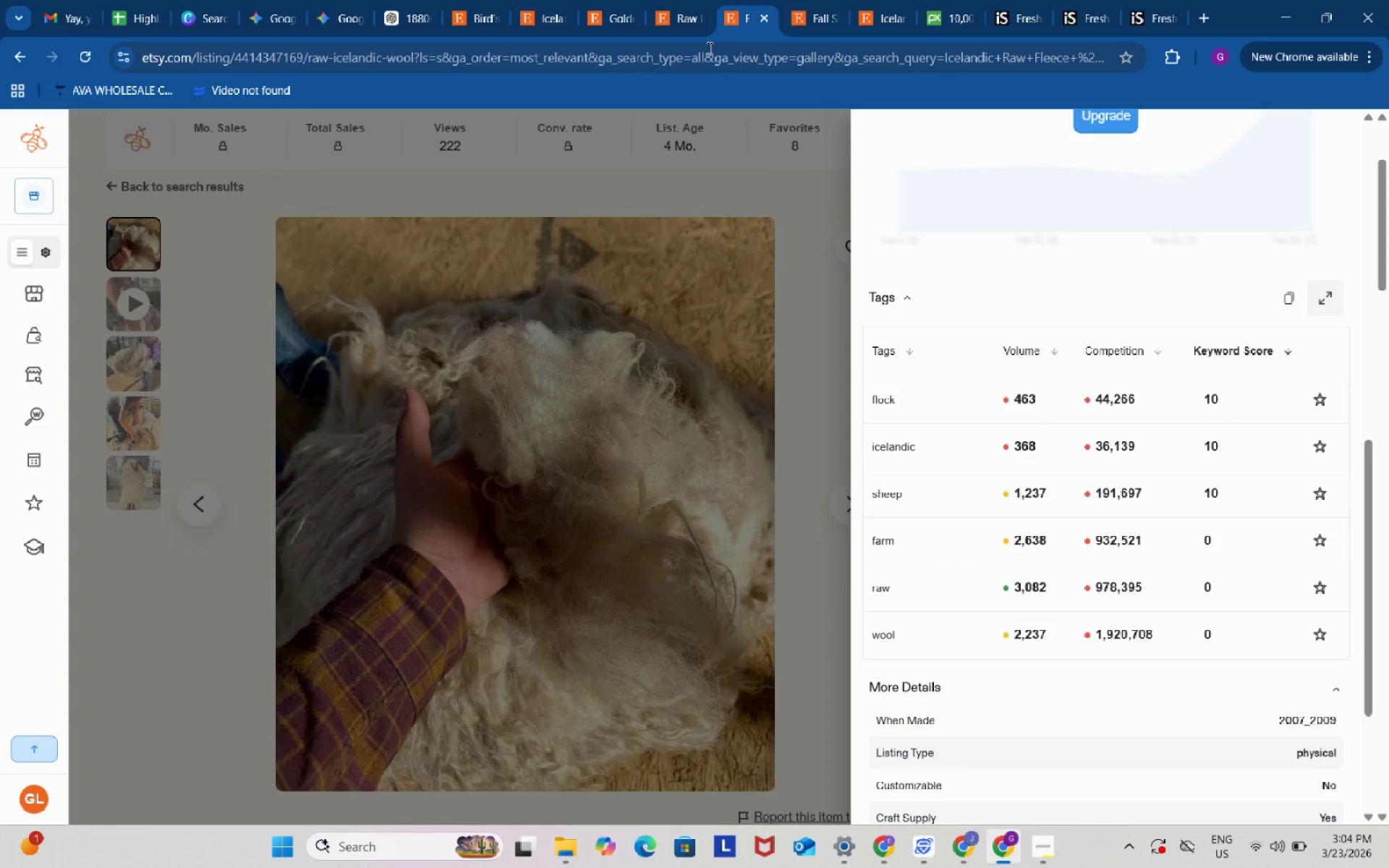 
left_click([689, 0])
 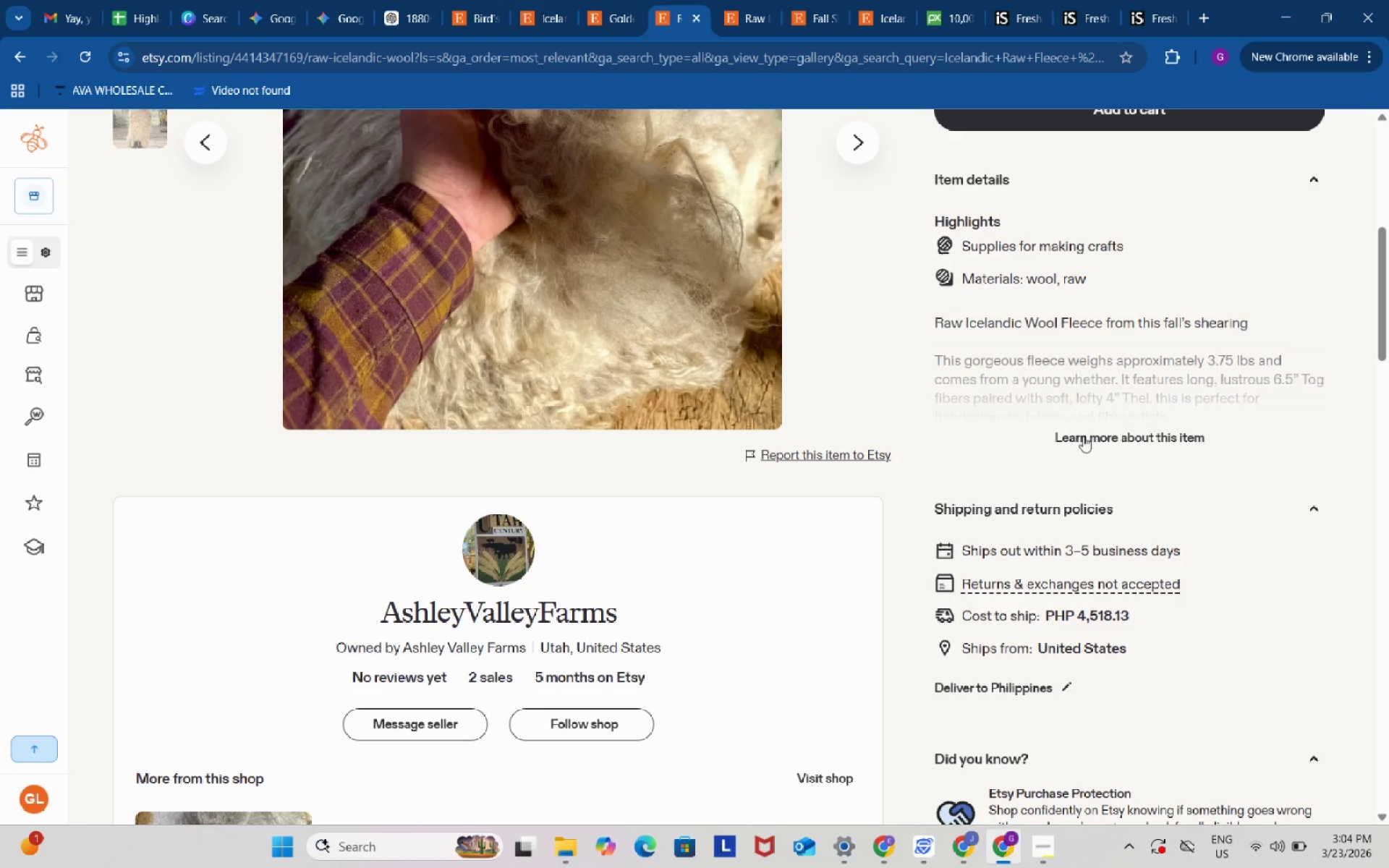 
scroll: coordinate [1092, 315], scroll_direction: up, amount: 5.0
 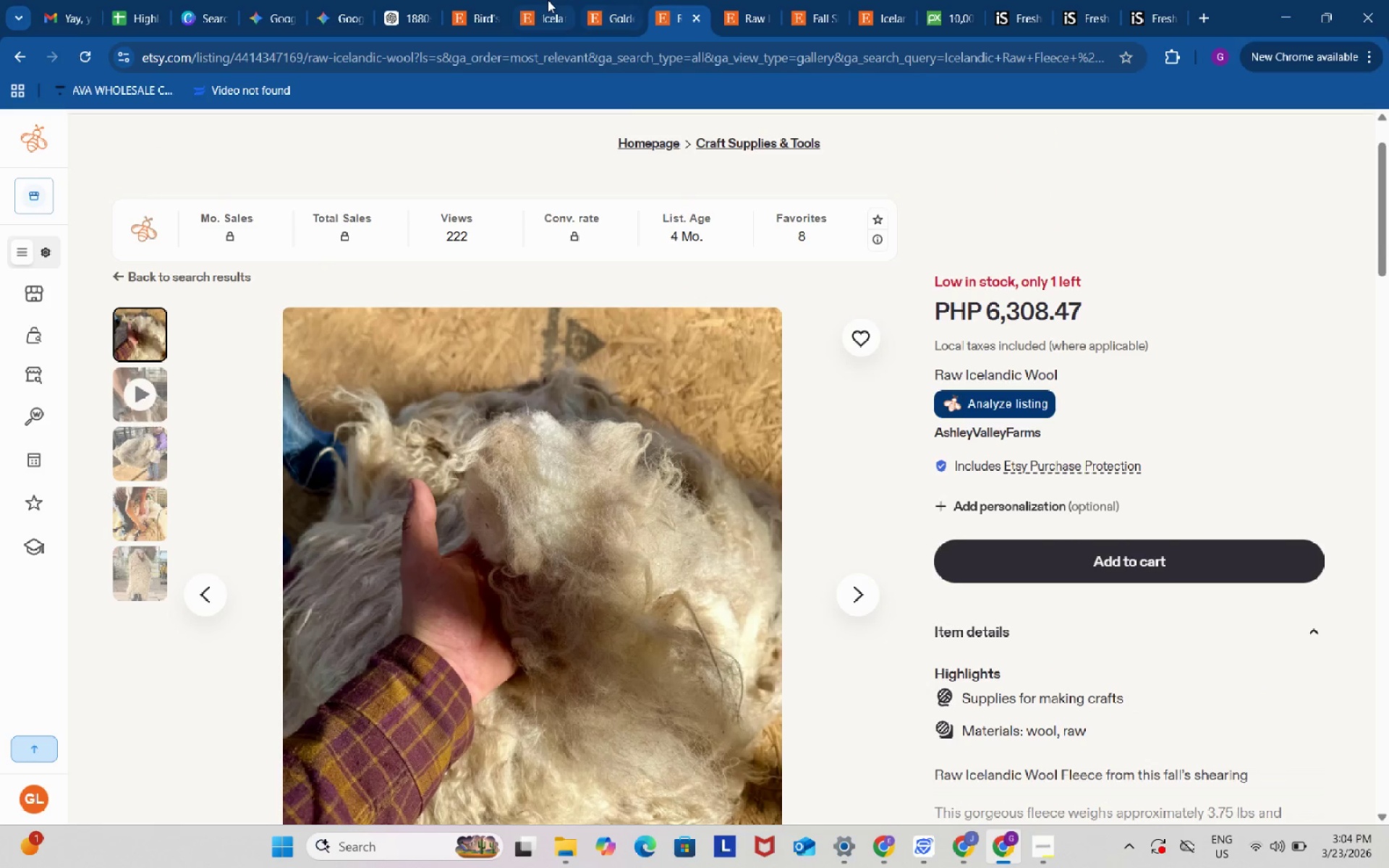 
left_click([546, 0])
 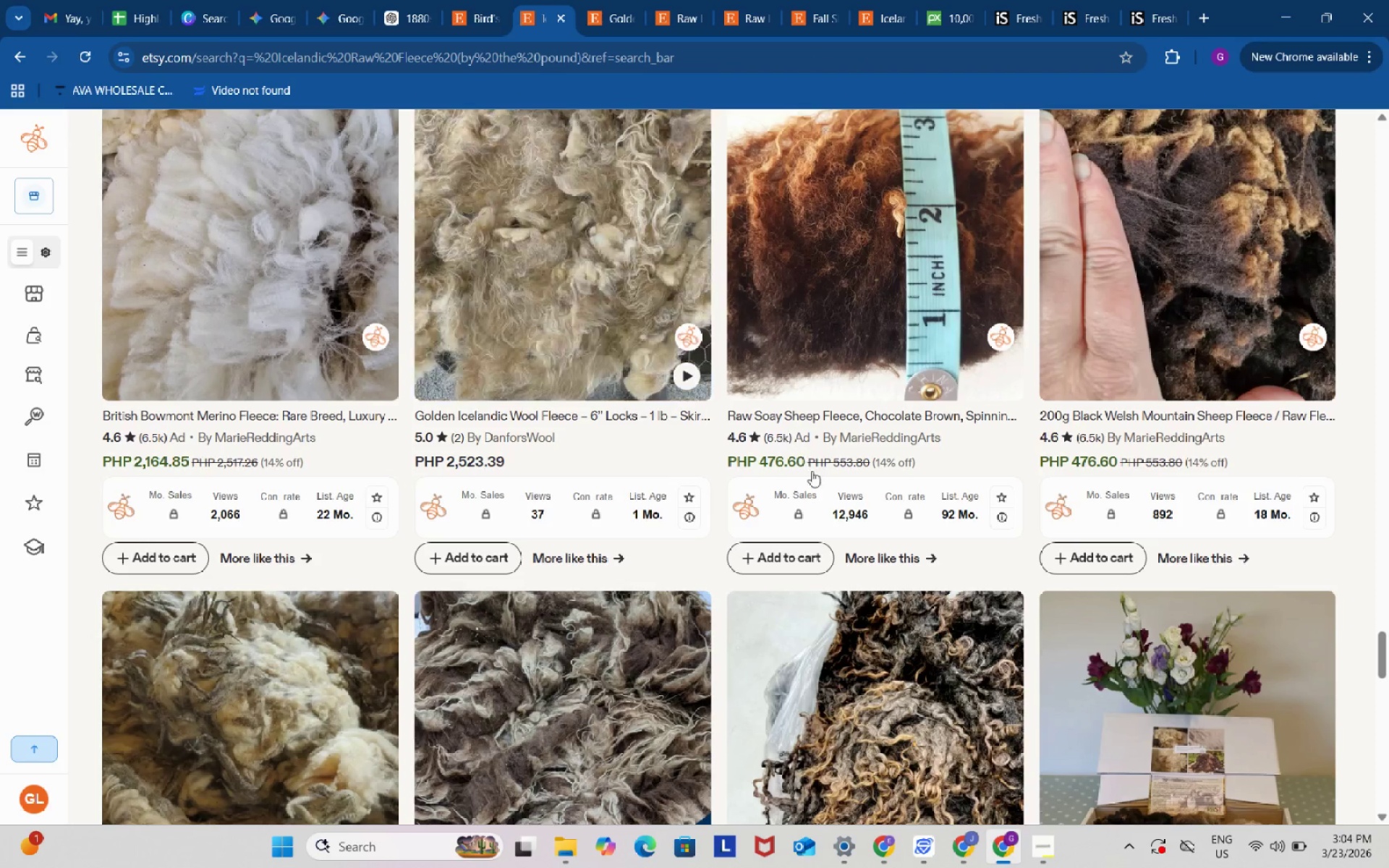 
scroll: coordinate [818, 515], scroll_direction: down, amount: 16.0
 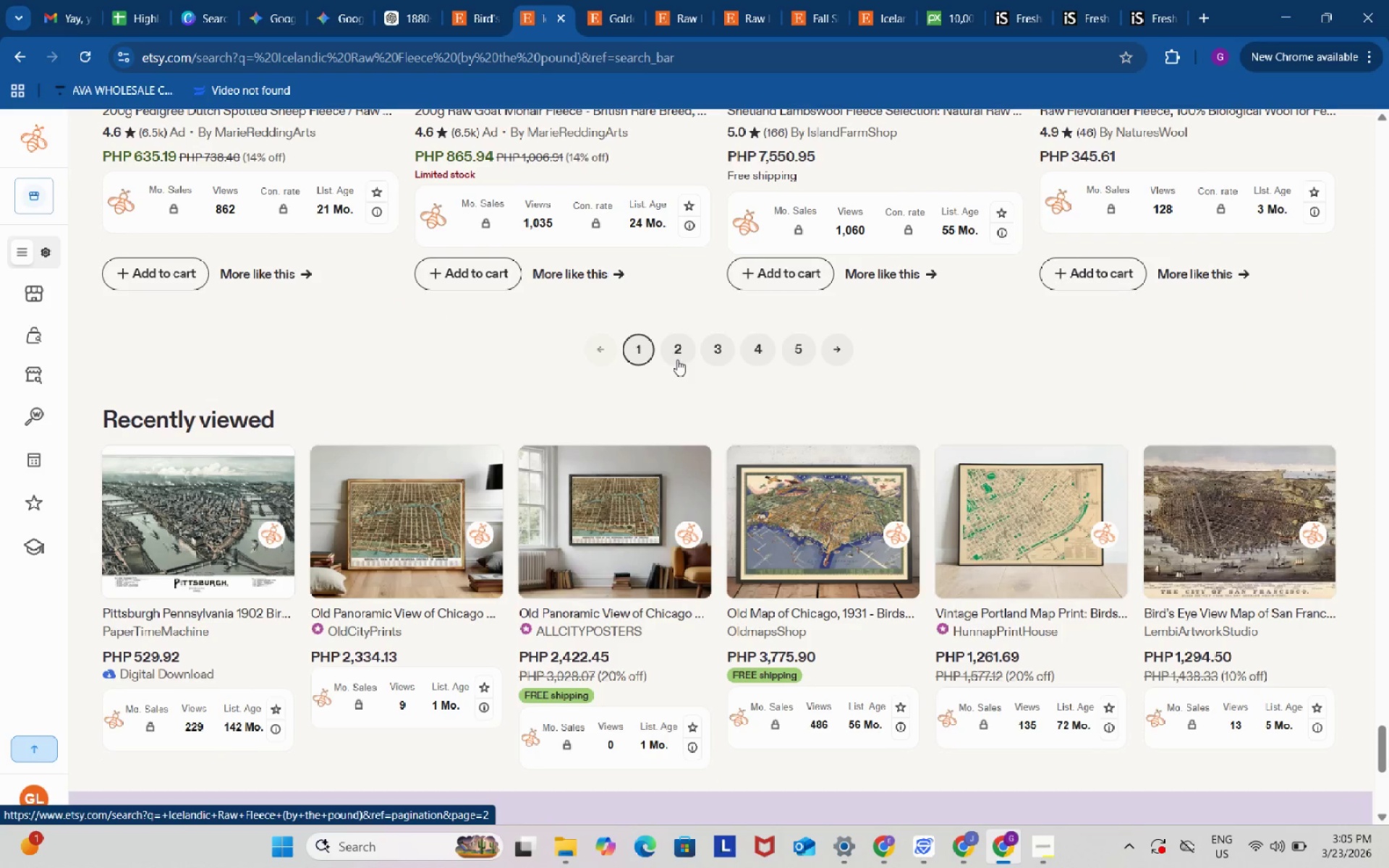 
scroll: coordinate [939, 424], scroll_direction: up, amount: 24.0
 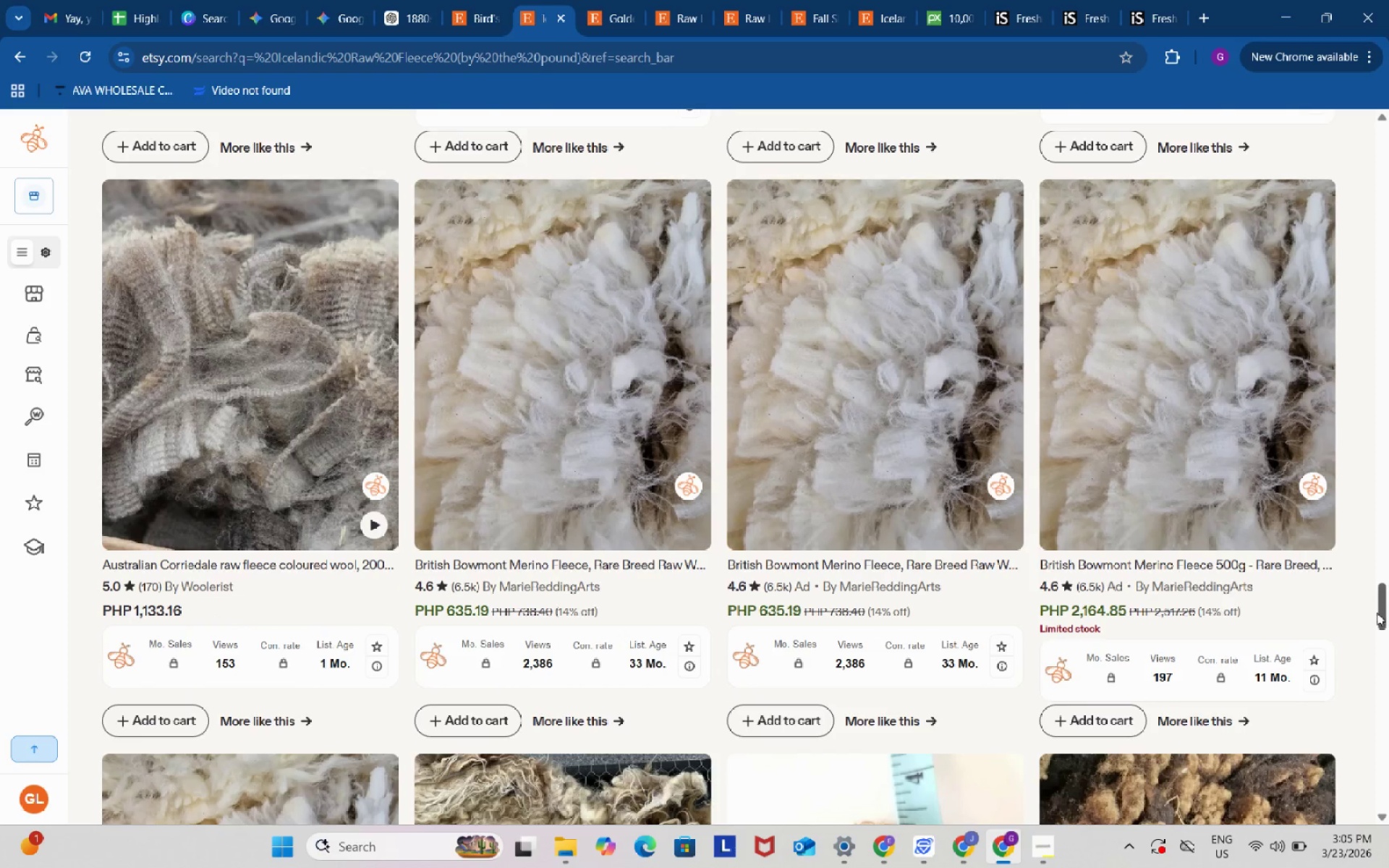 
left_click_drag(start_coordinate=[1377, 612], to_coordinate=[1388, 158])
 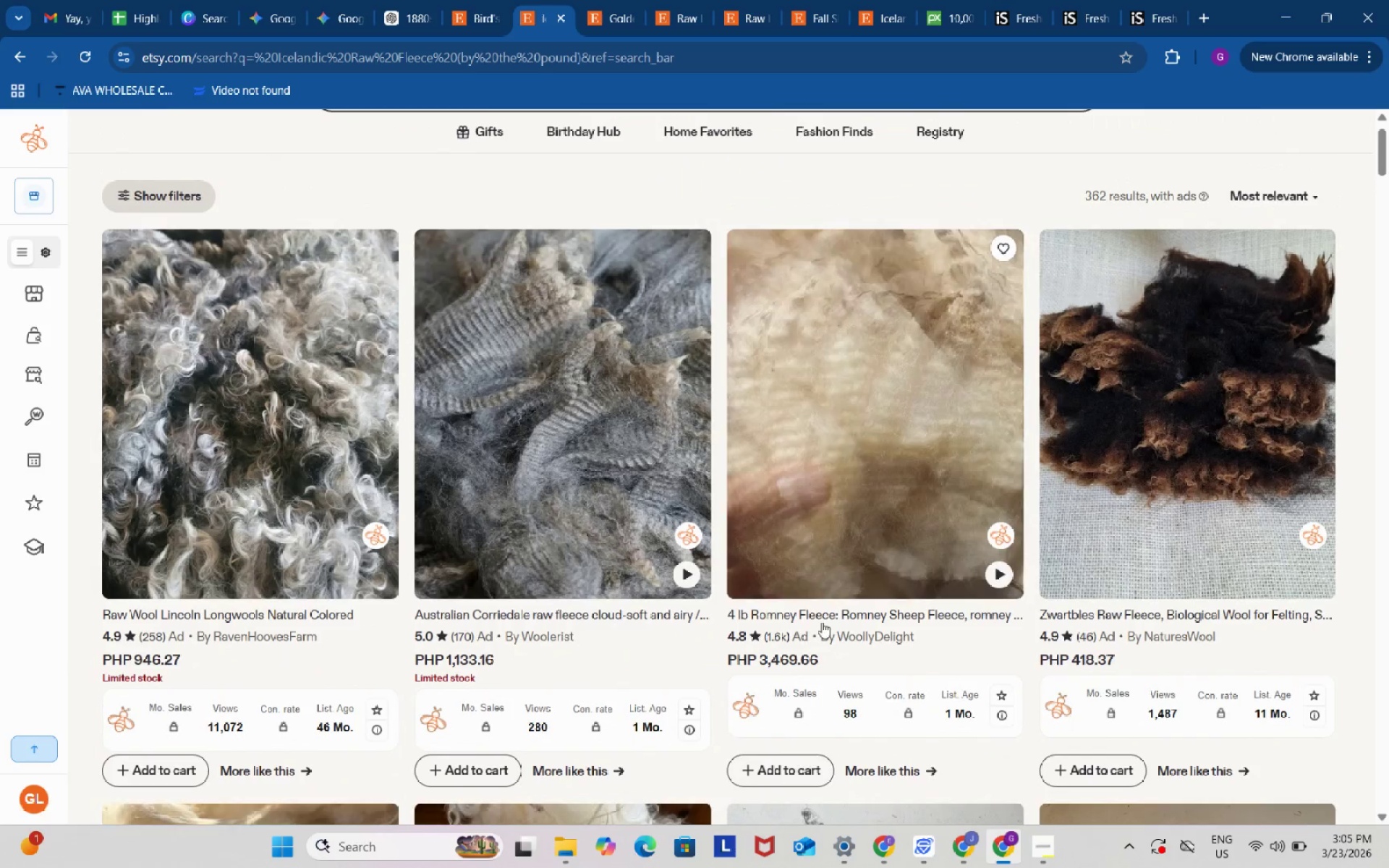 
scroll: coordinate [822, 622], scroll_direction: up, amount: 1.0
 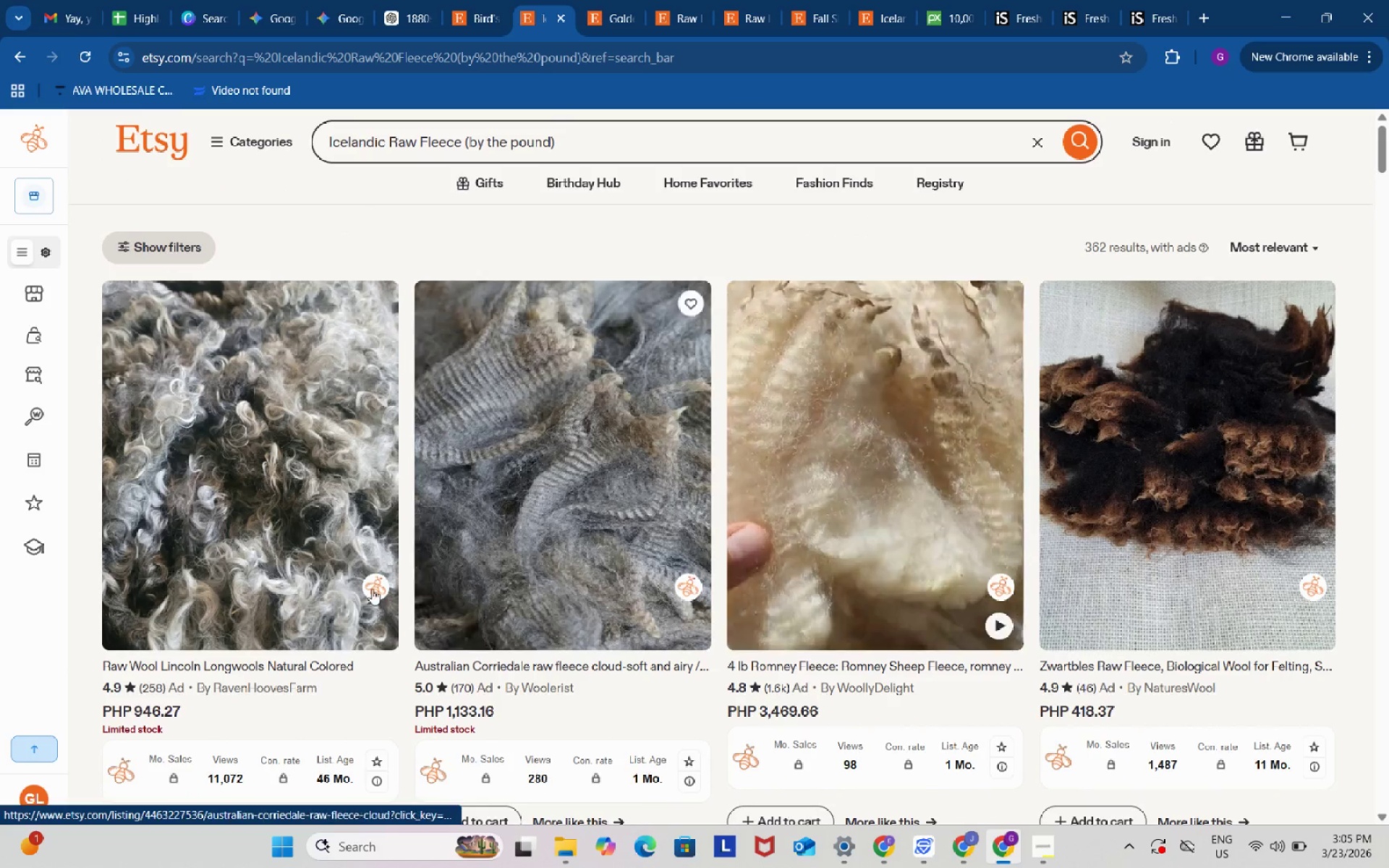 
left_click([273, 519])
 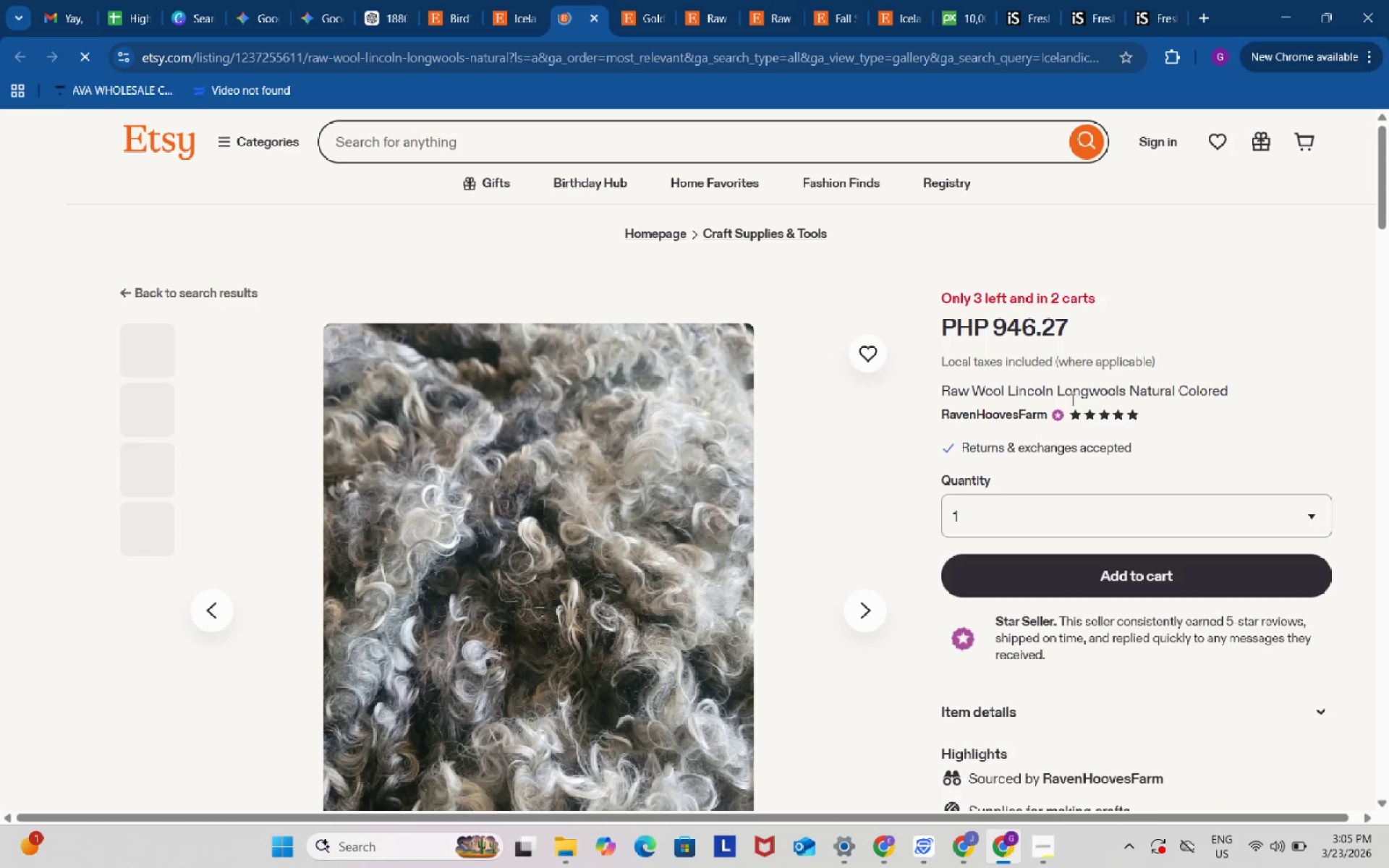 
left_click([984, 417])
 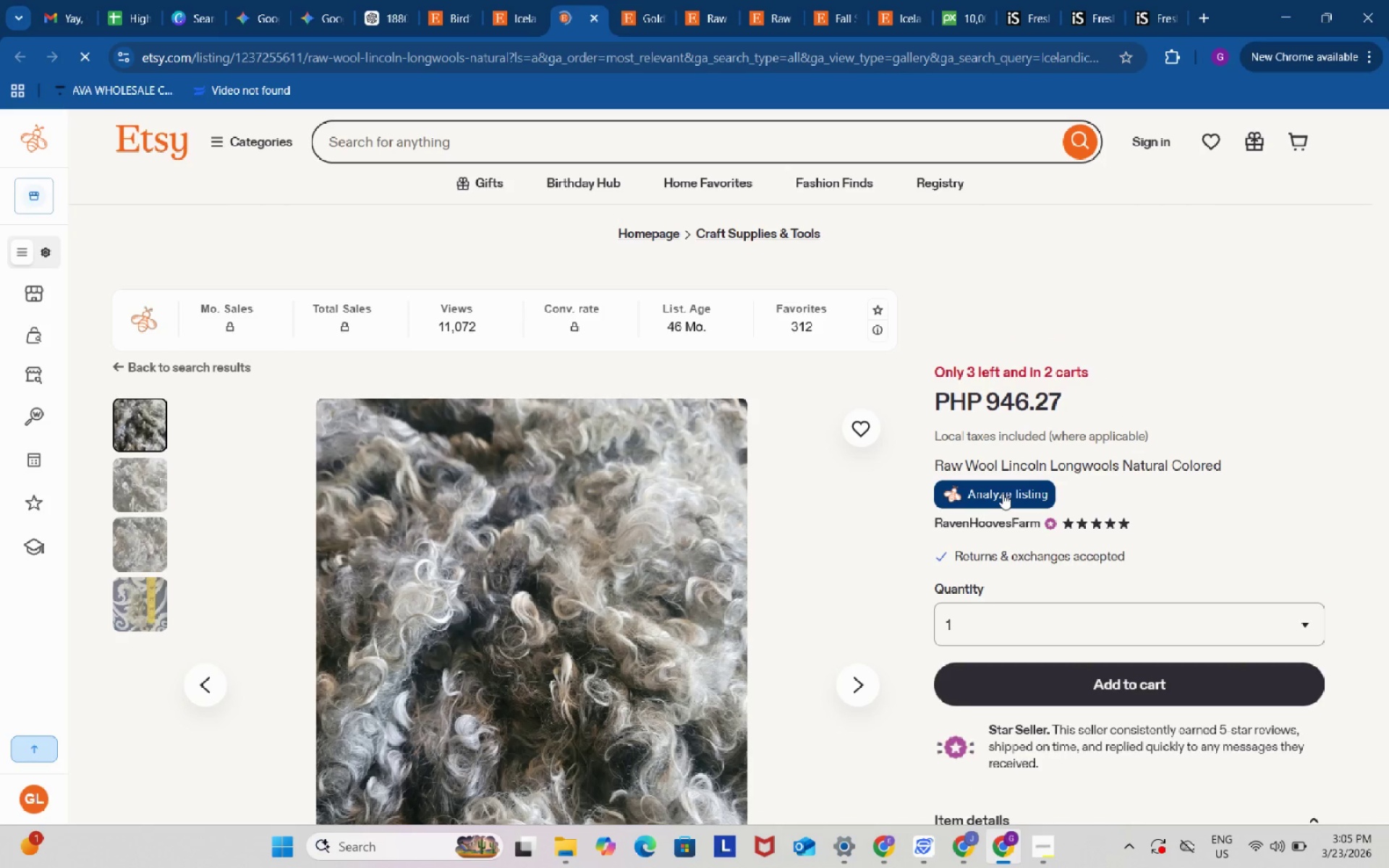 
left_click([1003, 493])
 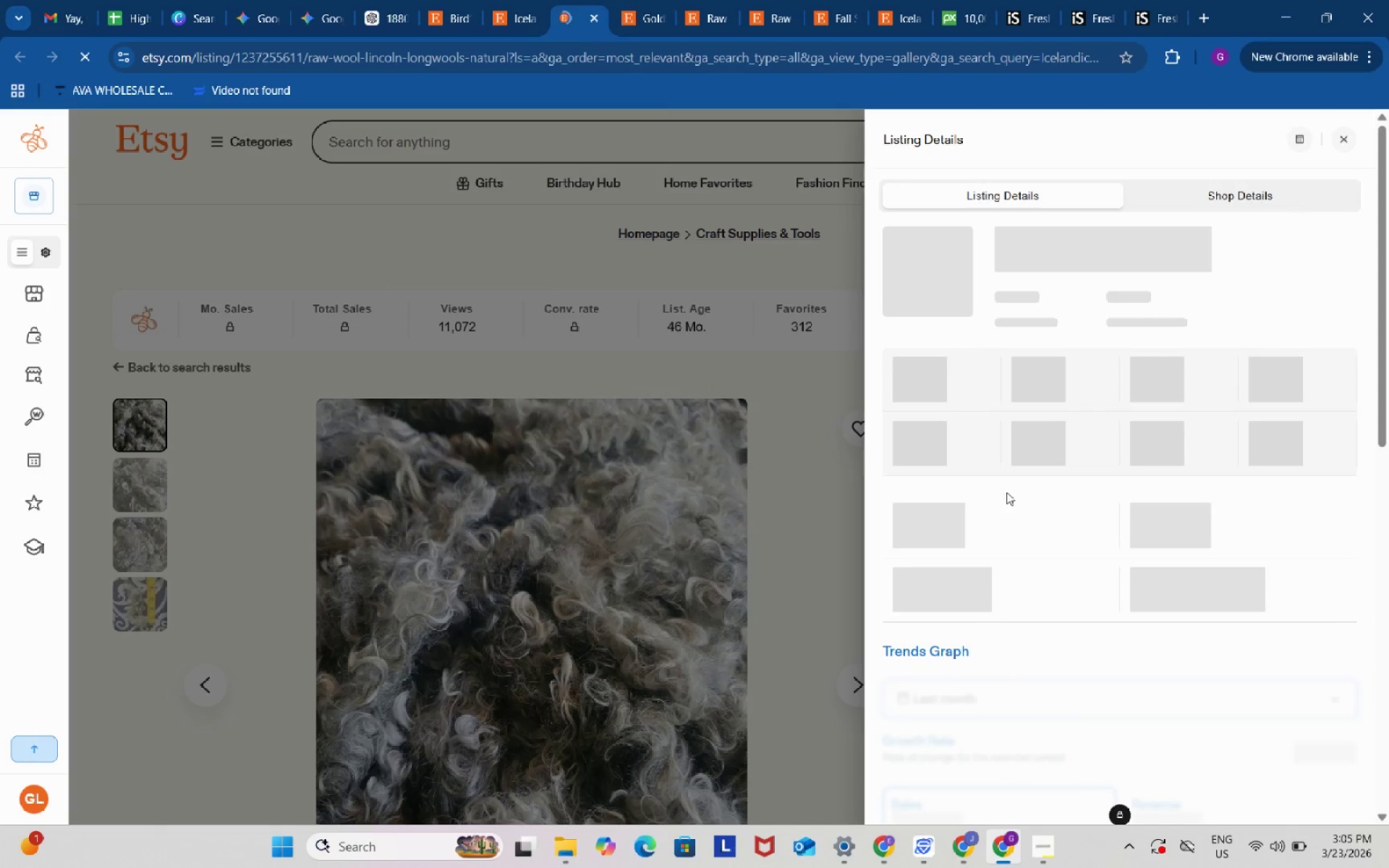 
scroll: coordinate [1063, 587], scroll_direction: down, amount: 19.0
 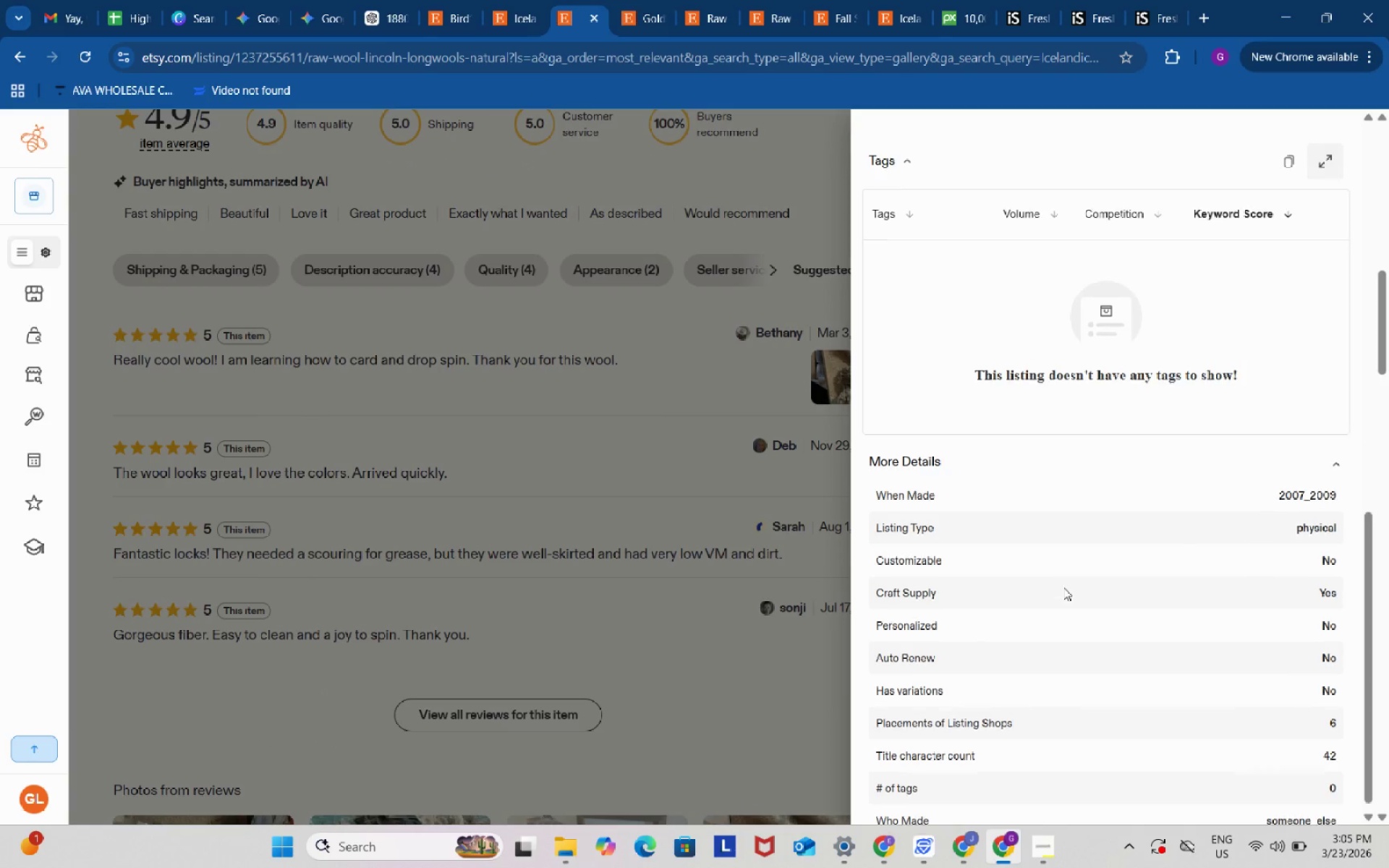 
scroll: coordinate [1063, 587], scroll_direction: up, amount: 5.0
 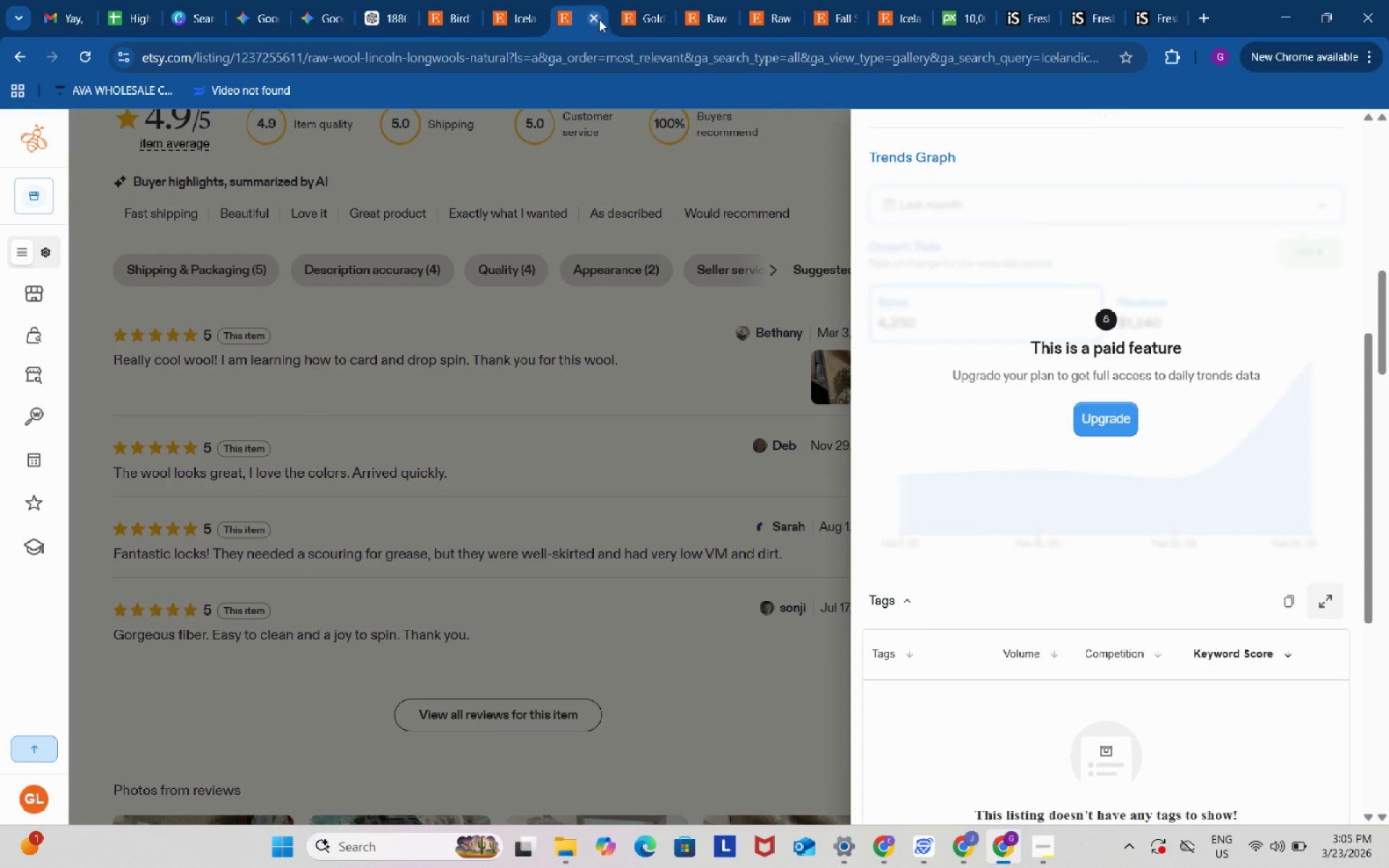 
left_click([598, 18])
 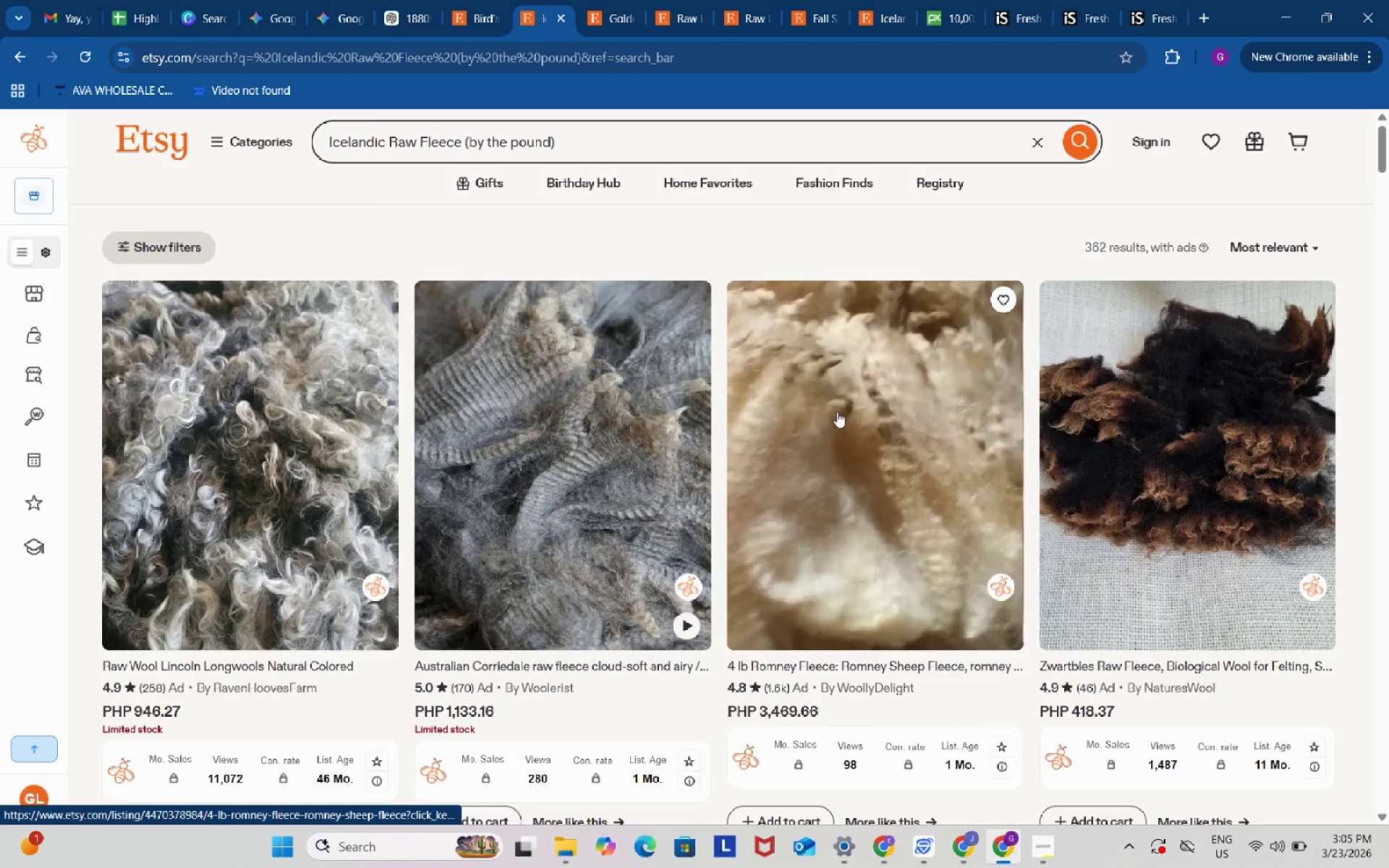 
left_click([837, 412])
 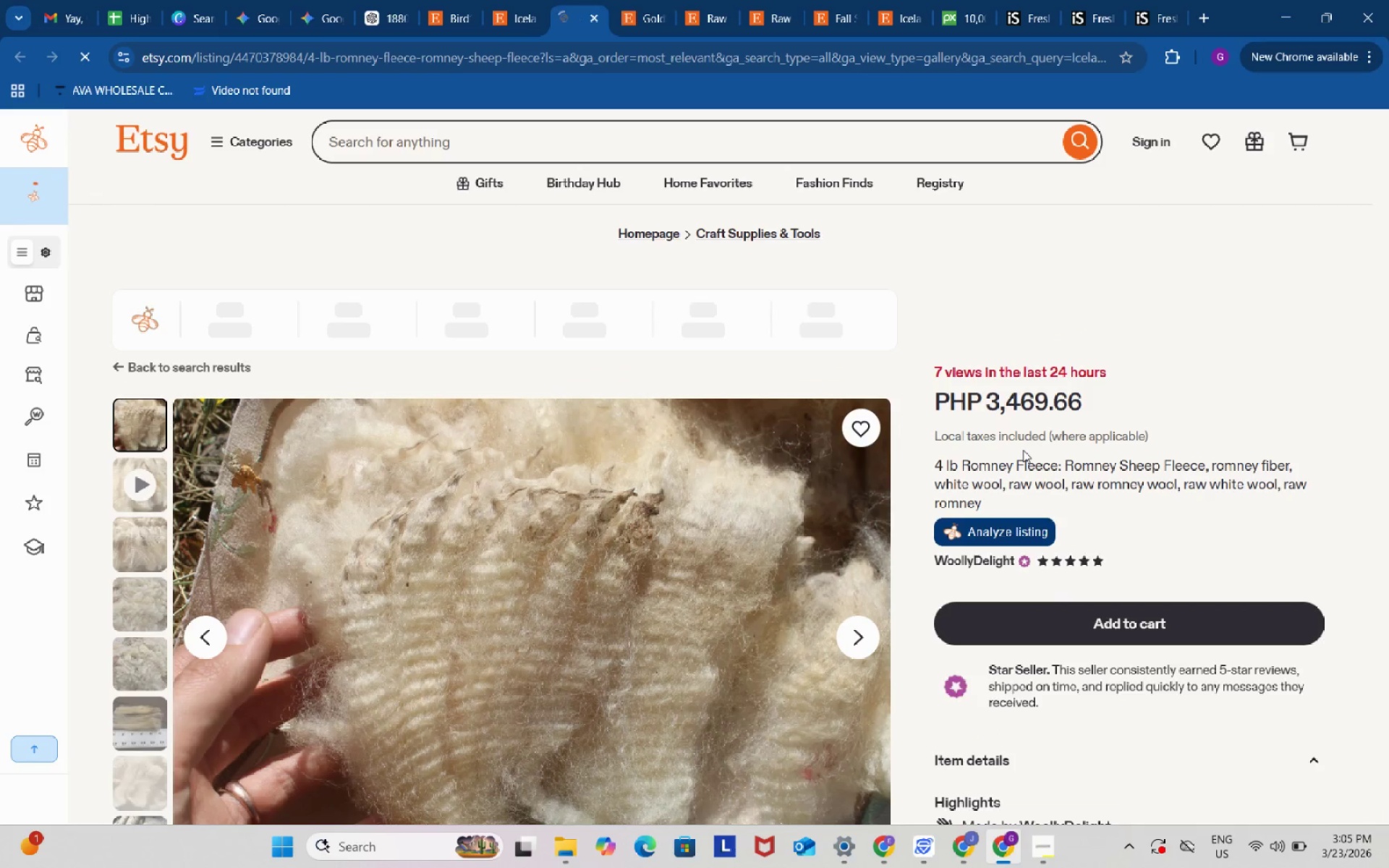 
left_click([1027, 540])
 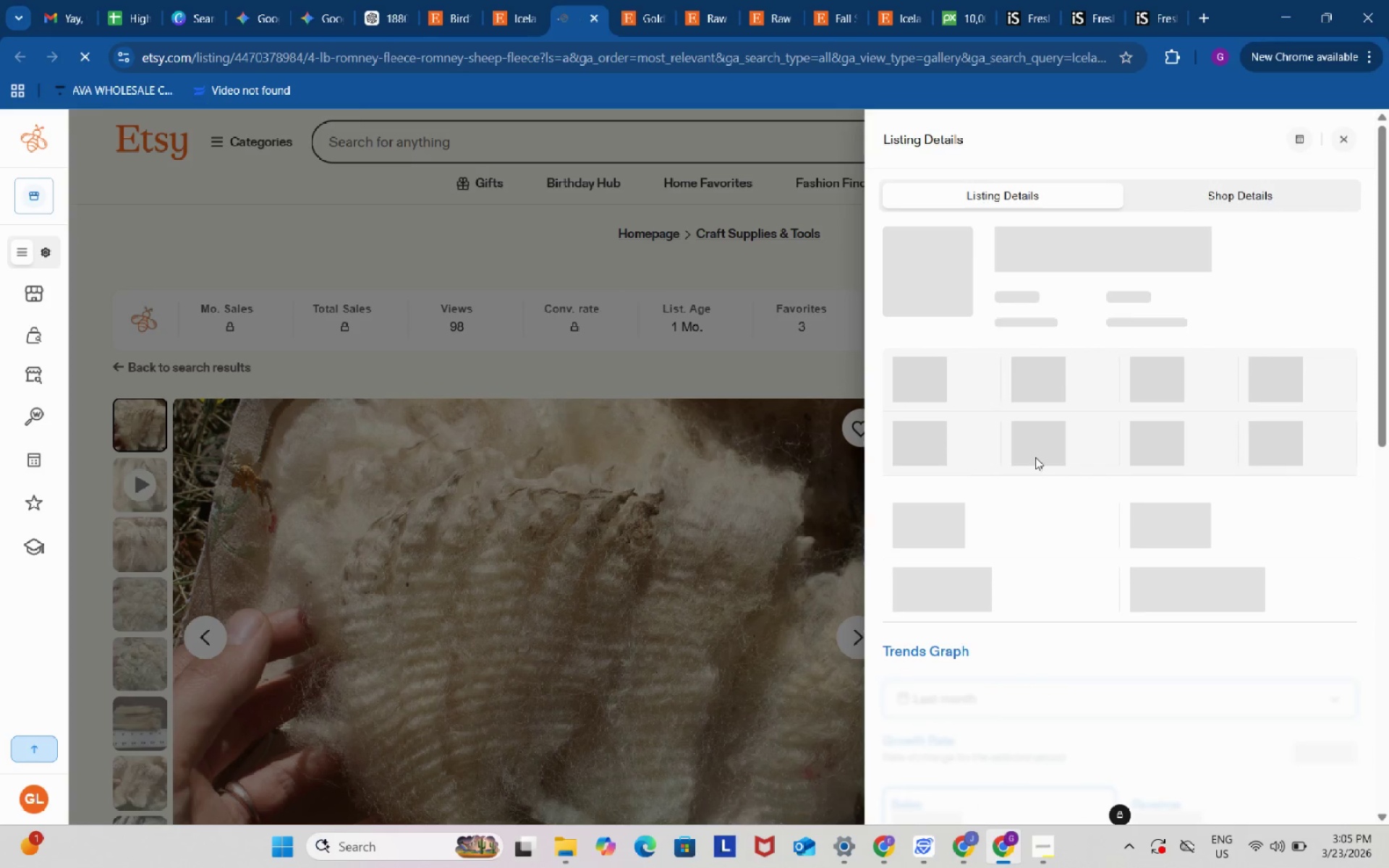 
scroll: coordinate [1035, 457], scroll_direction: down, amount: 9.0
 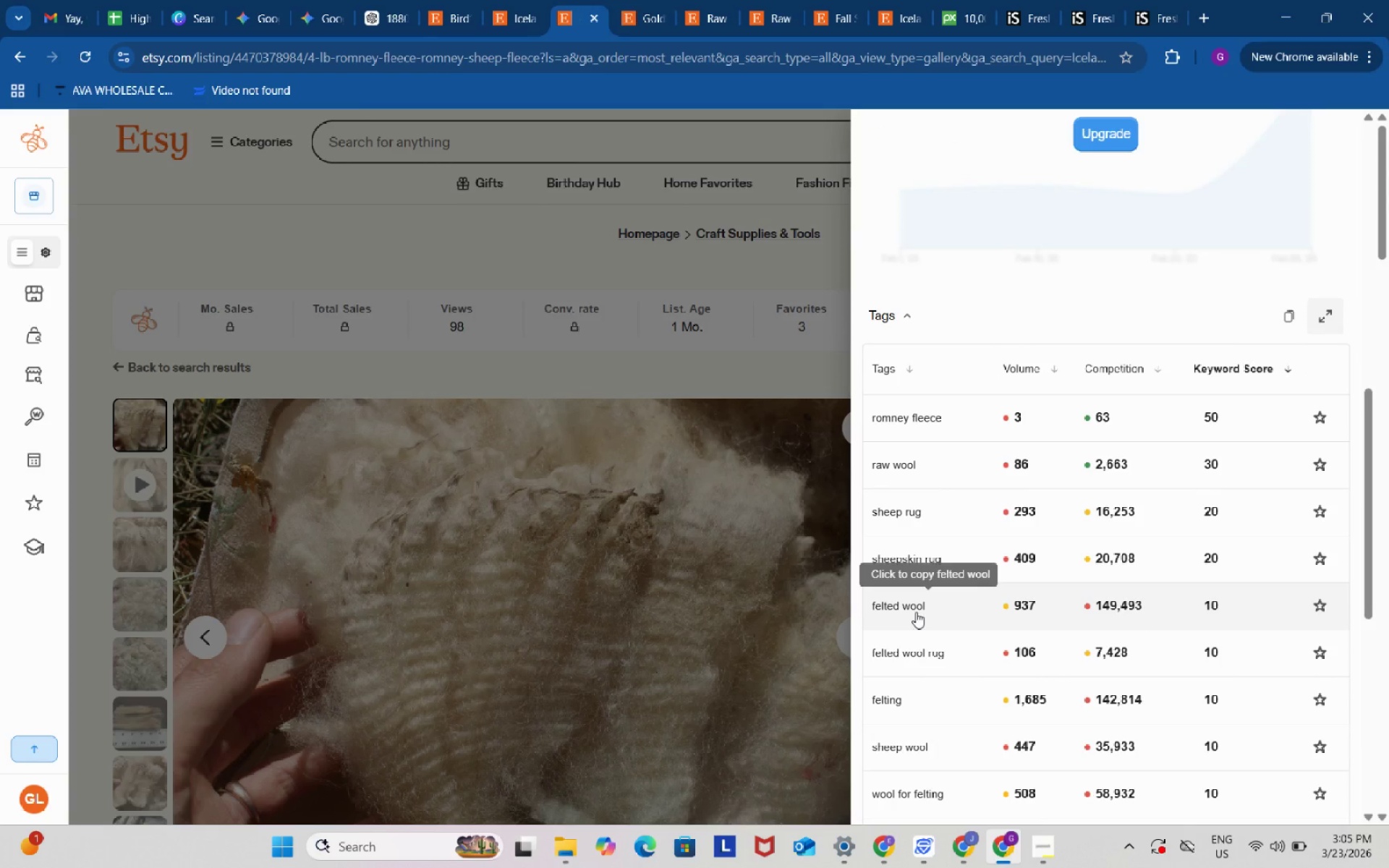 
left_click([916, 612])
 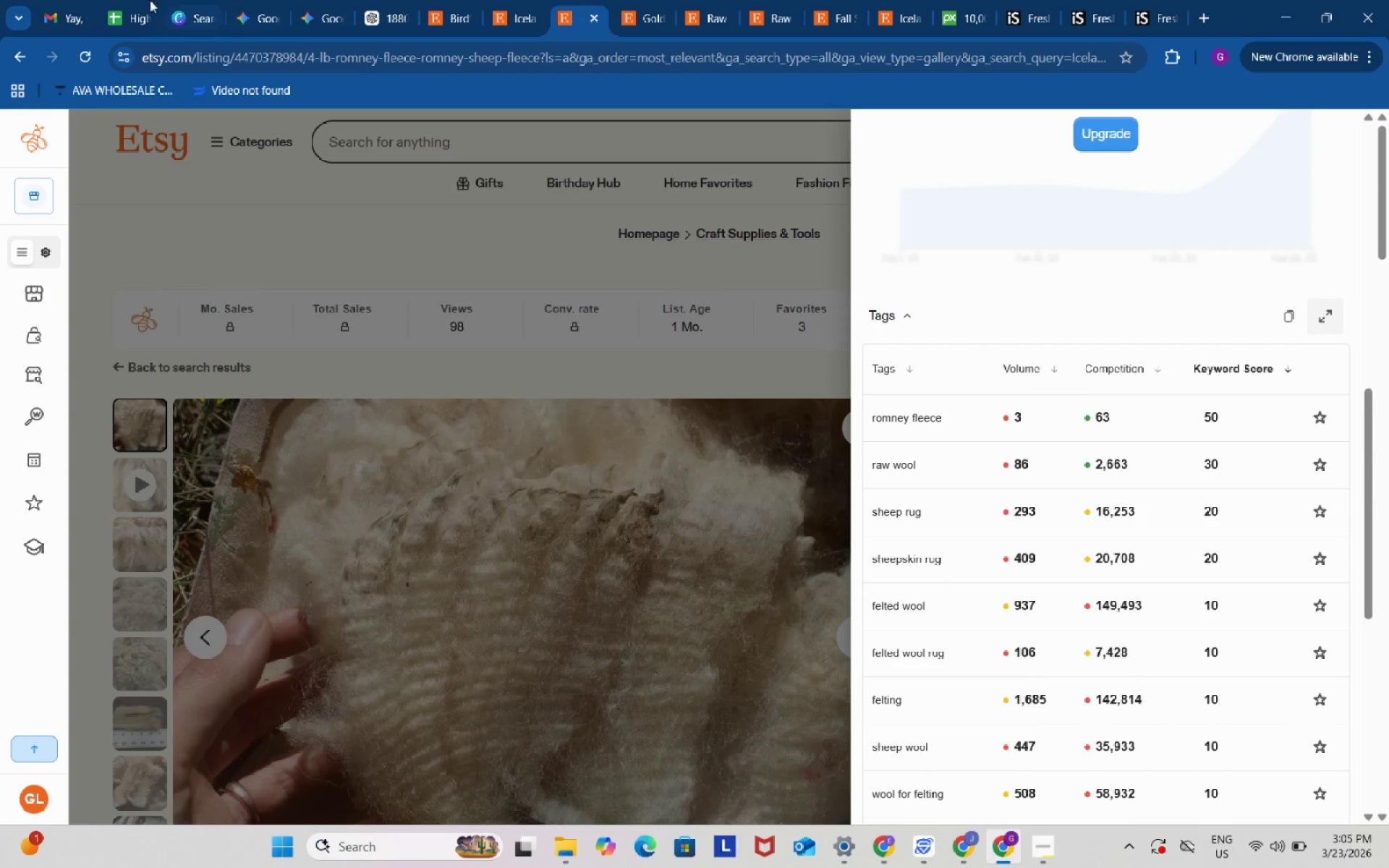 
left_click([129, 0])
 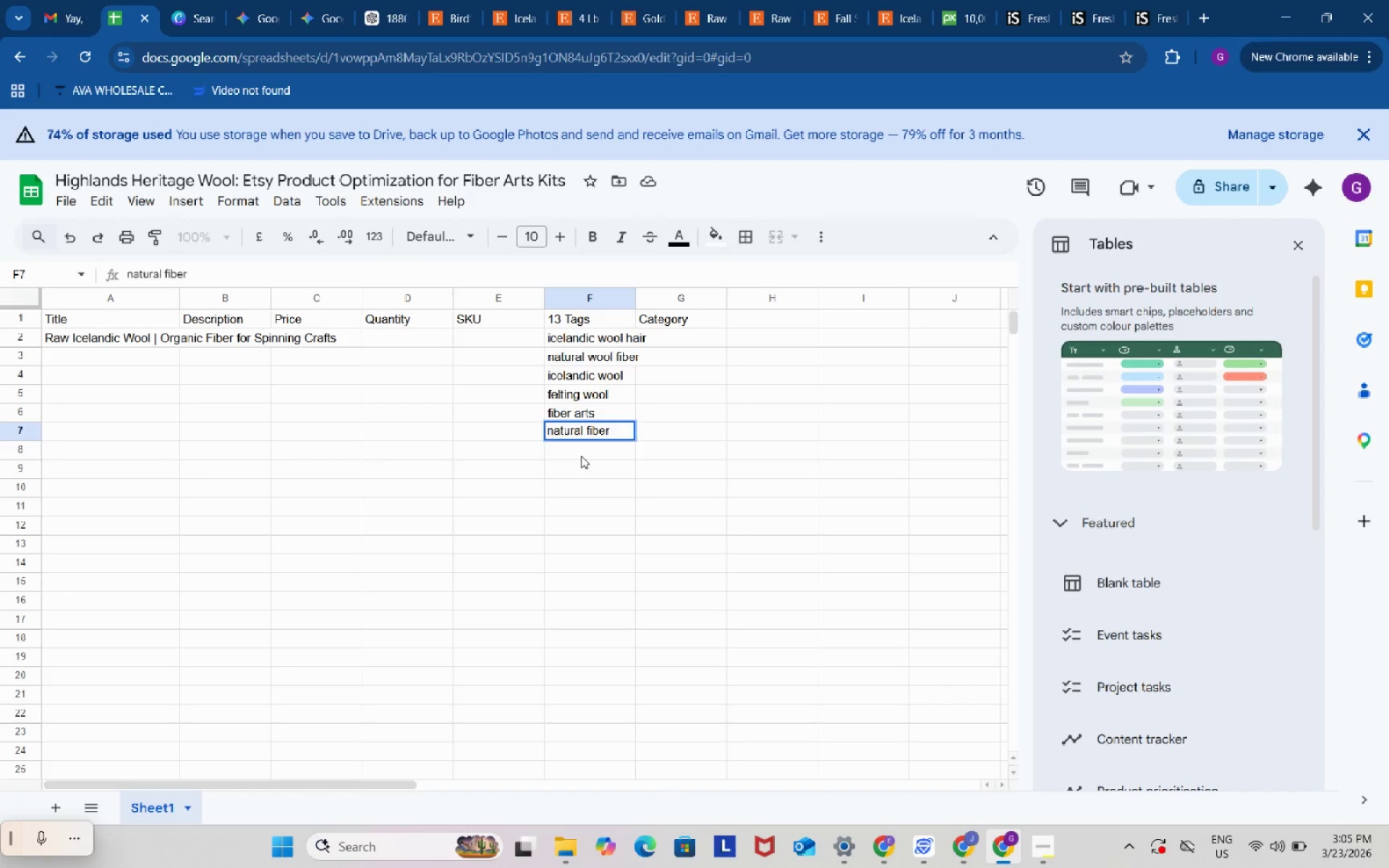 
double_click([581, 456])
 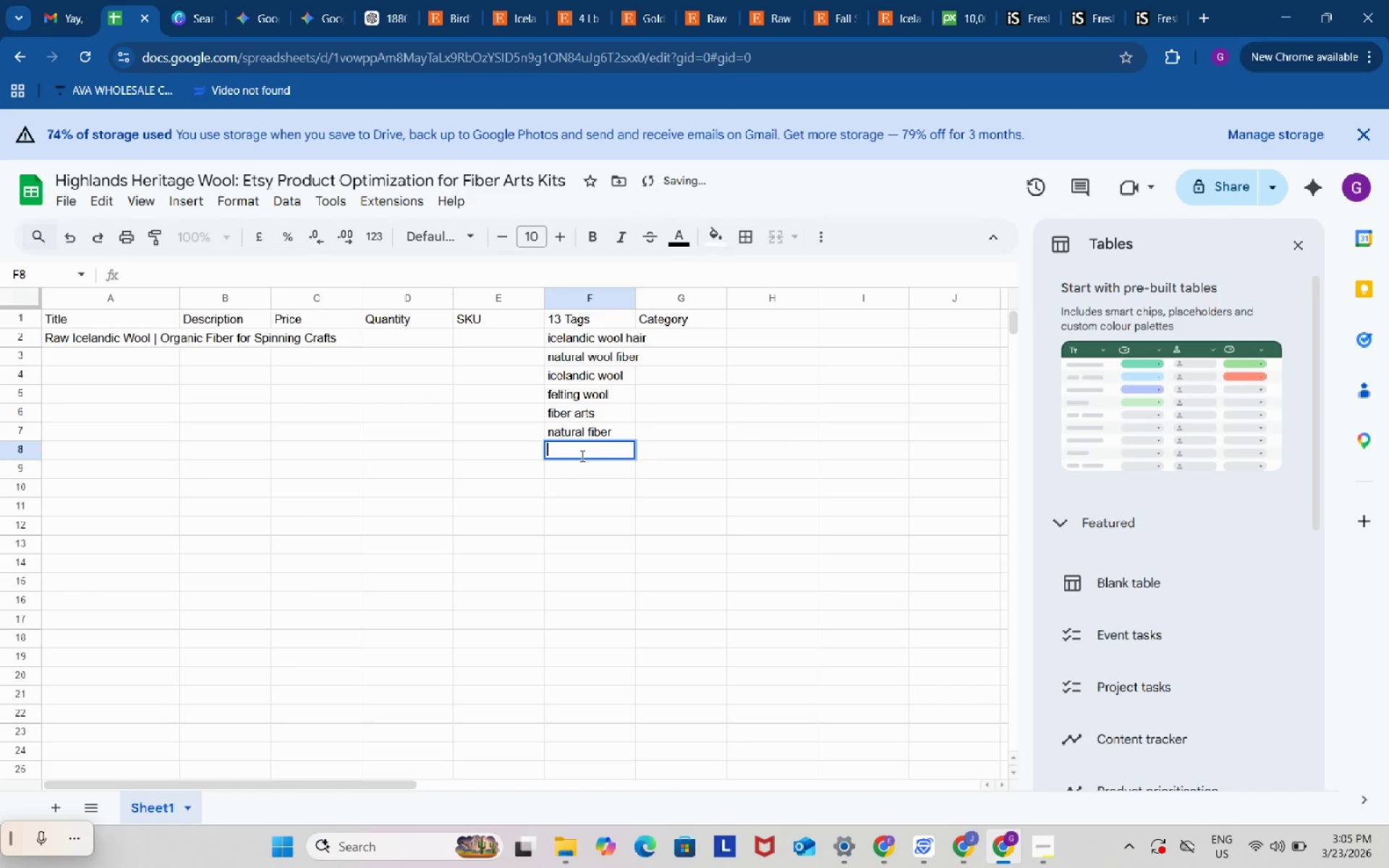 
key(Control+V)
 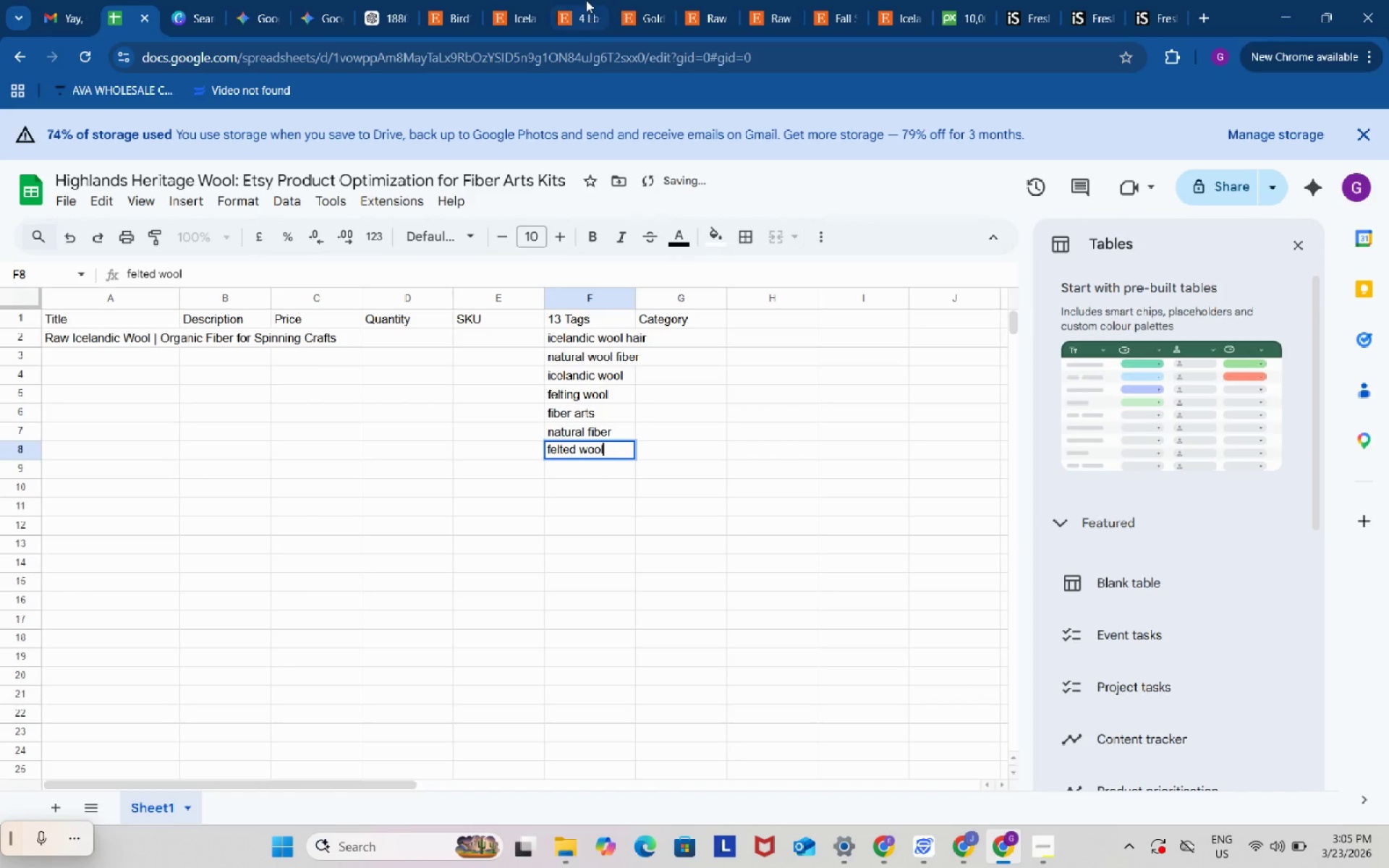 
left_click([586, 0])
 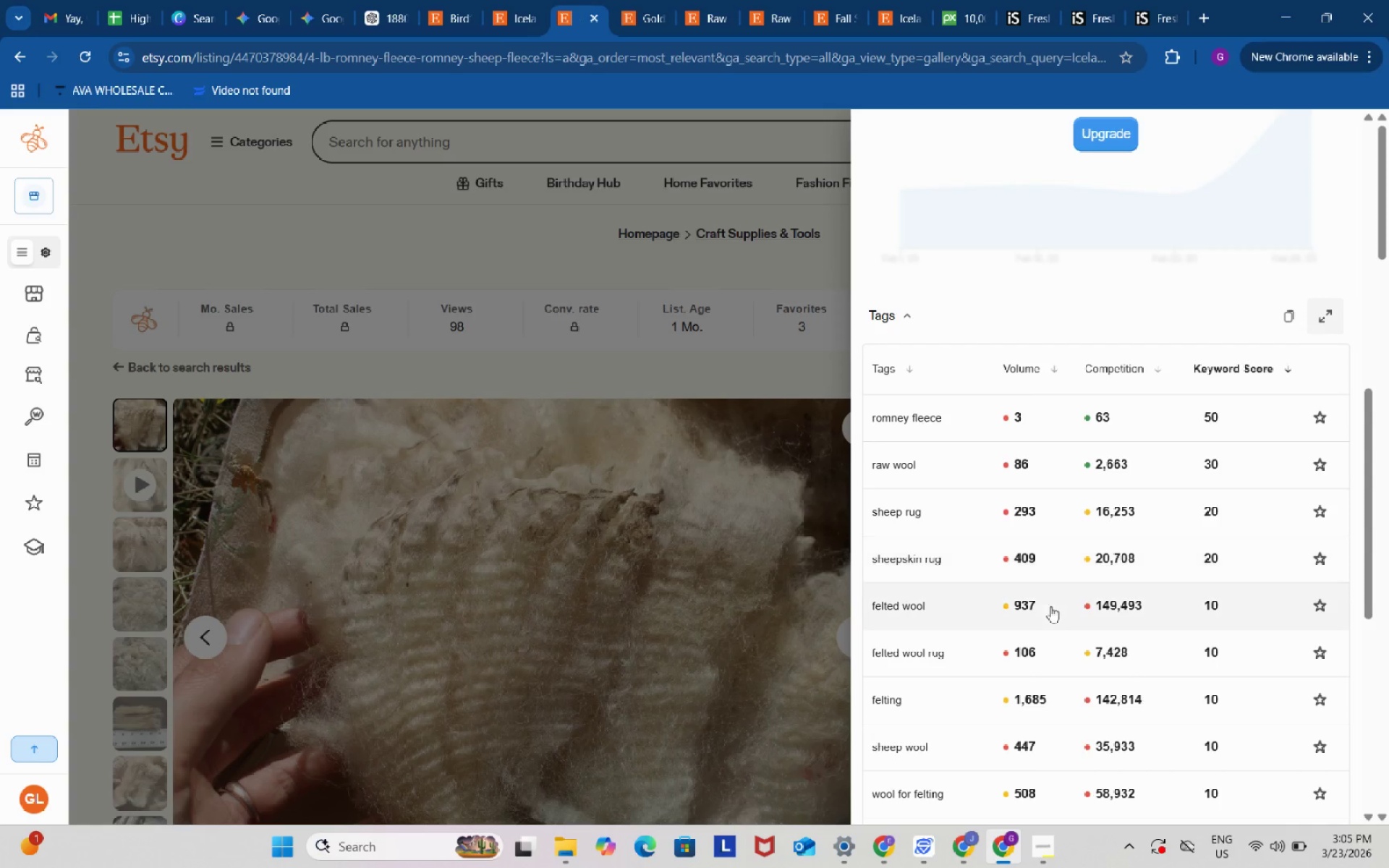 
scroll: coordinate [1050, 606], scroll_direction: down, amount: 1.0
 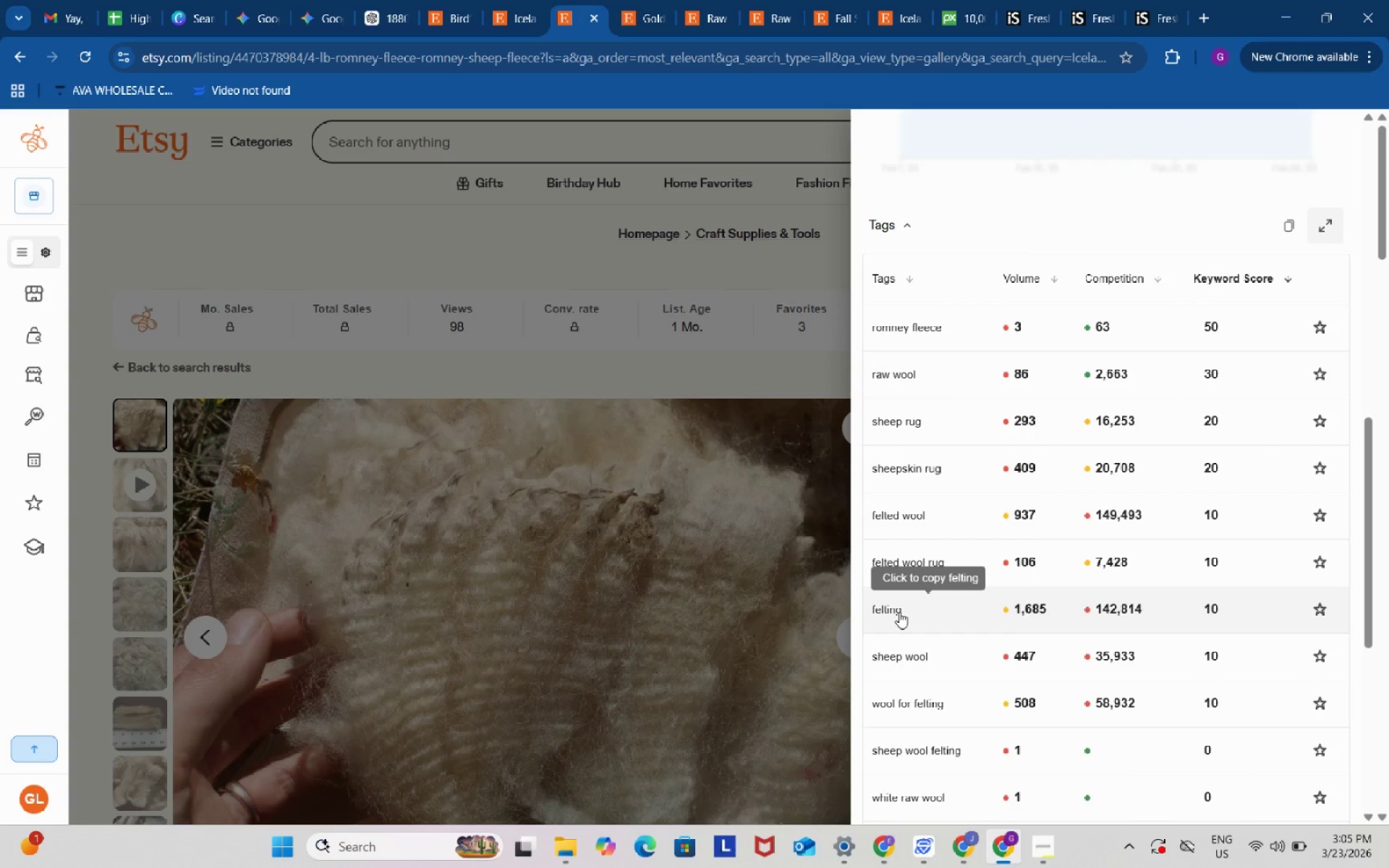 
left_click([899, 612])
 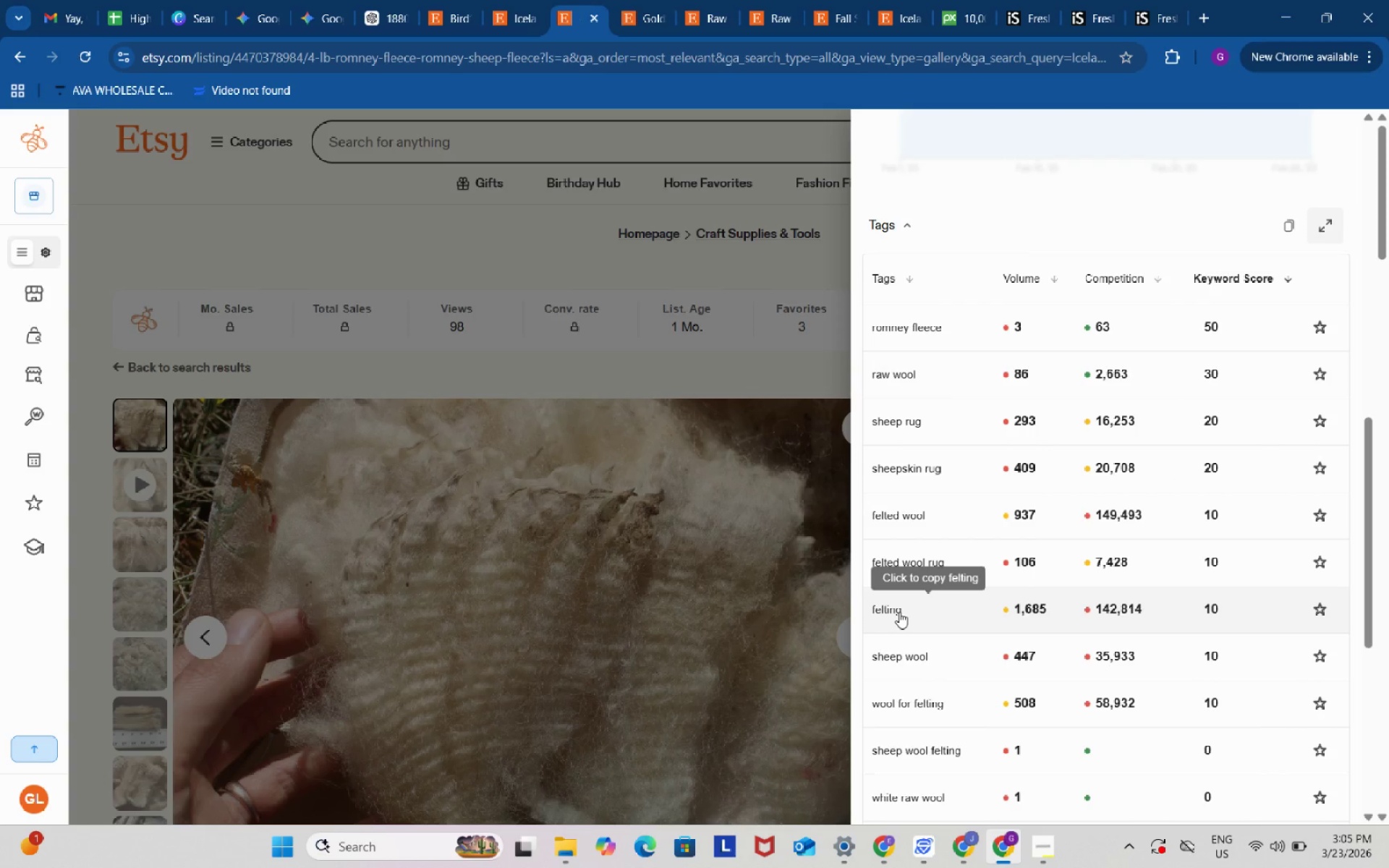 
scroll: coordinate [899, 612], scroll_direction: down, amount: 1.0
 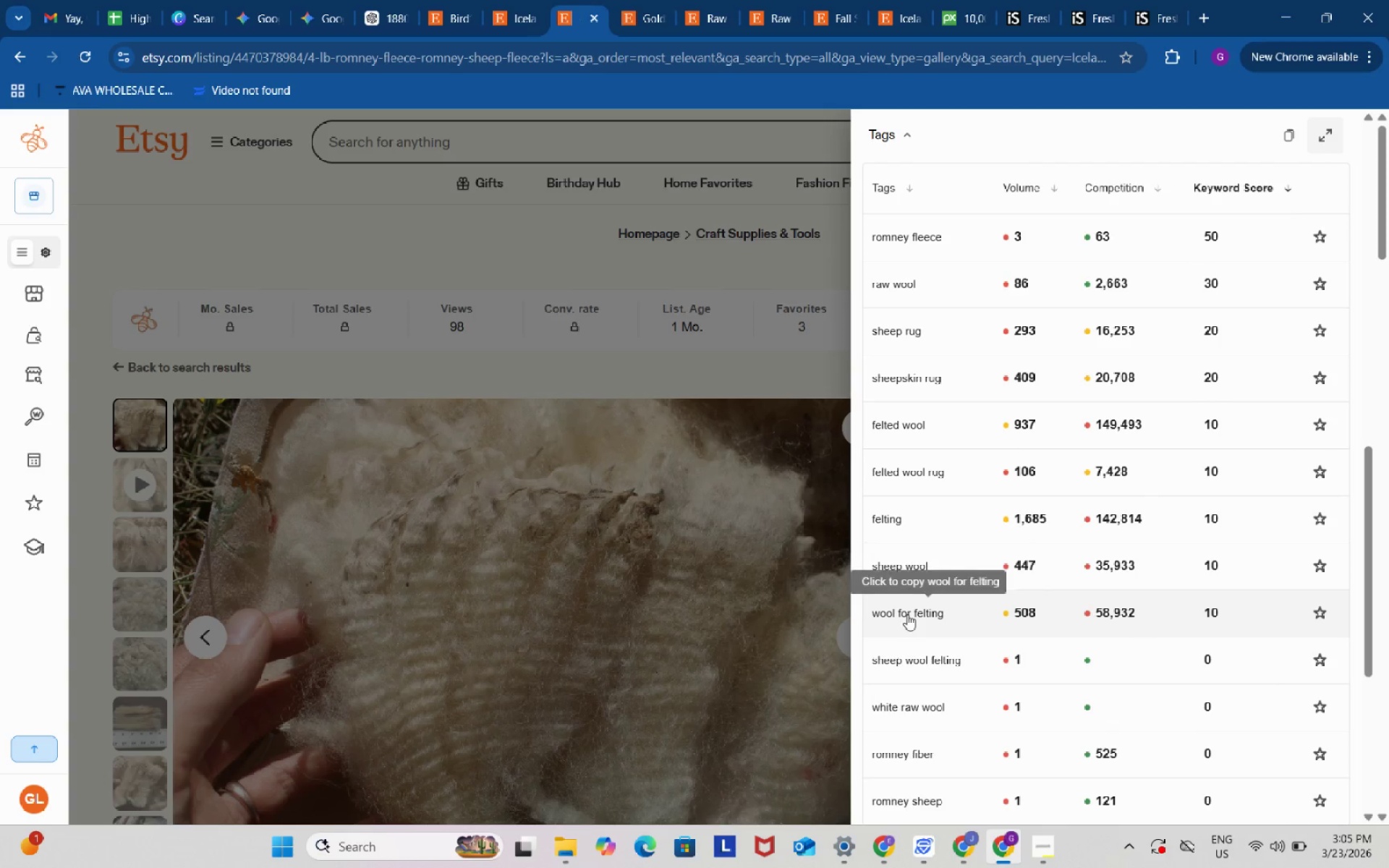 
left_click([906, 613])
 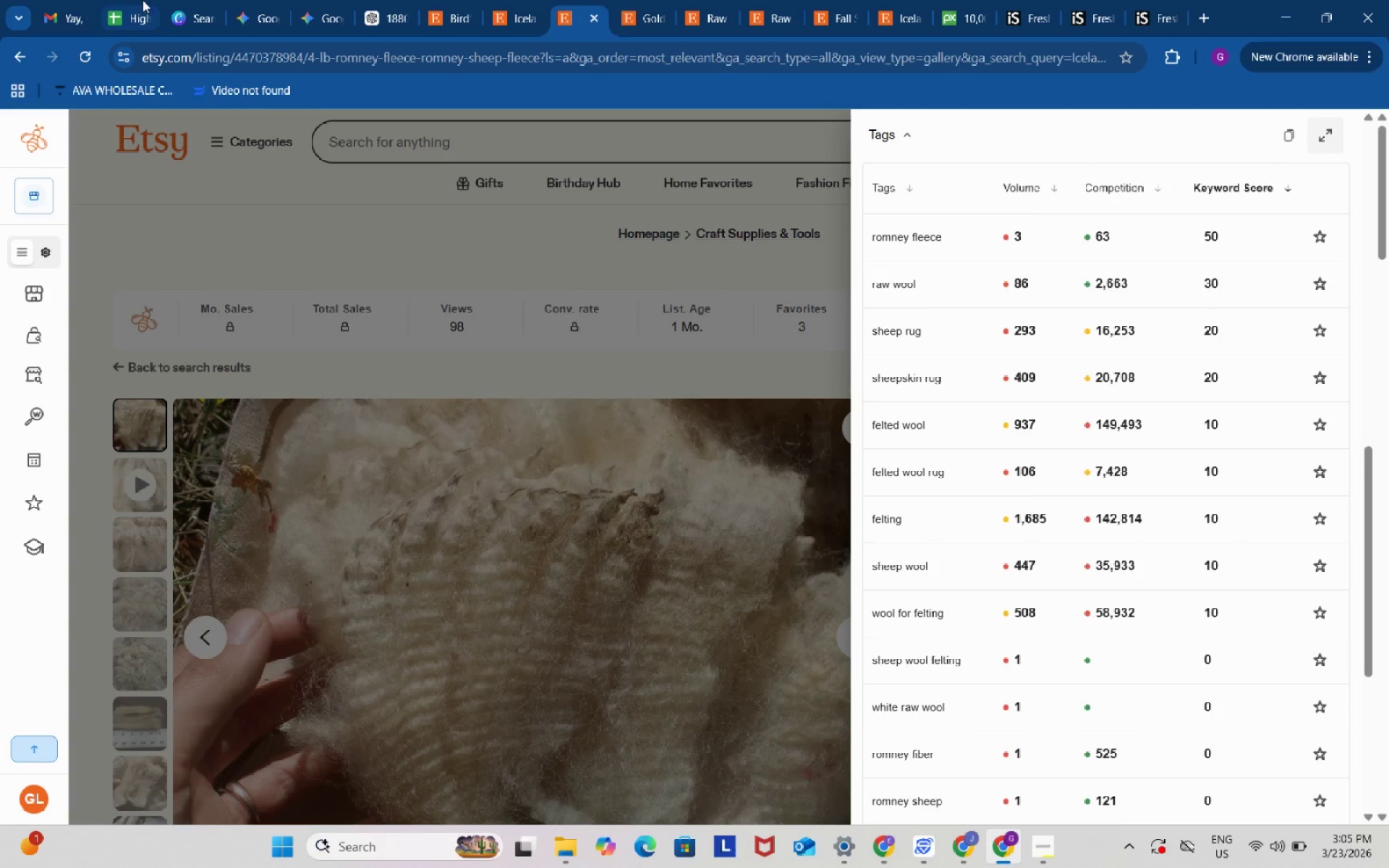 
left_click([132, 0])
 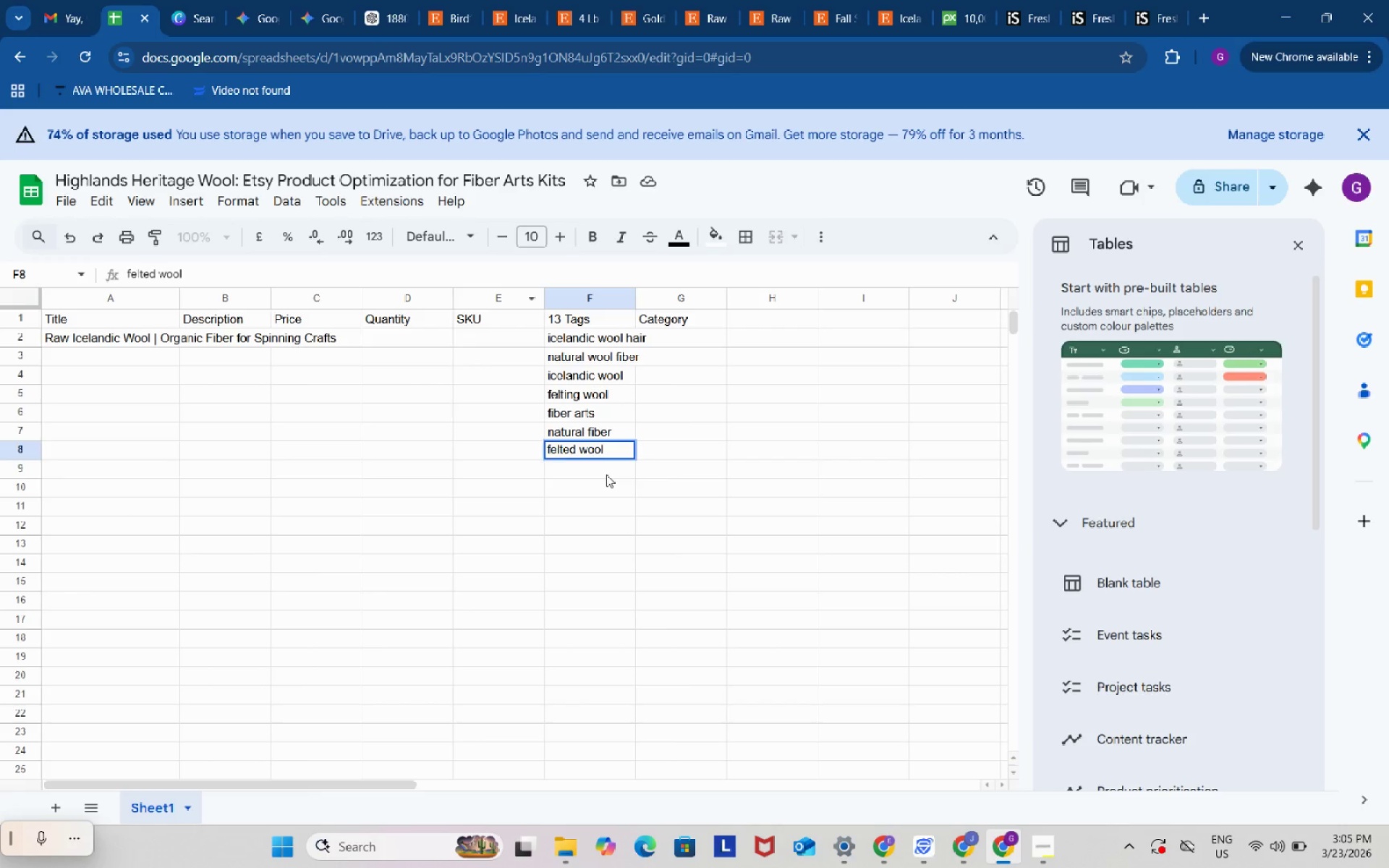 
double_click([606, 475])
 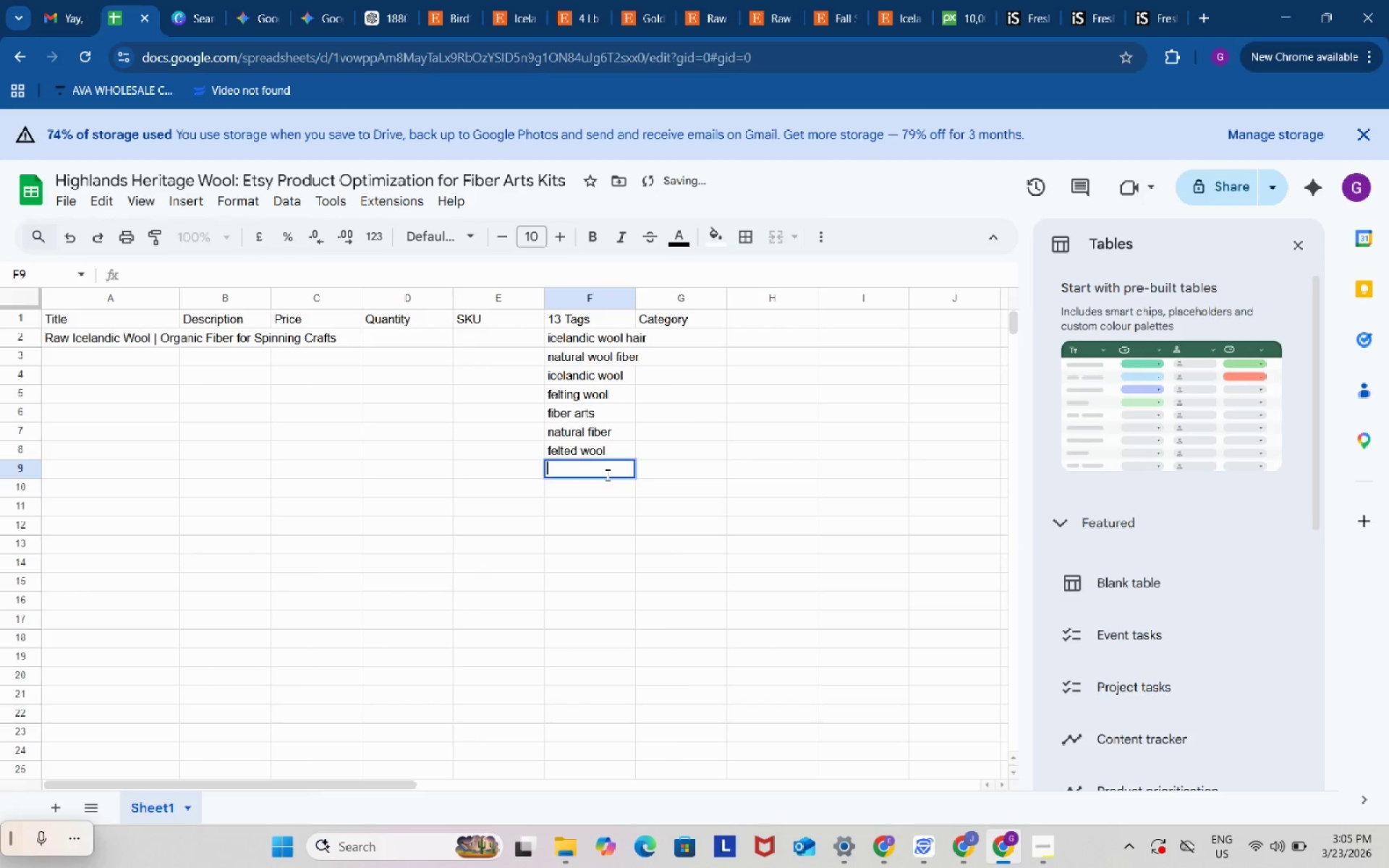 
key(Control+ControlLeft)
 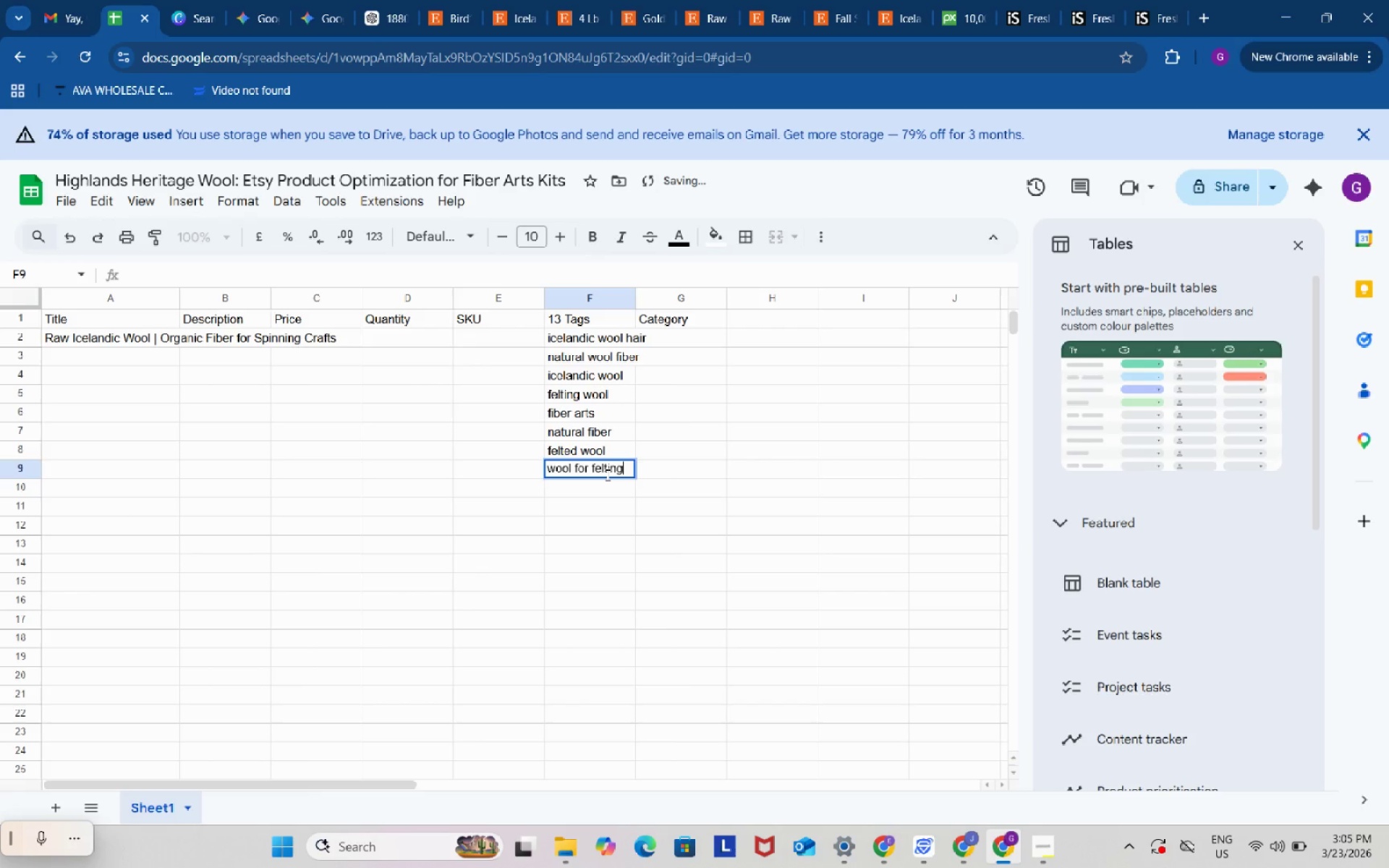 
key(Control+V)
 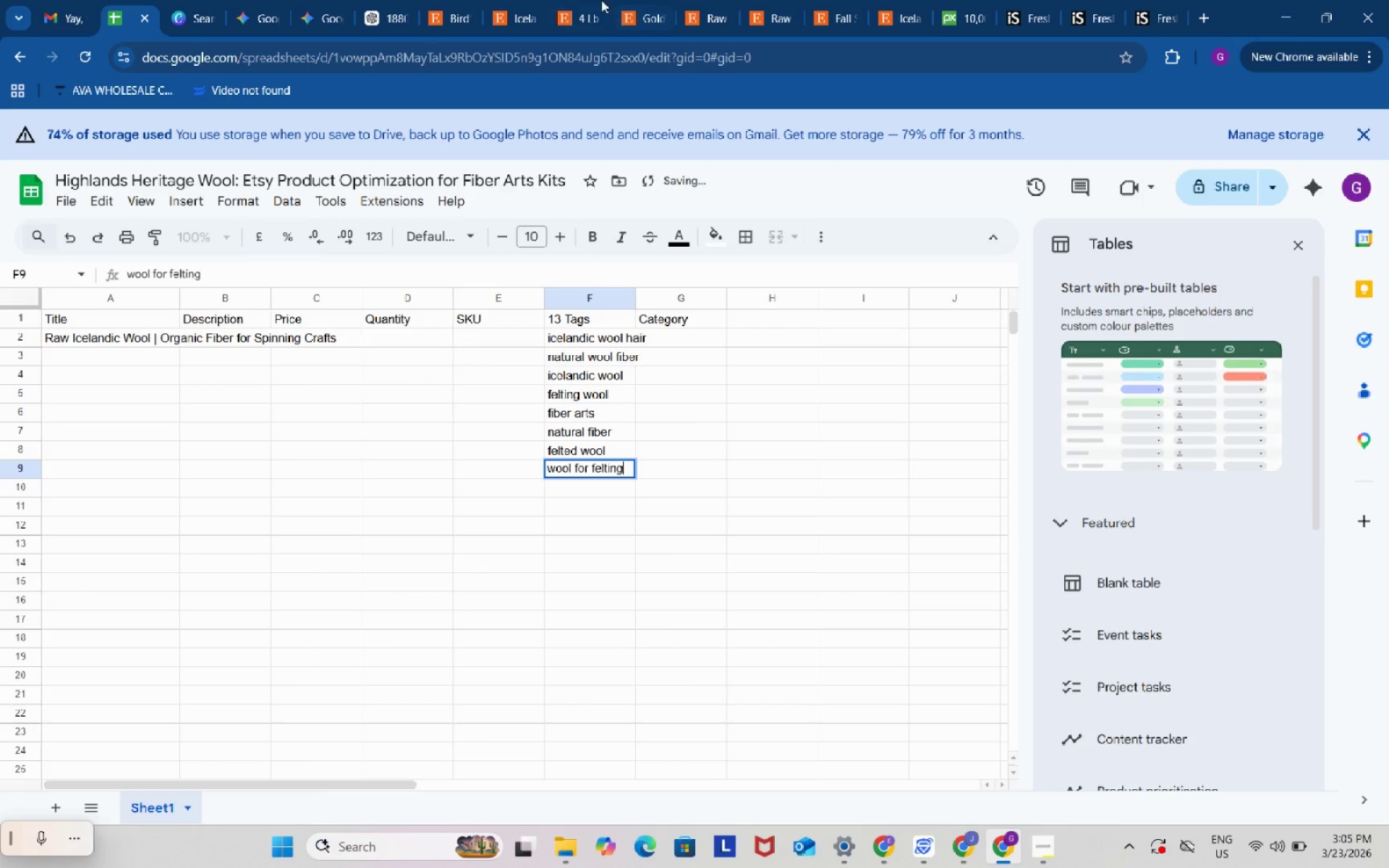 
left_click([587, 0])
 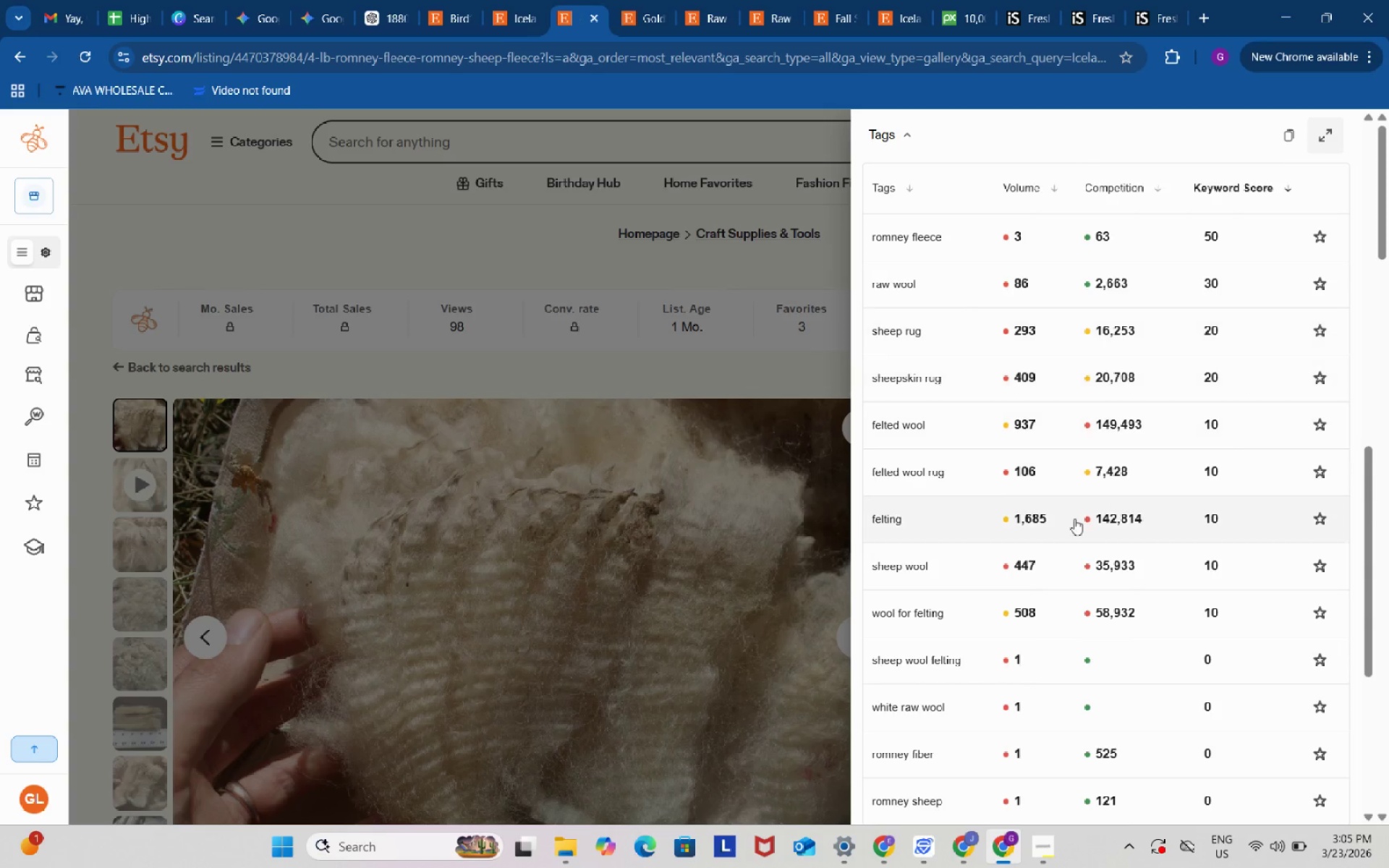 
scroll: coordinate [1074, 519], scroll_direction: down, amount: 2.0
 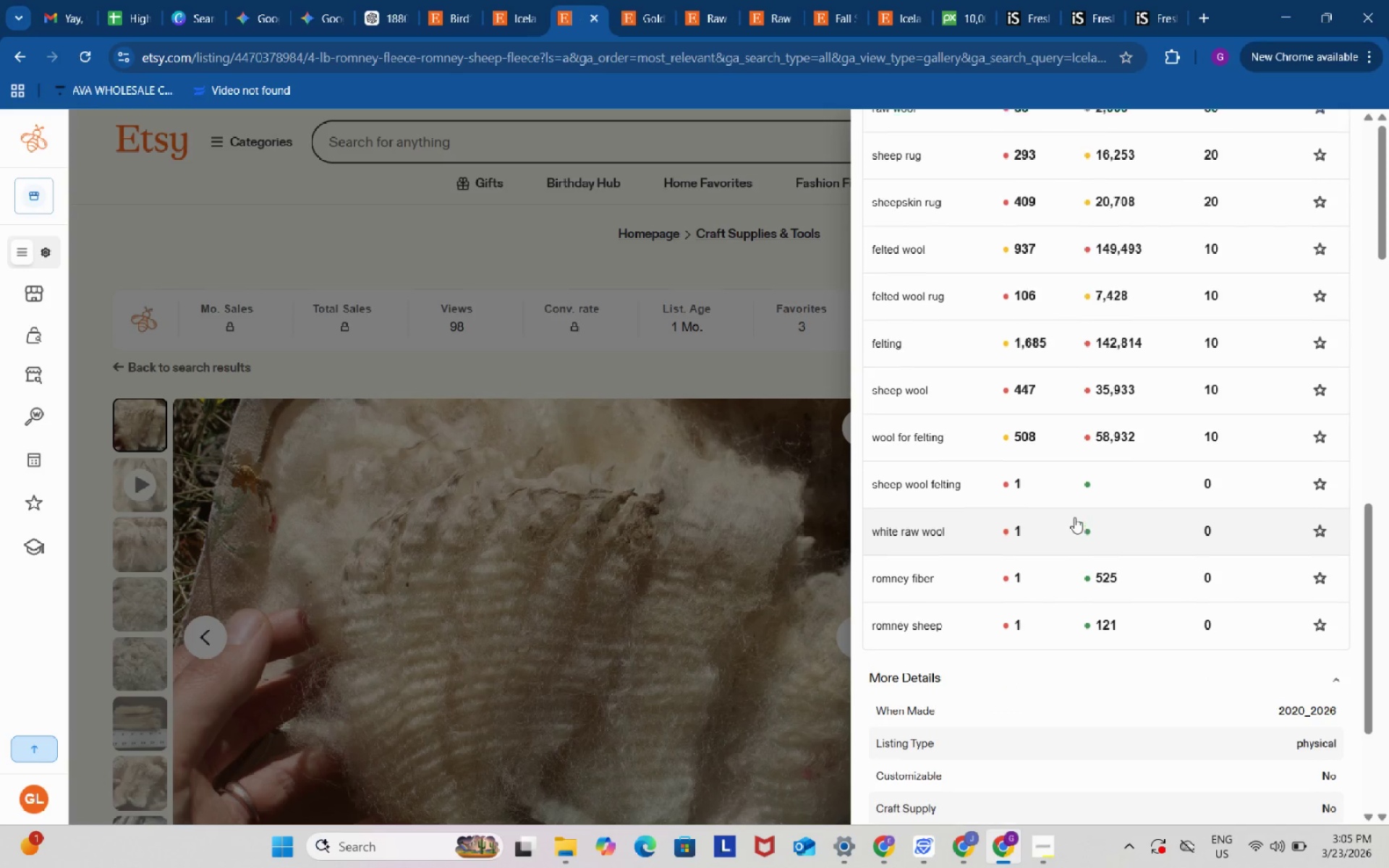 
scroll: coordinate [1074, 517], scroll_direction: up, amount: 2.0
 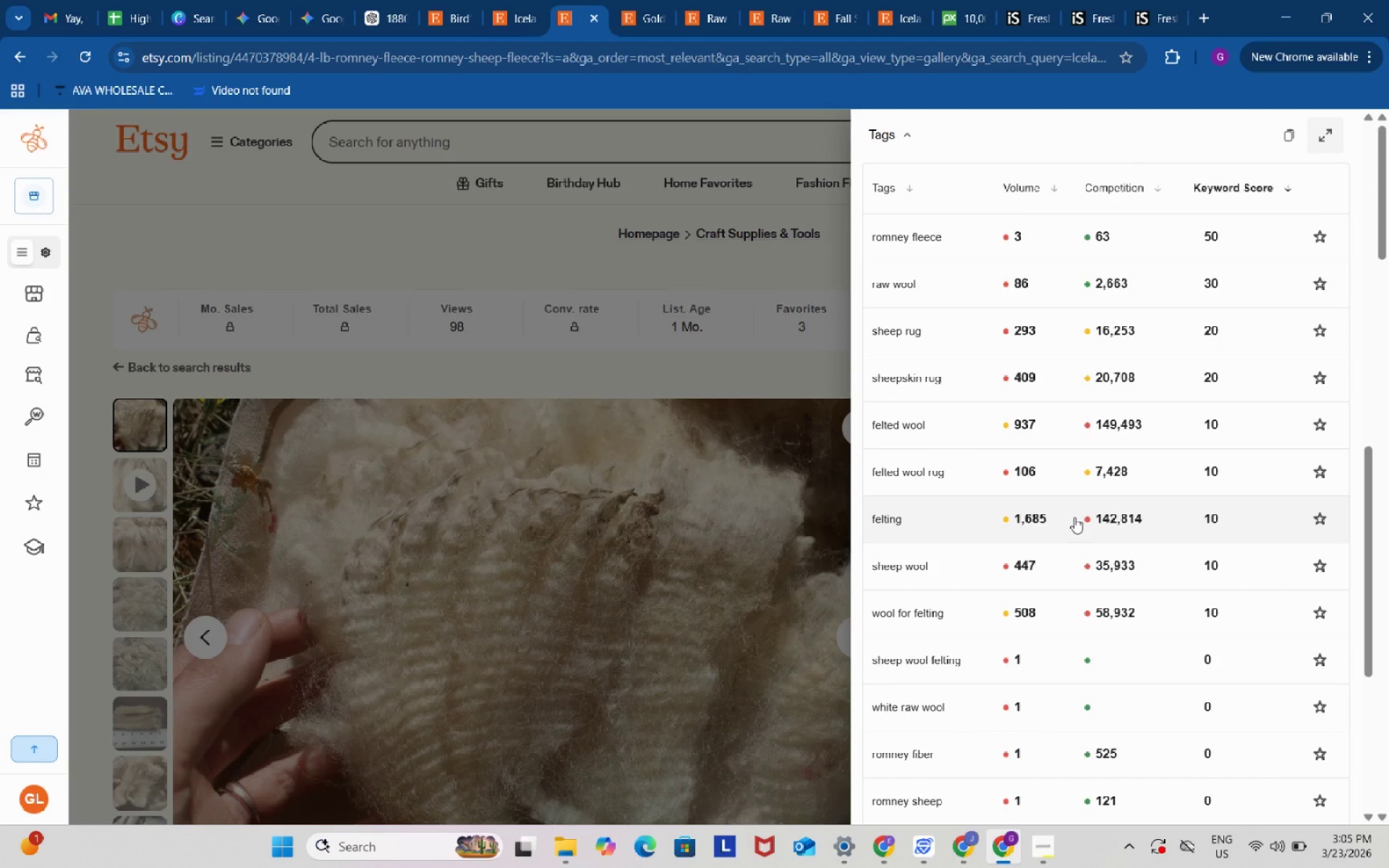 
wait(9.66)
 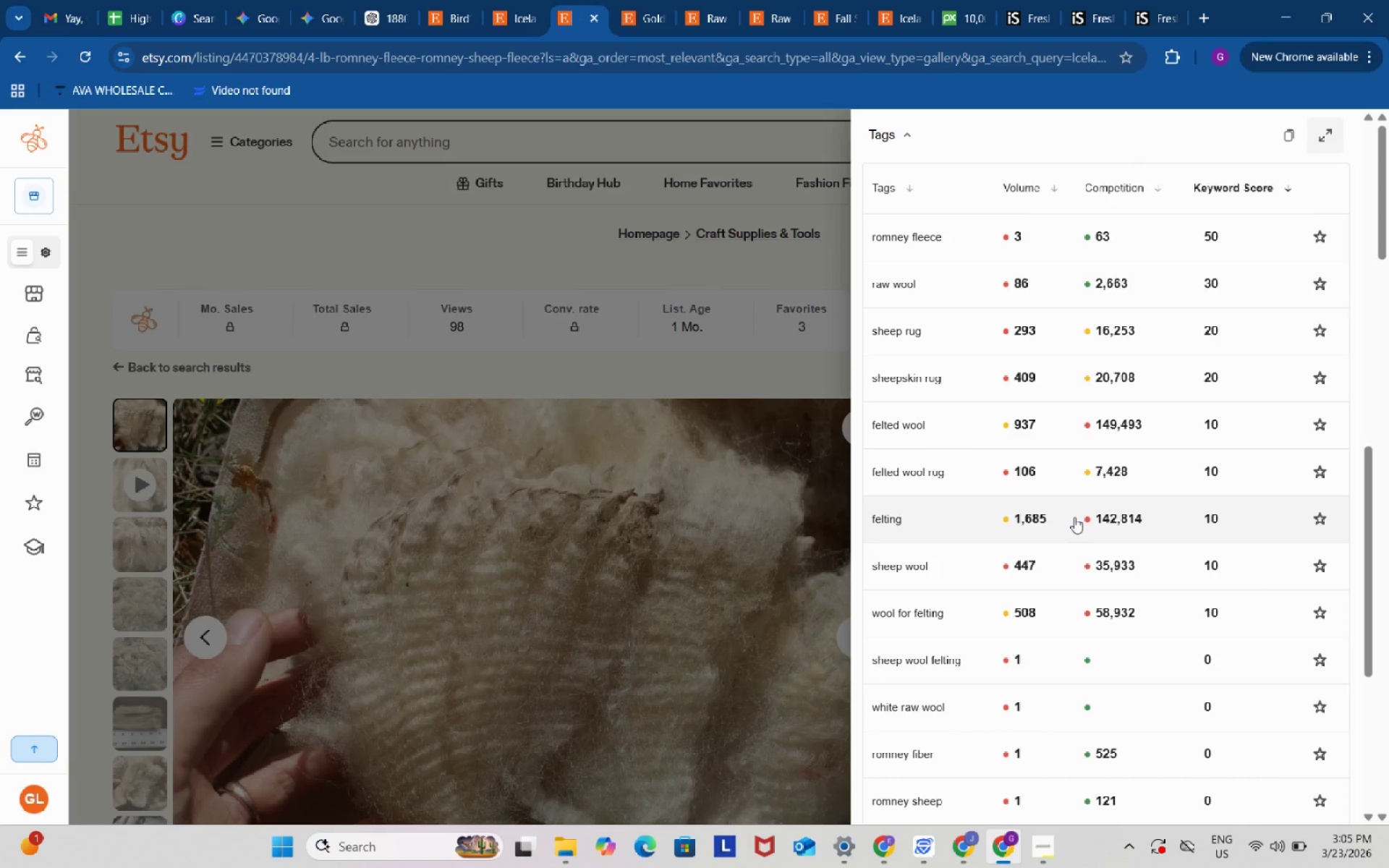 
left_click([889, 520])
 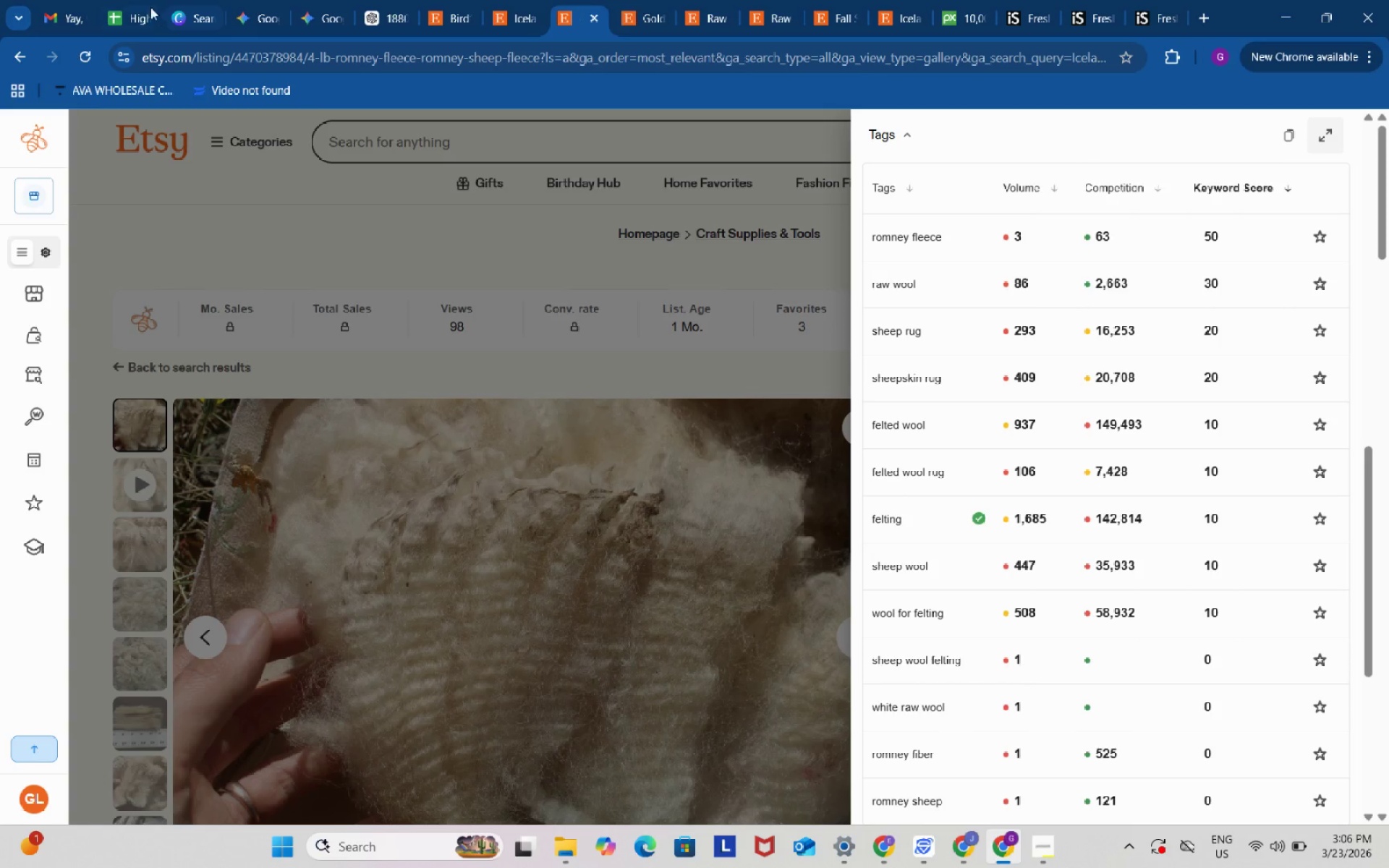 
left_click([126, 0])
 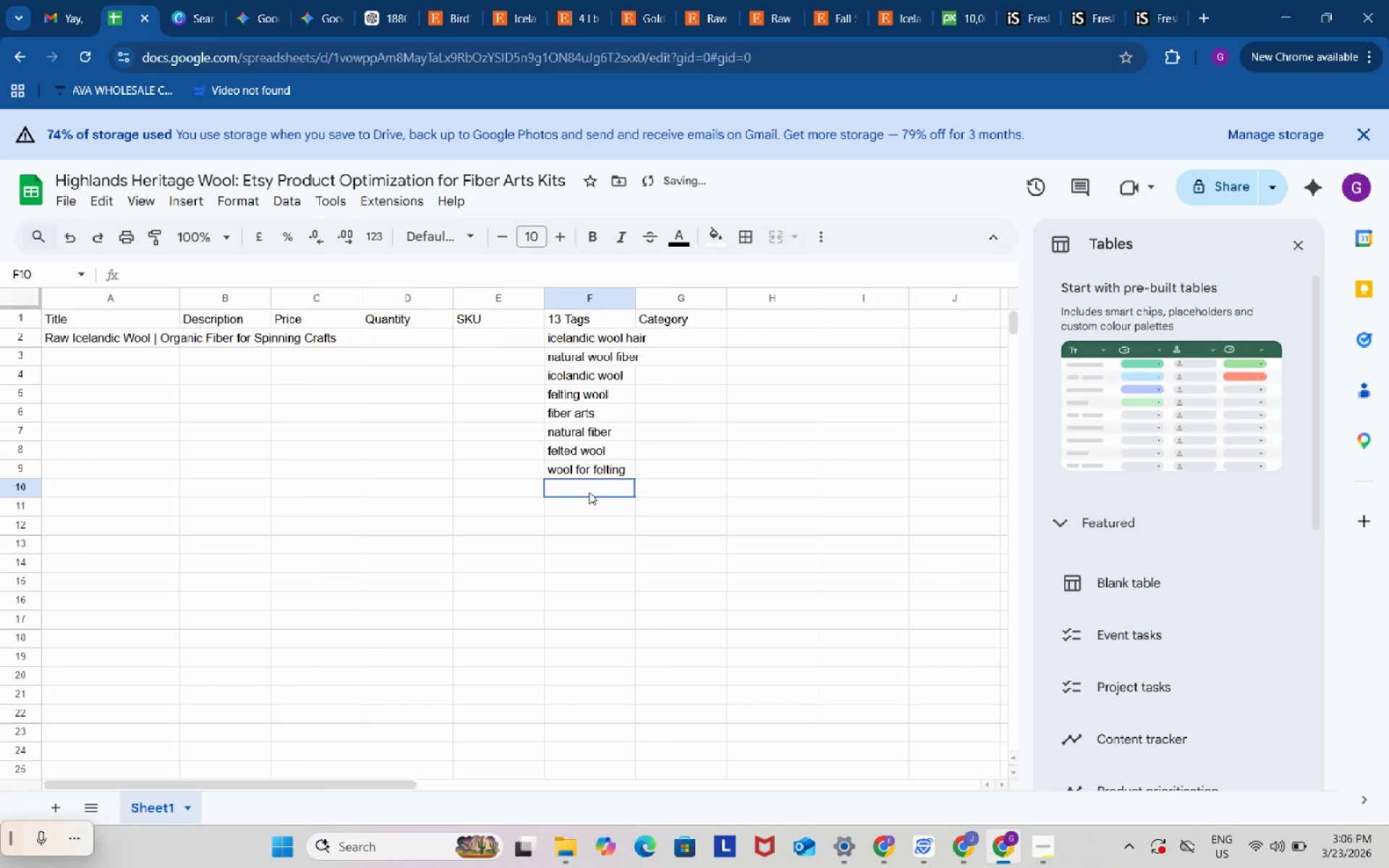 
double_click([589, 492])
 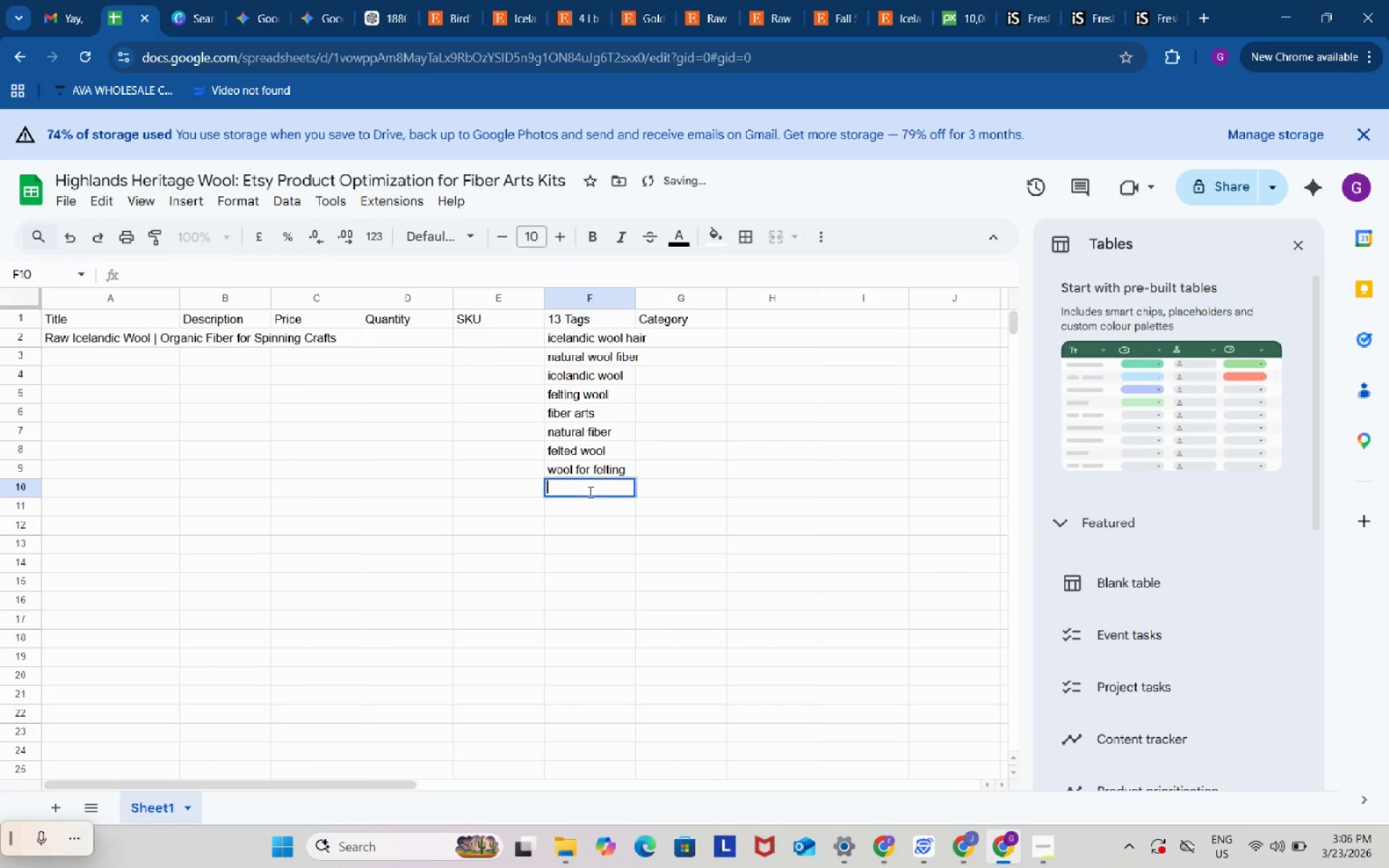 
hold_key(key=ControlLeft, duration=1.21)
 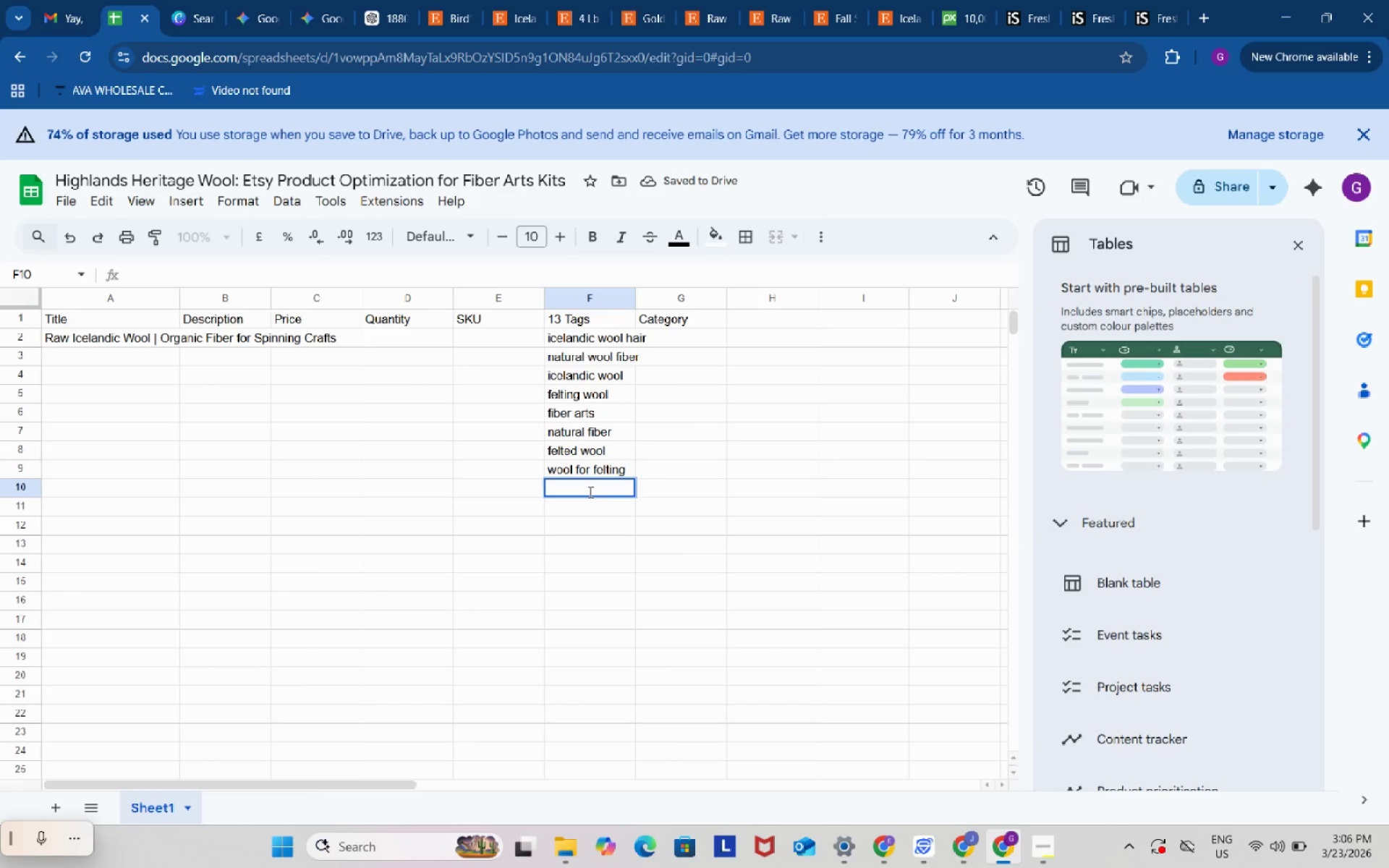 
key(Control+V)
 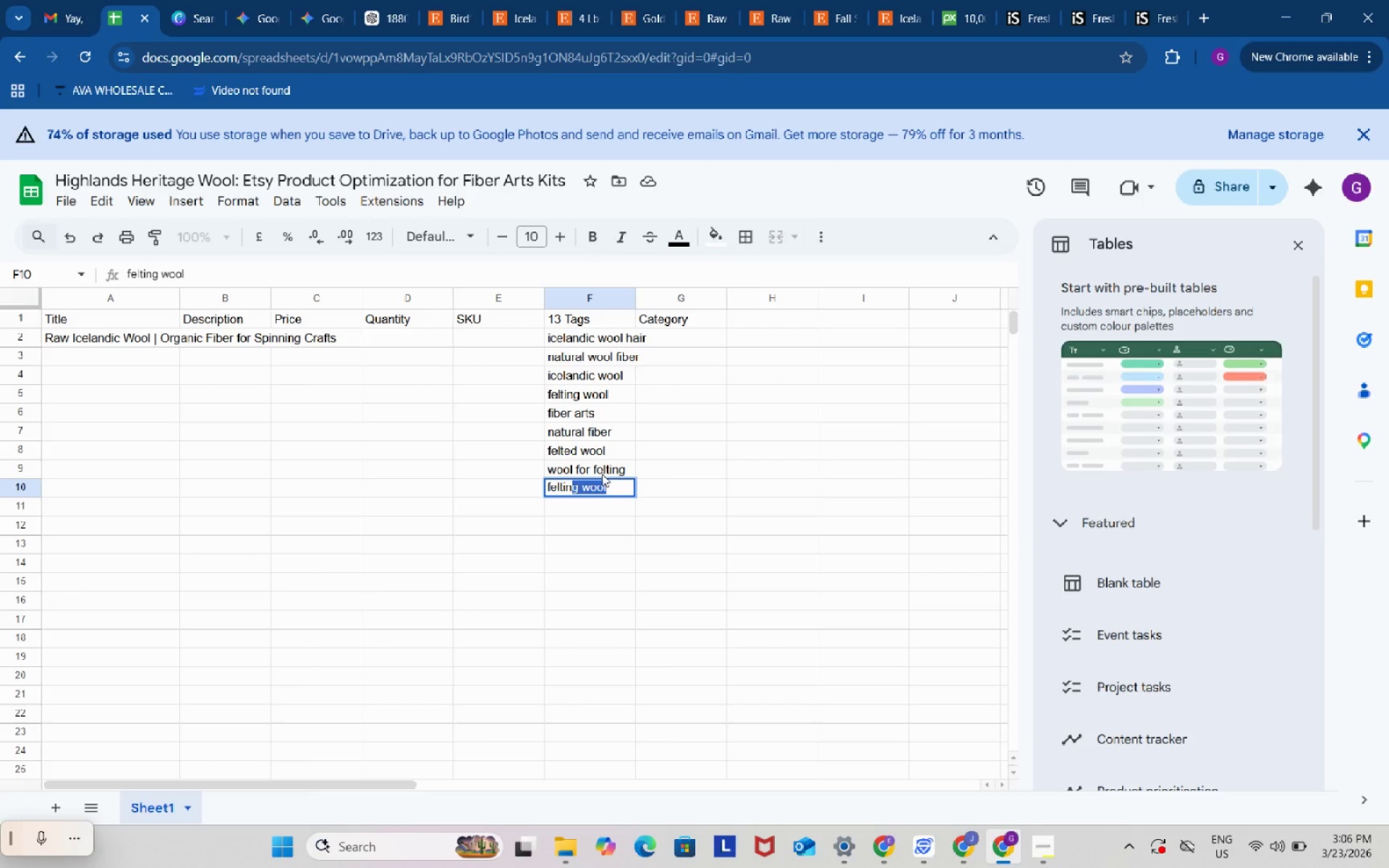 
left_click([605, 486])
 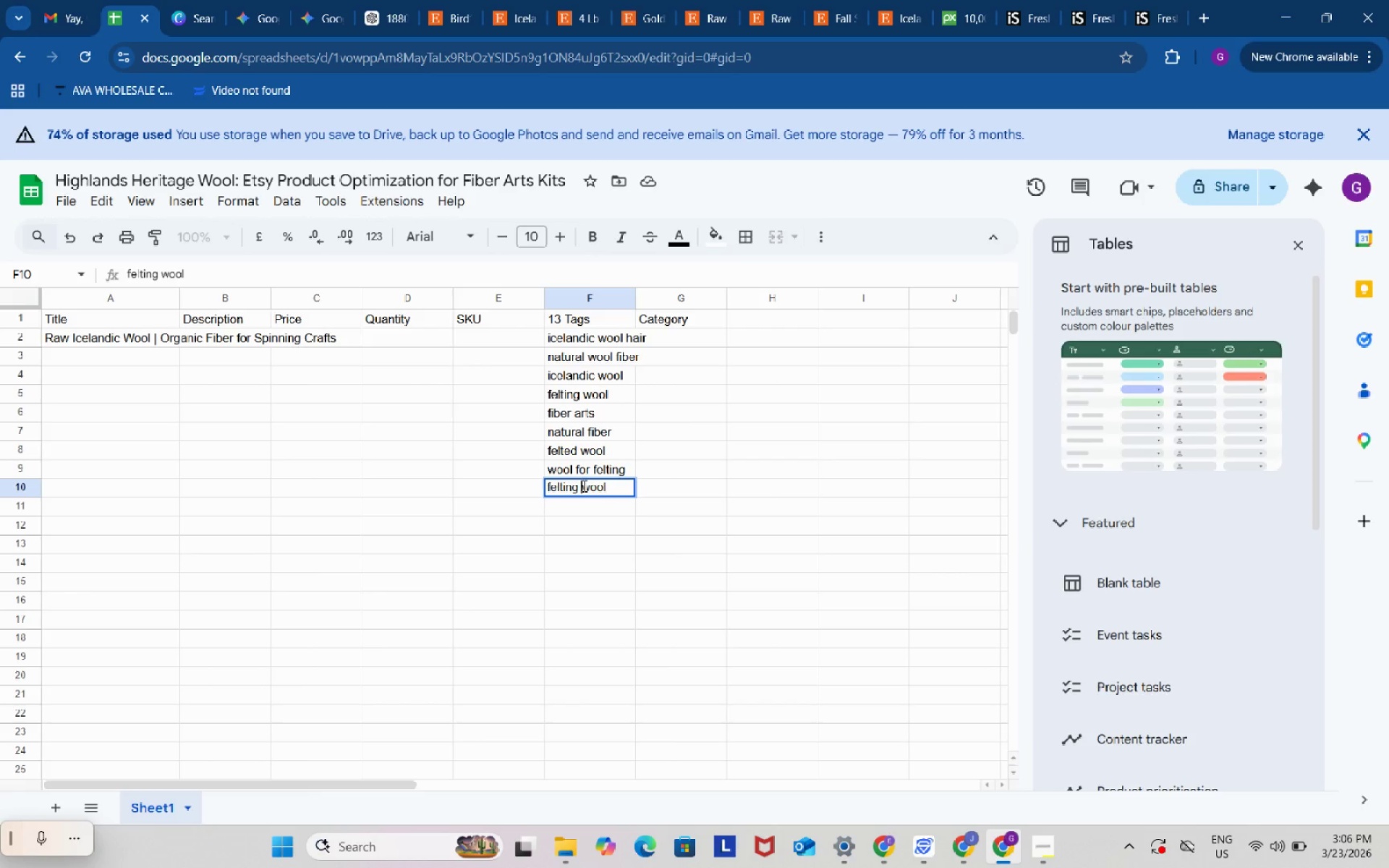 
left_click_drag(start_coordinate=[583, 485], to_coordinate=[632, 495])
 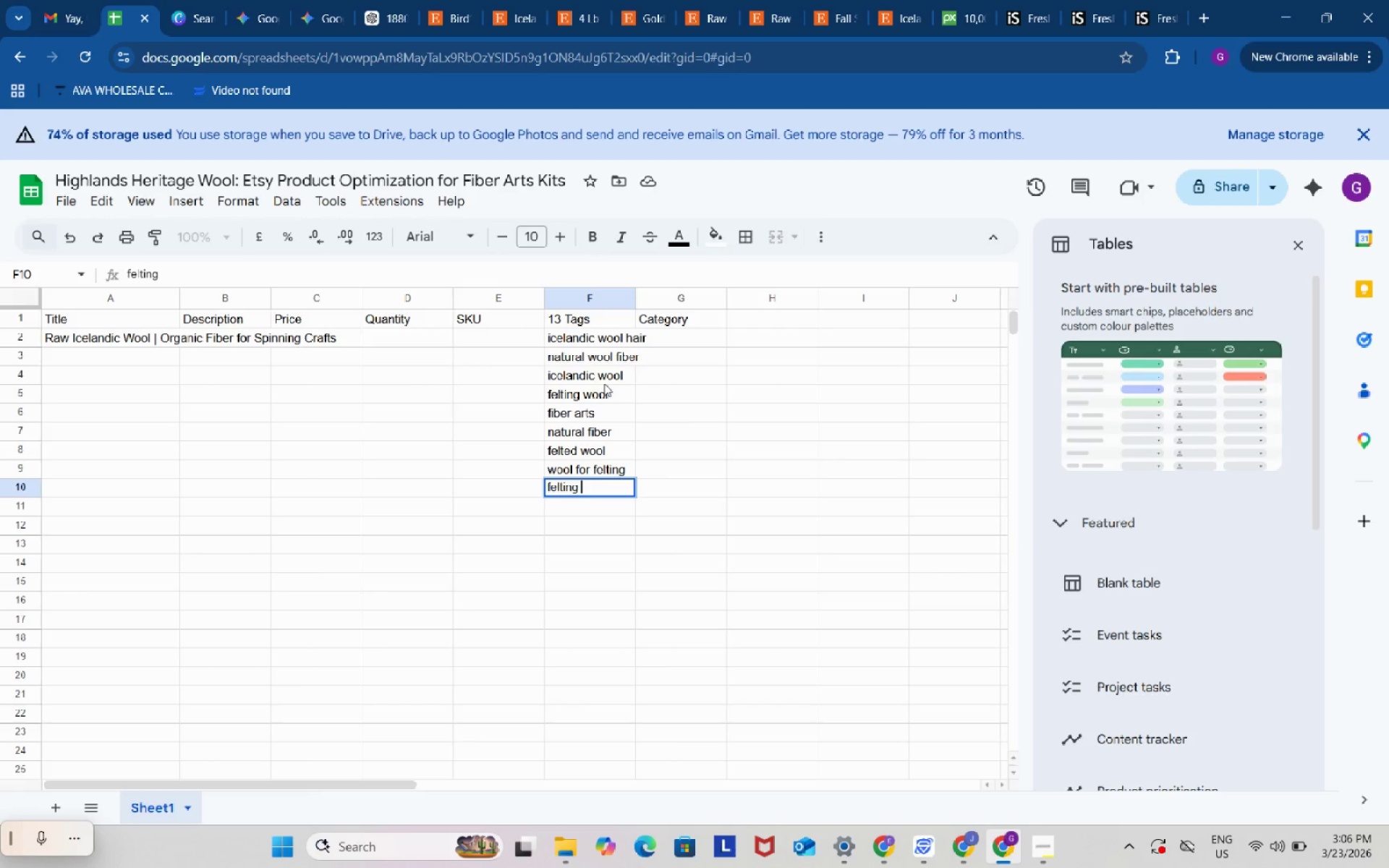 
key(Backspace)
 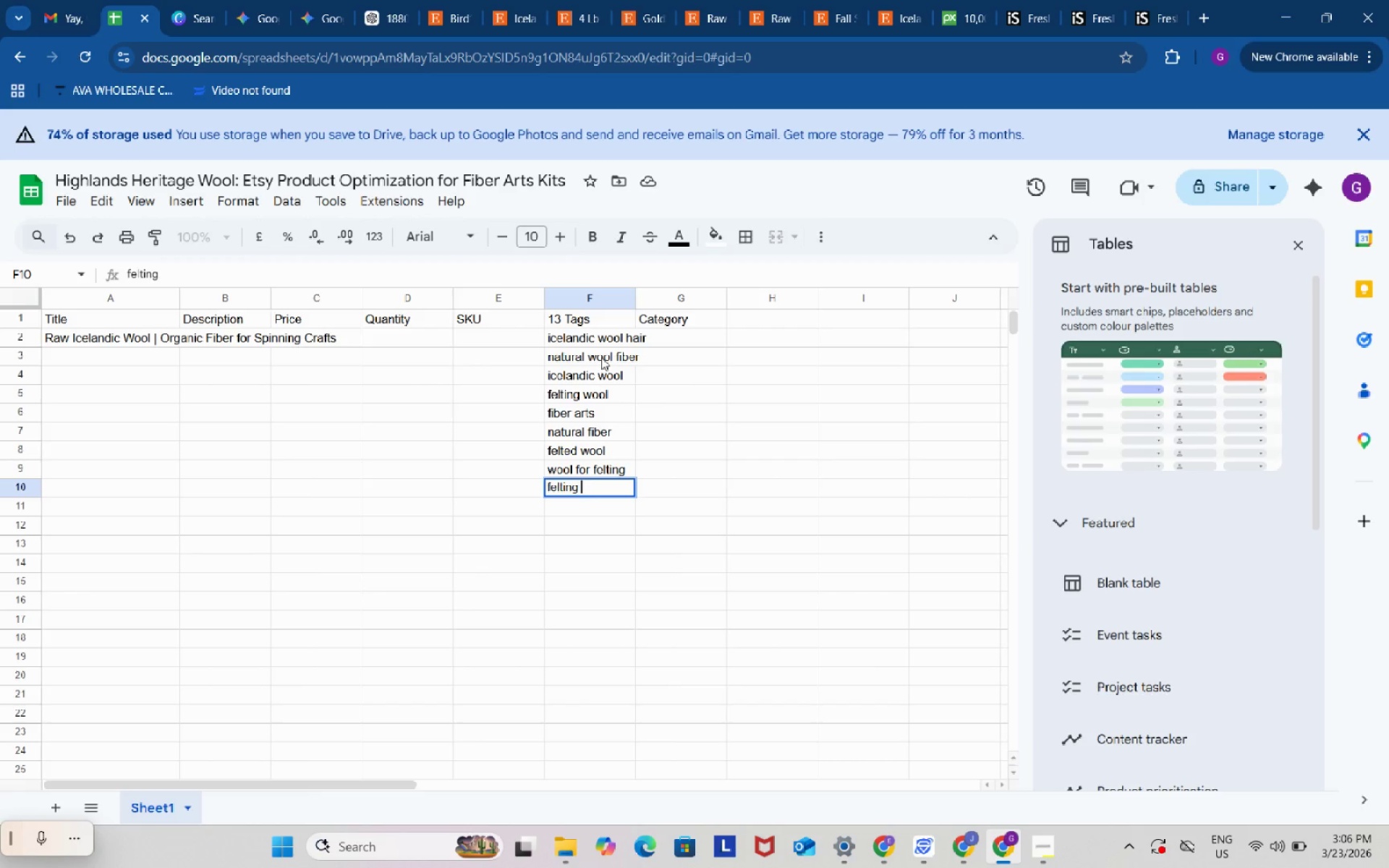 
left_click([601, 357])
 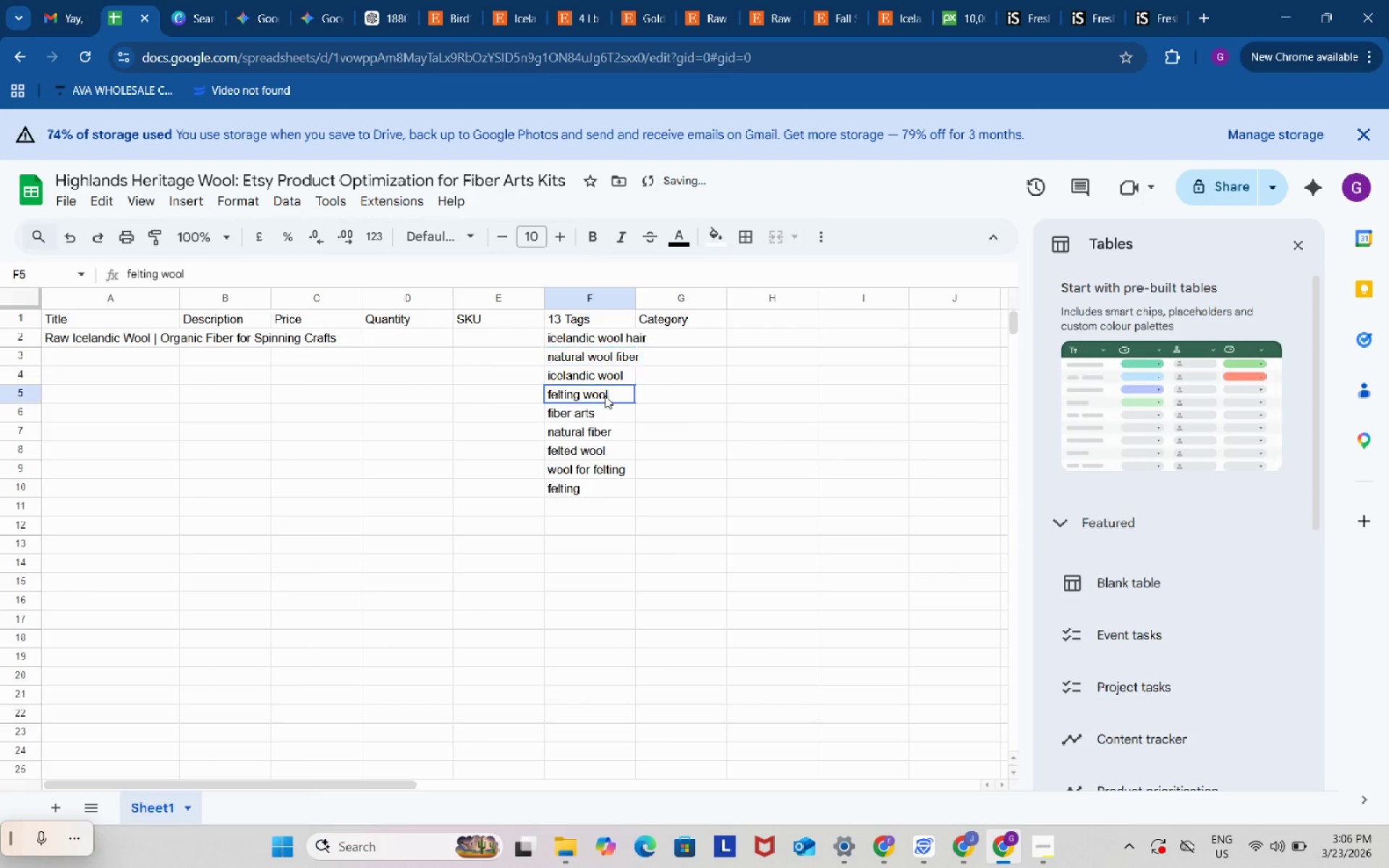 
left_click([605, 396])
 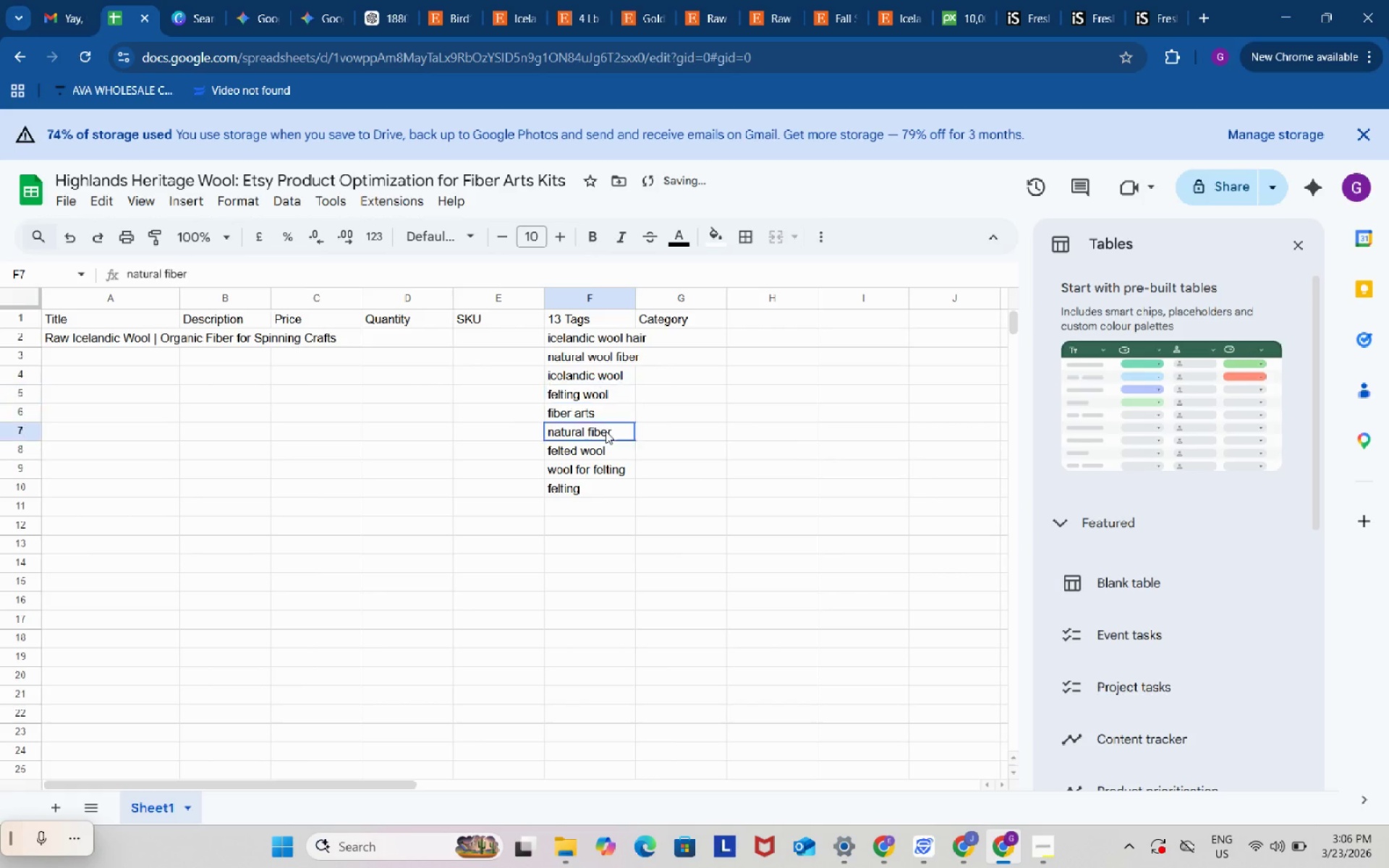 
left_click([606, 431])
 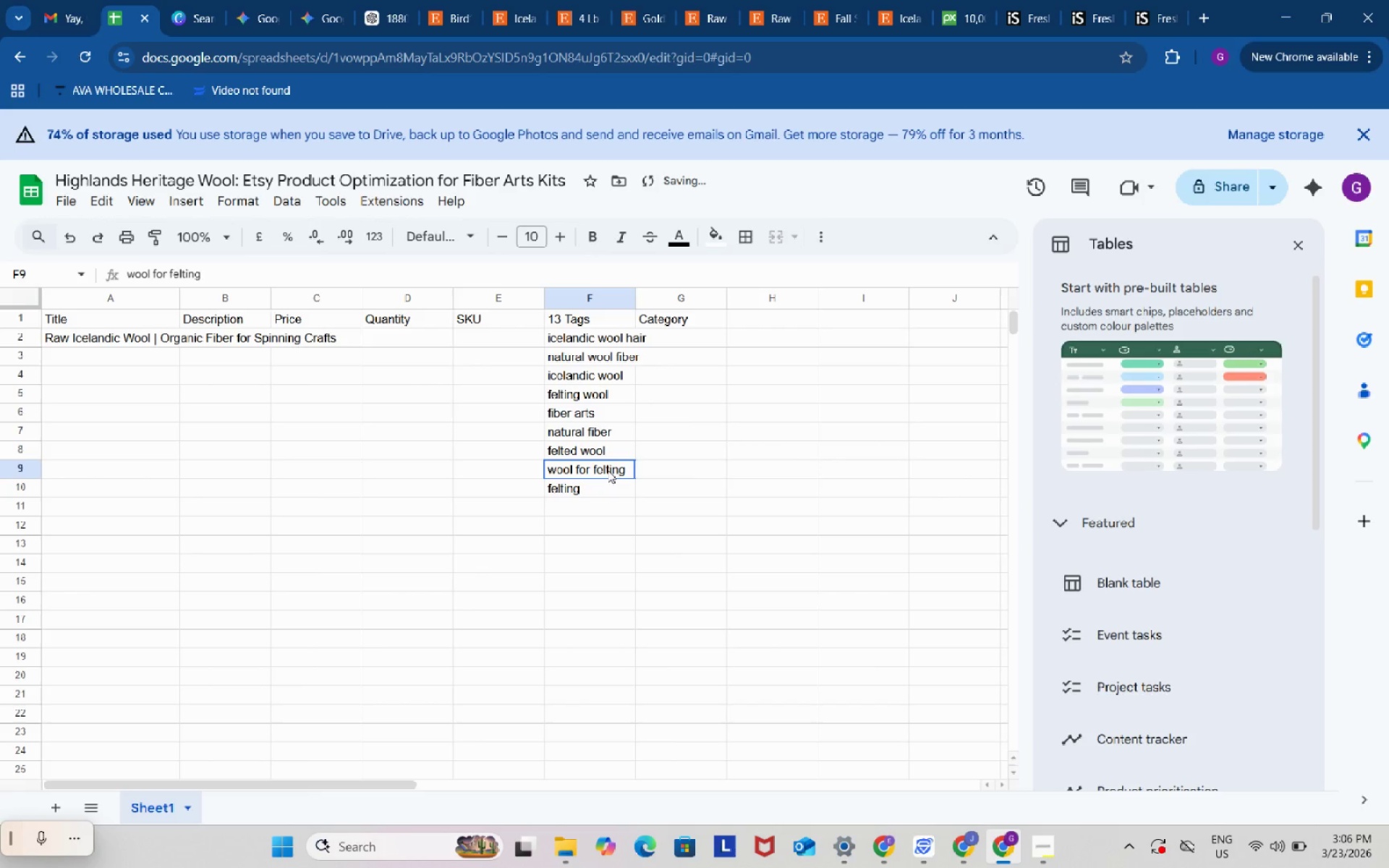 
double_click([608, 470])
 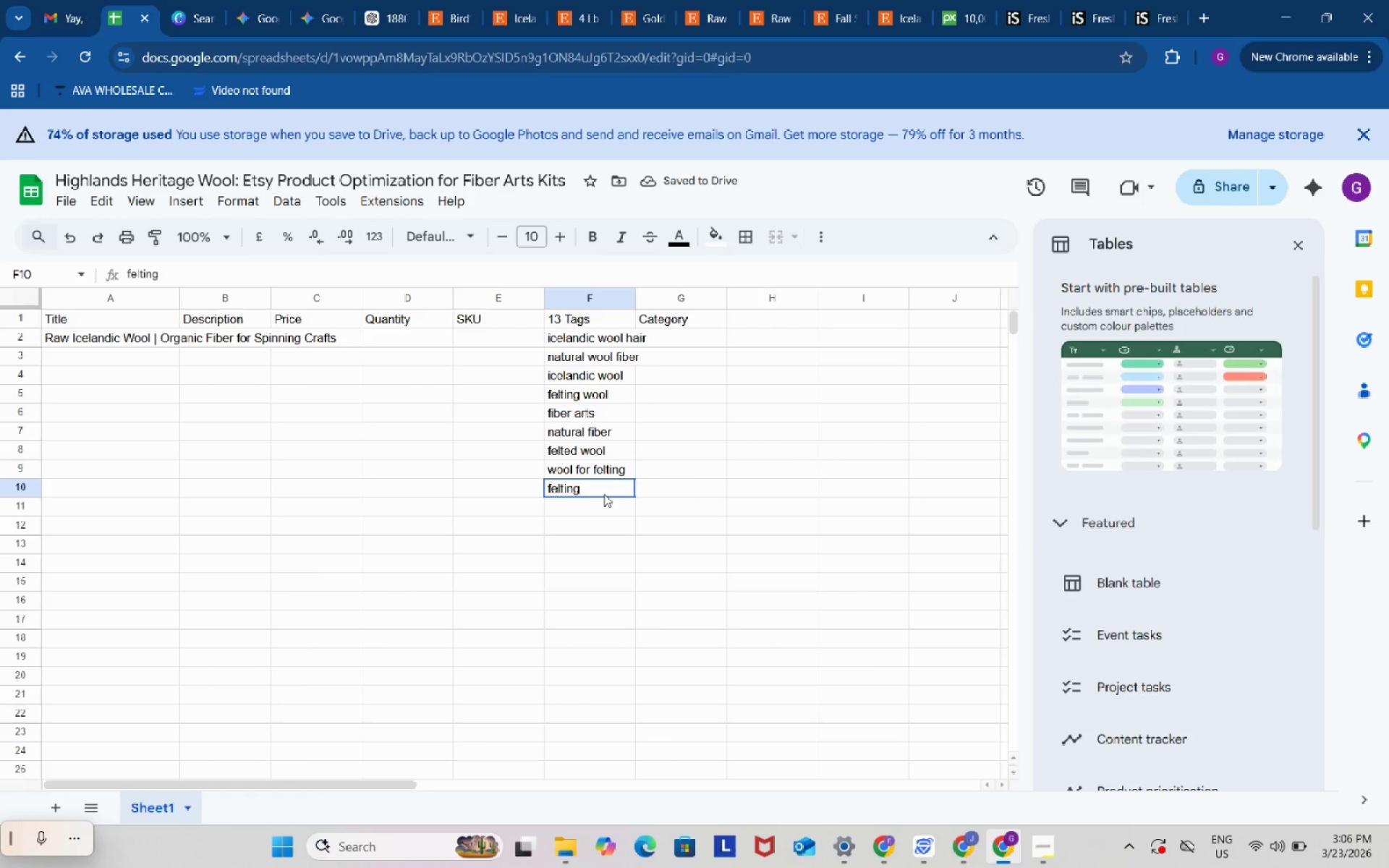 
left_click([604, 494])
 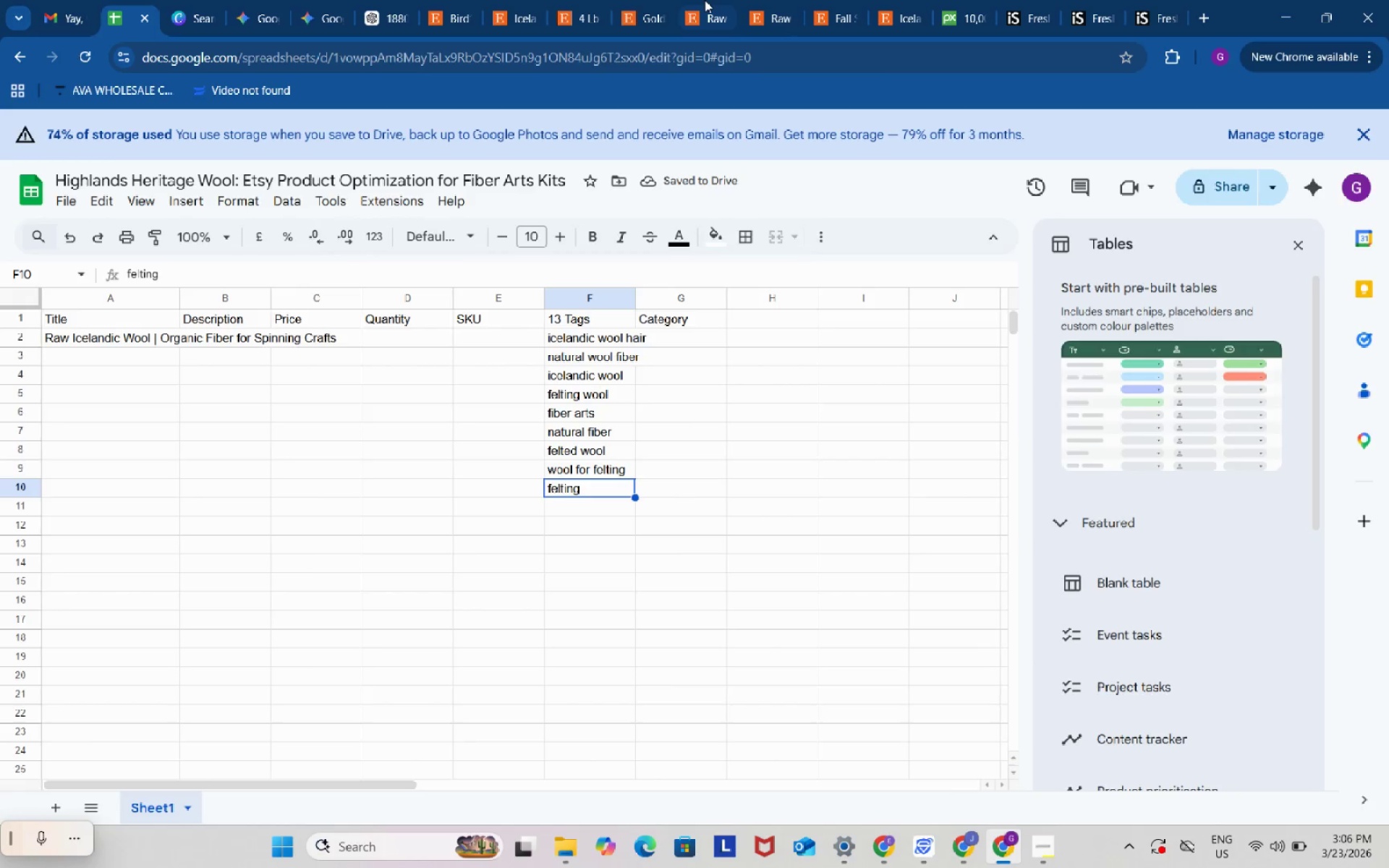 
left_click([705, 0])
 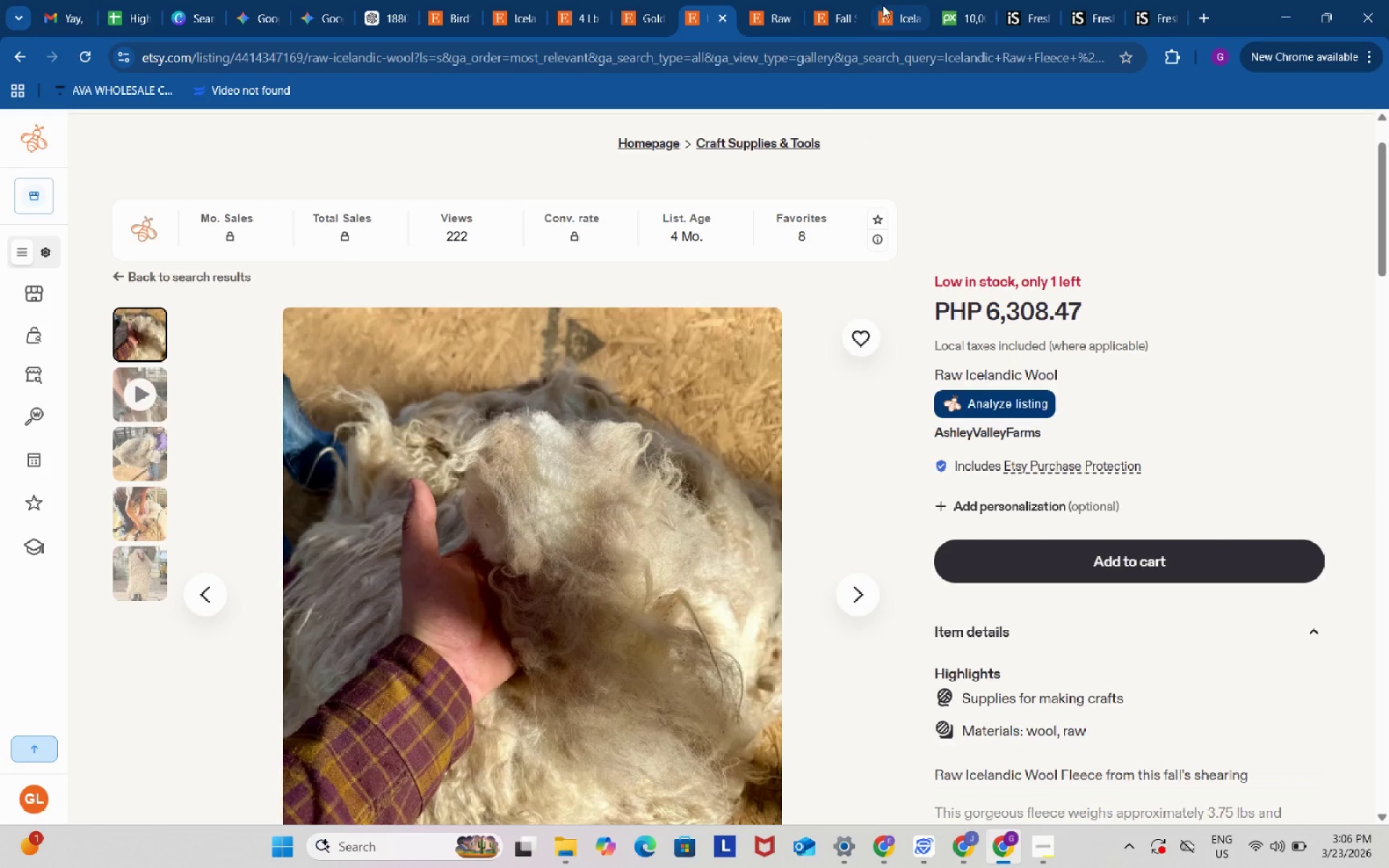 
left_click([899, 0])
 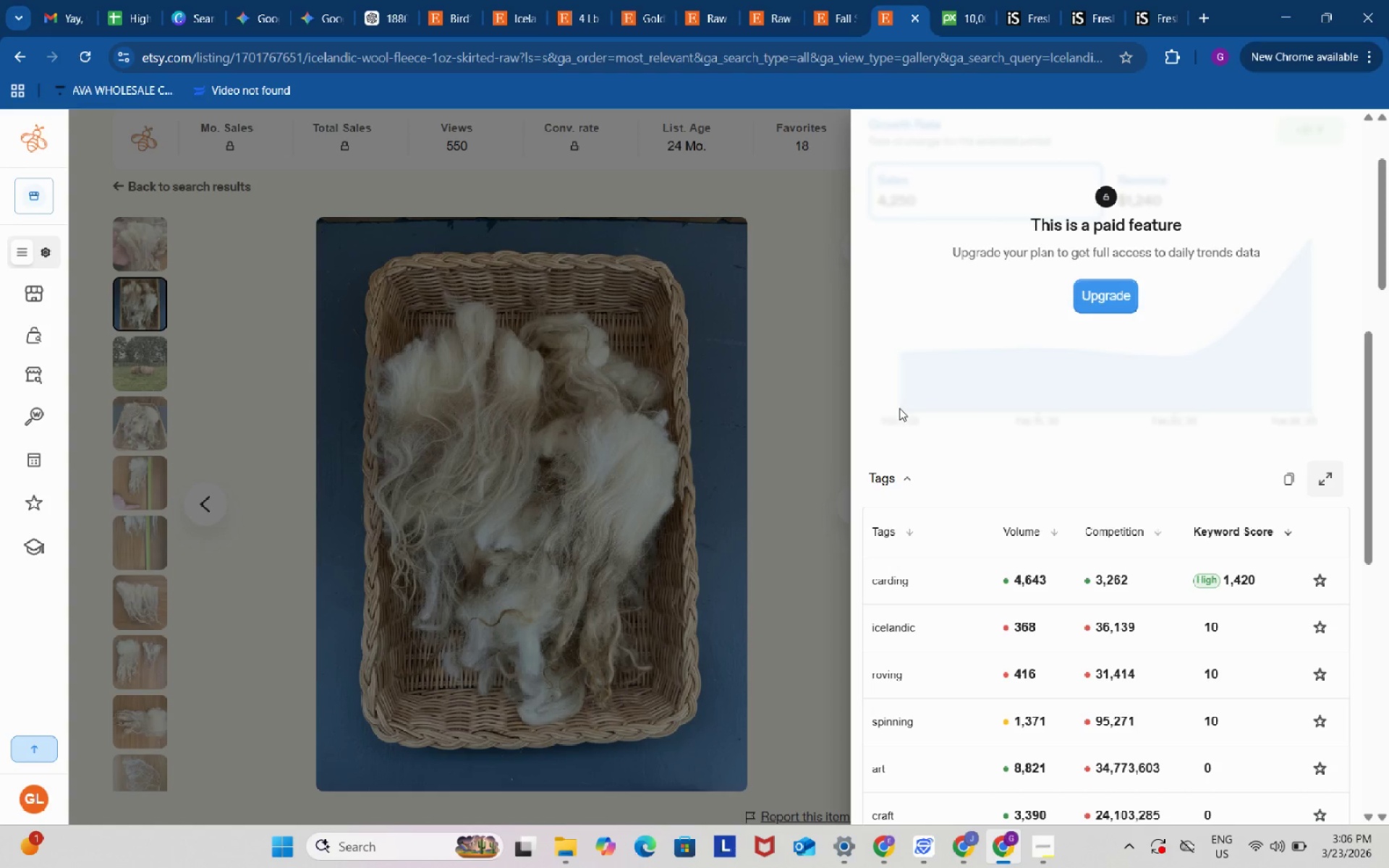 
scroll: coordinate [951, 485], scroll_direction: down, amount: 4.0
 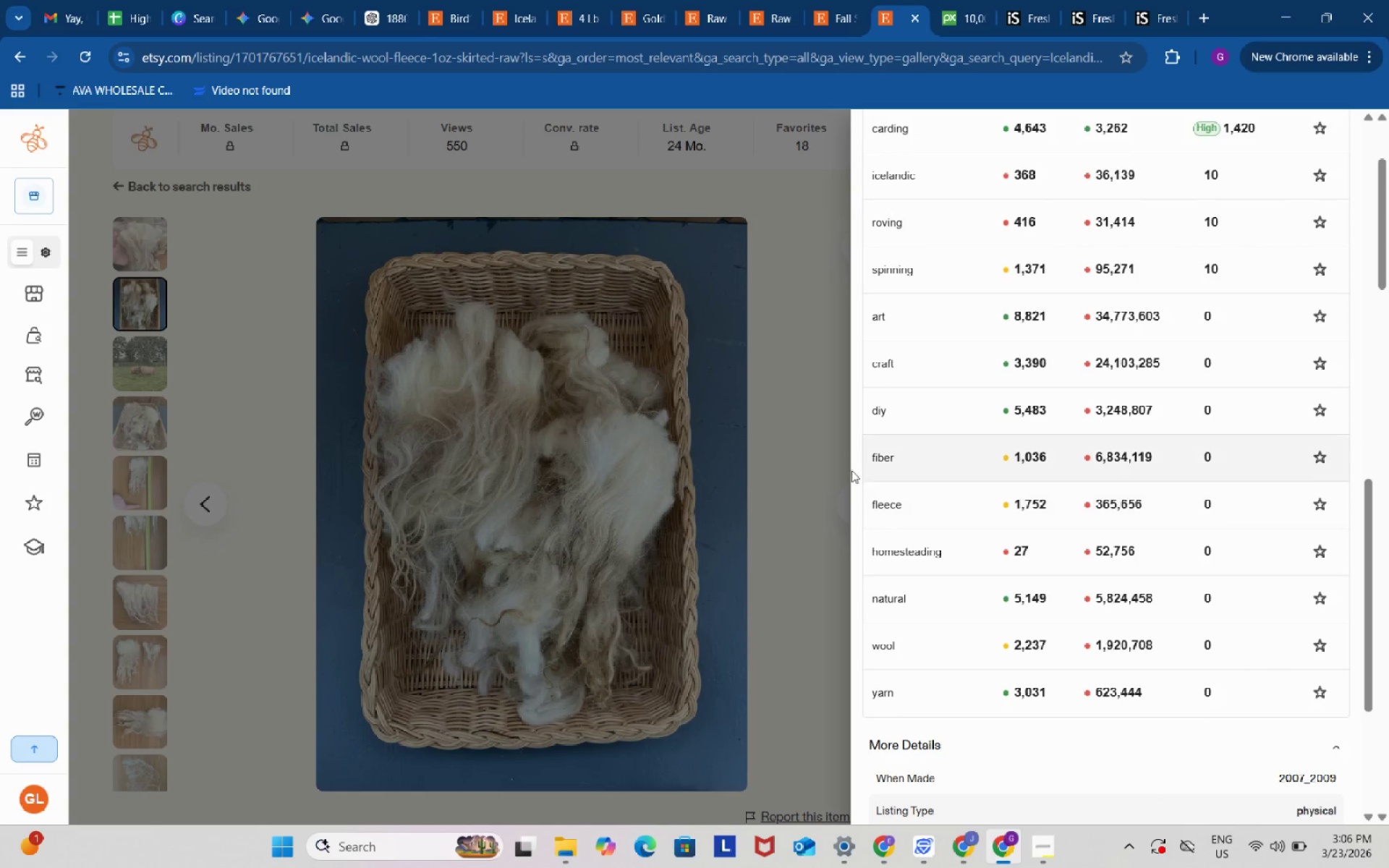 
left_click([804, 443])
 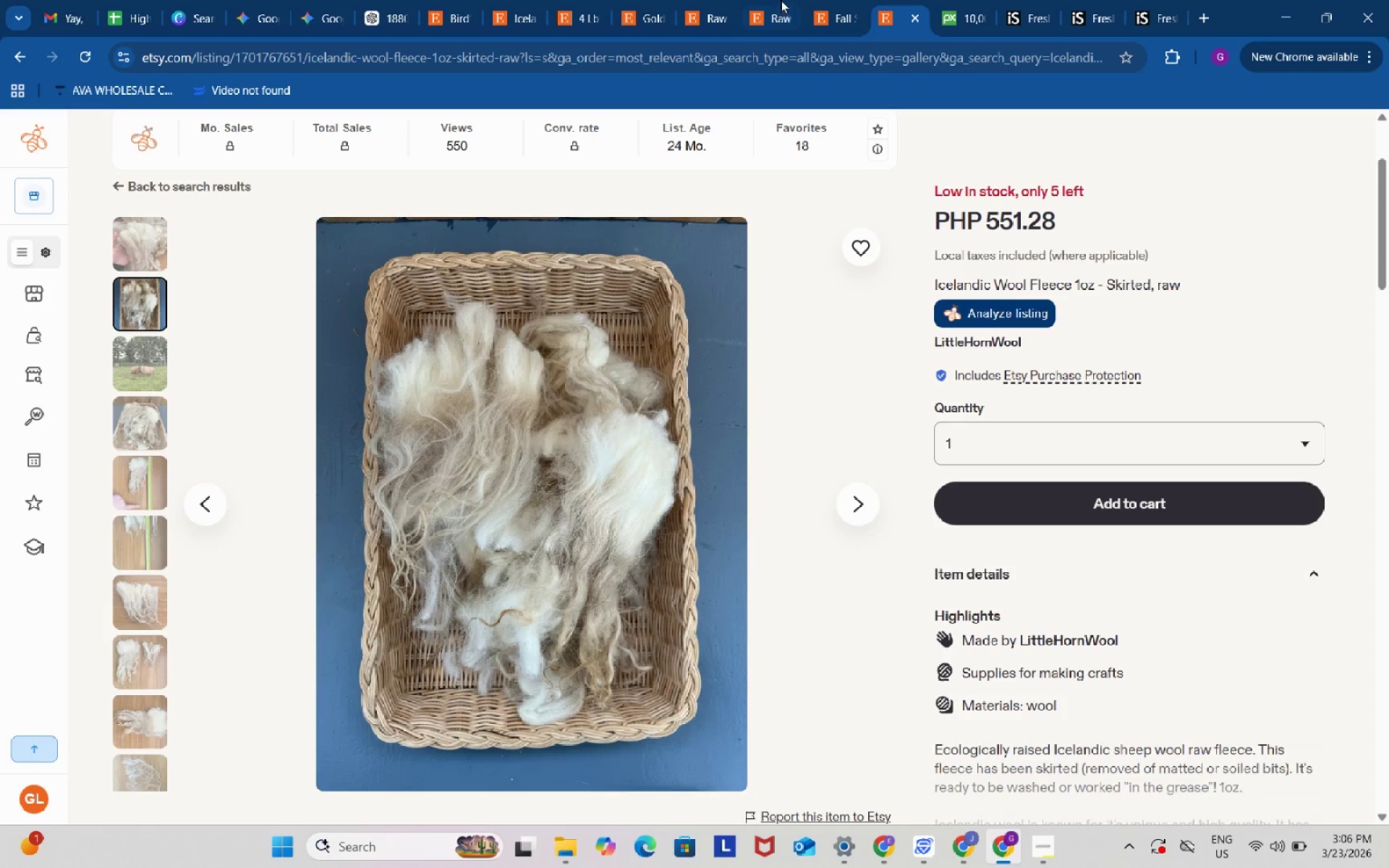 
left_click([780, 0])
 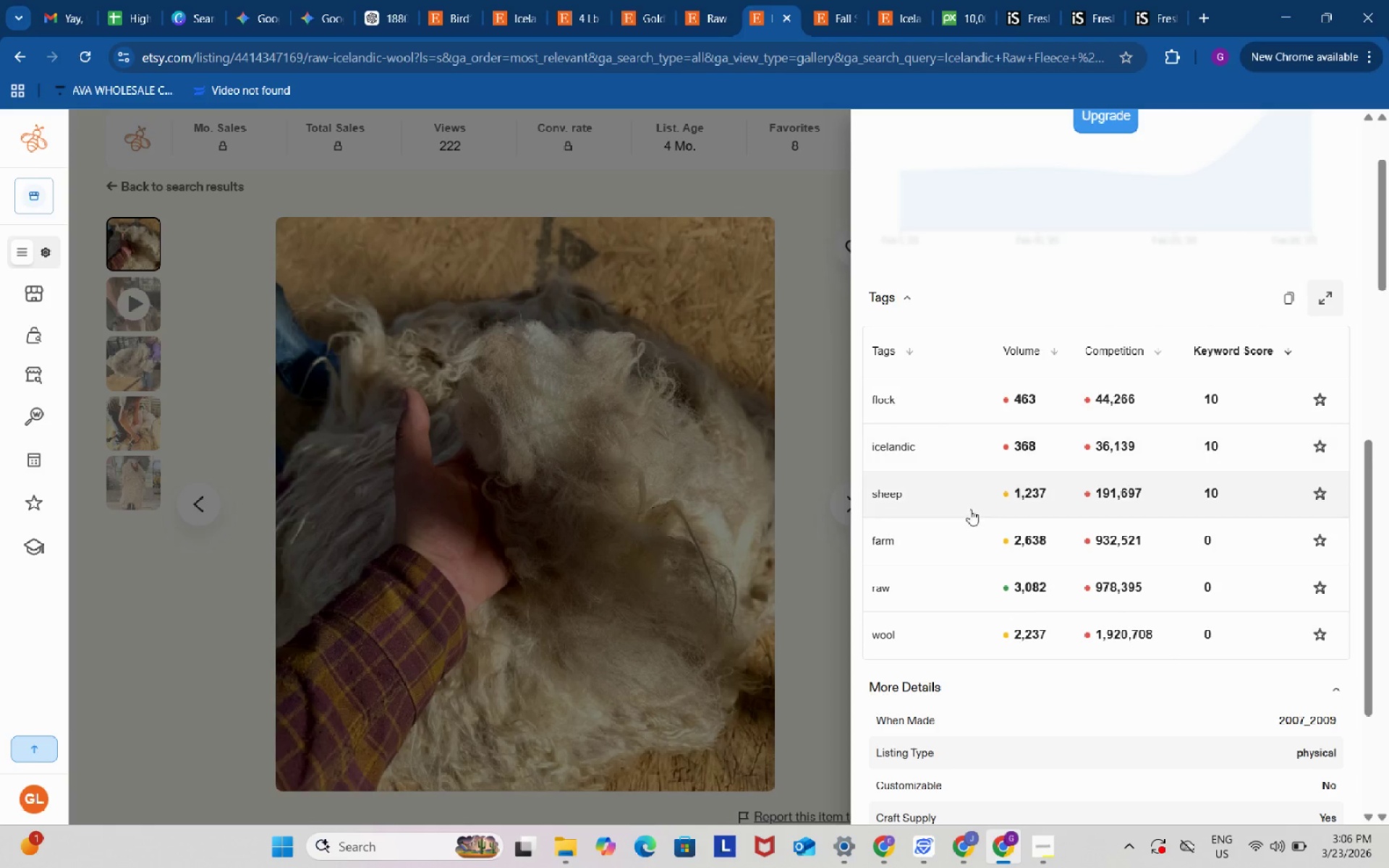 
scroll: coordinate [970, 511], scroll_direction: up, amount: 1.0
 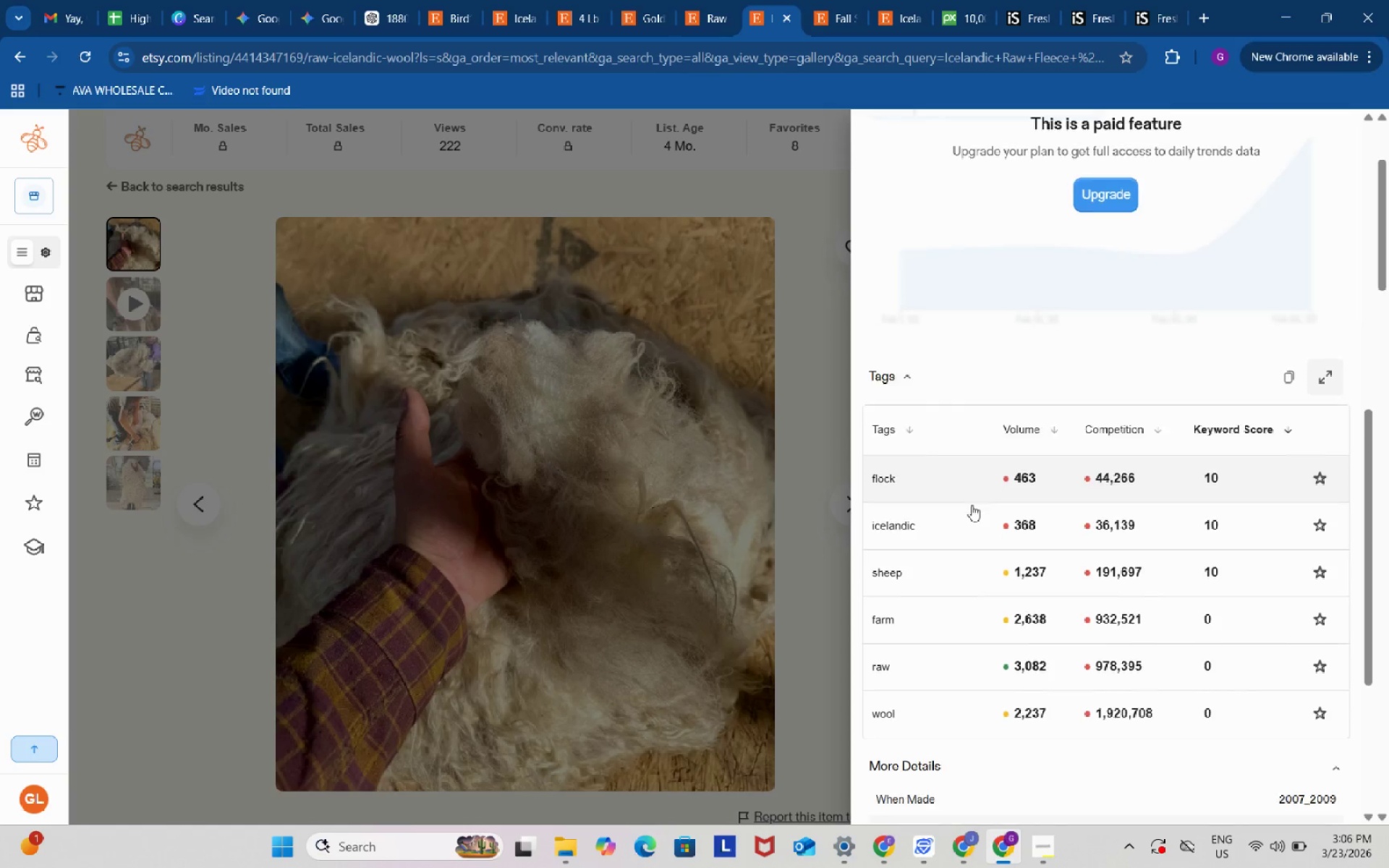 
scroll: coordinate [972, 505], scroll_direction: down, amount: 1.0
 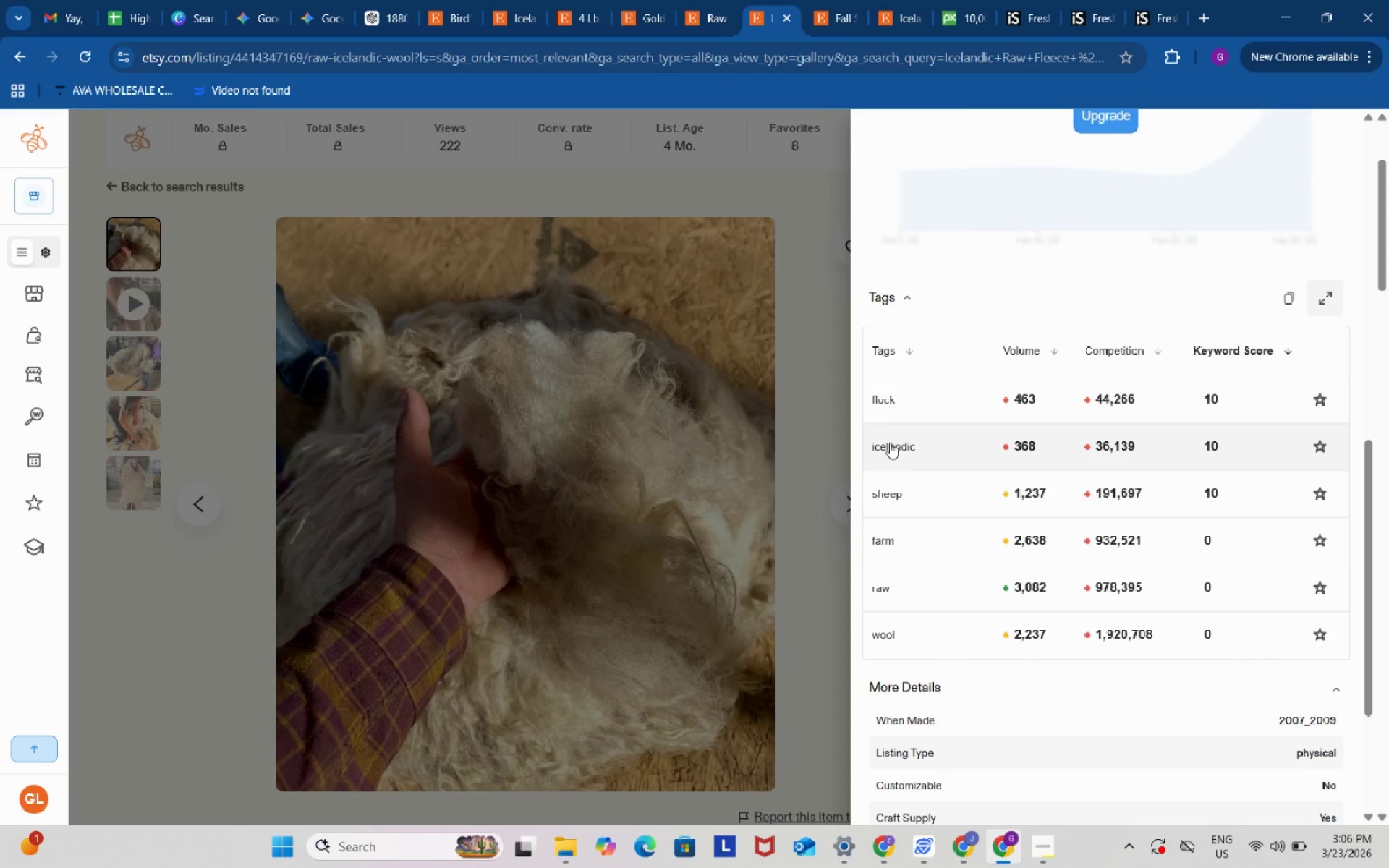 
left_click([818, 380])
 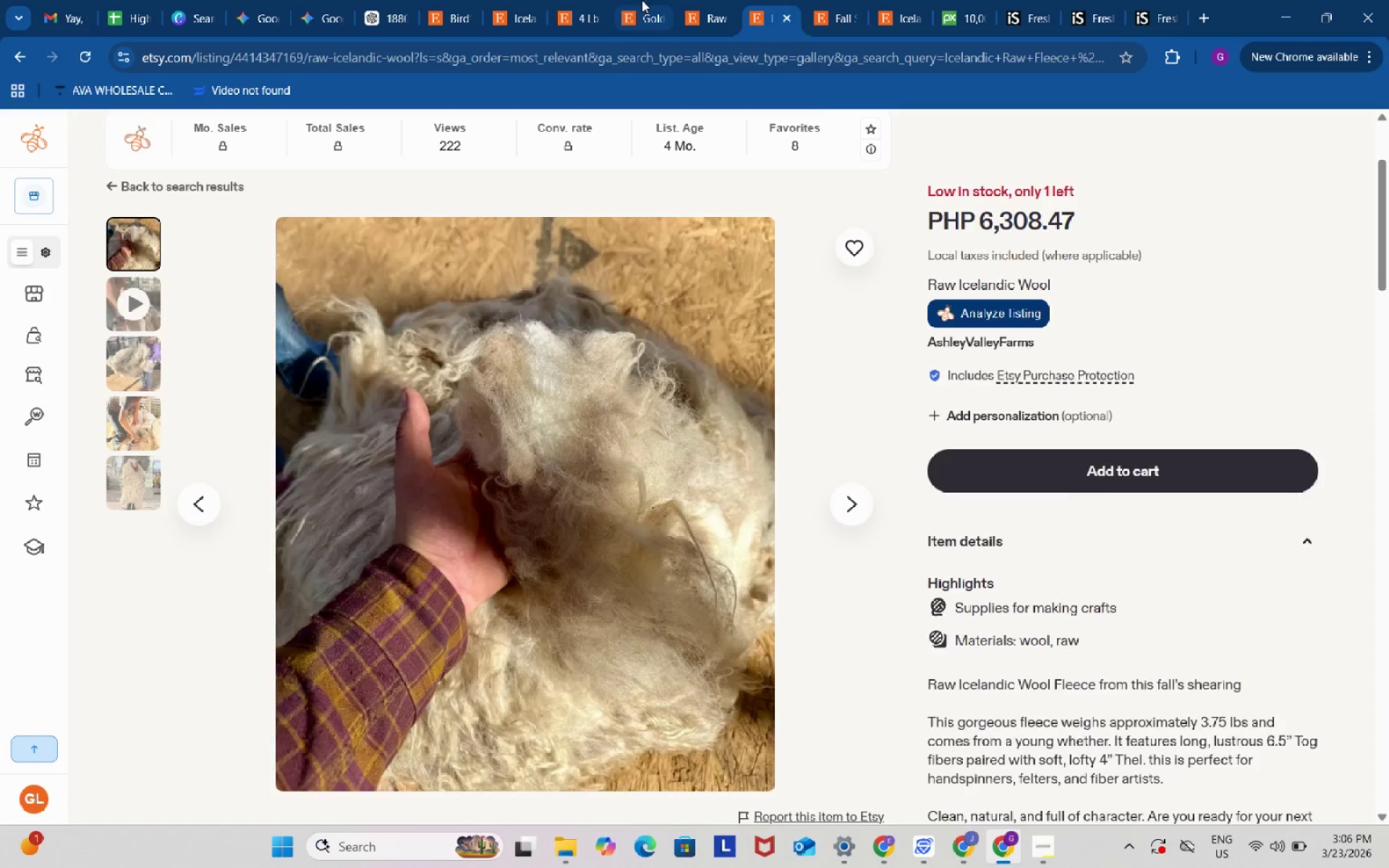 
left_click([656, 0])
 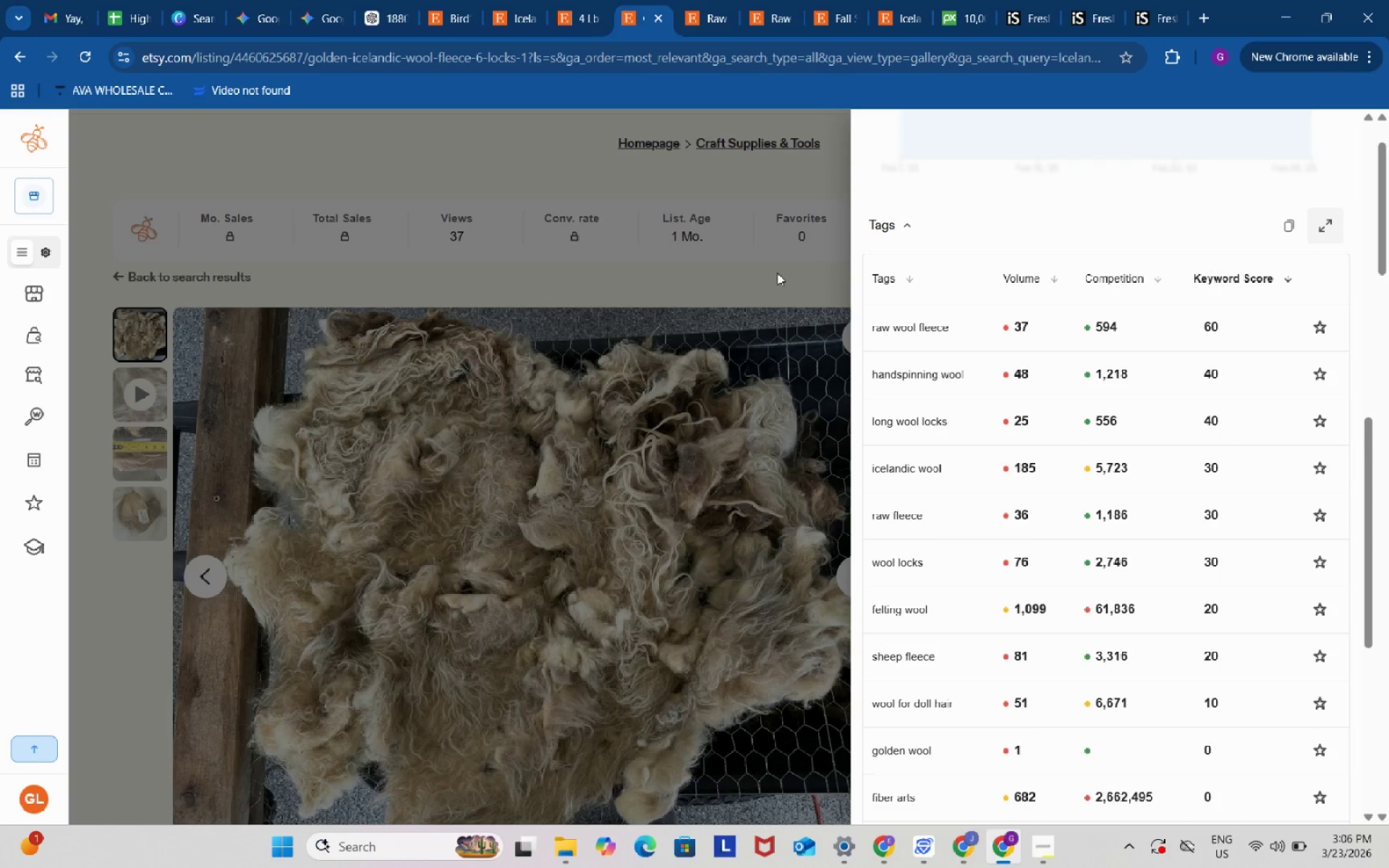 
left_click([765, 273])
 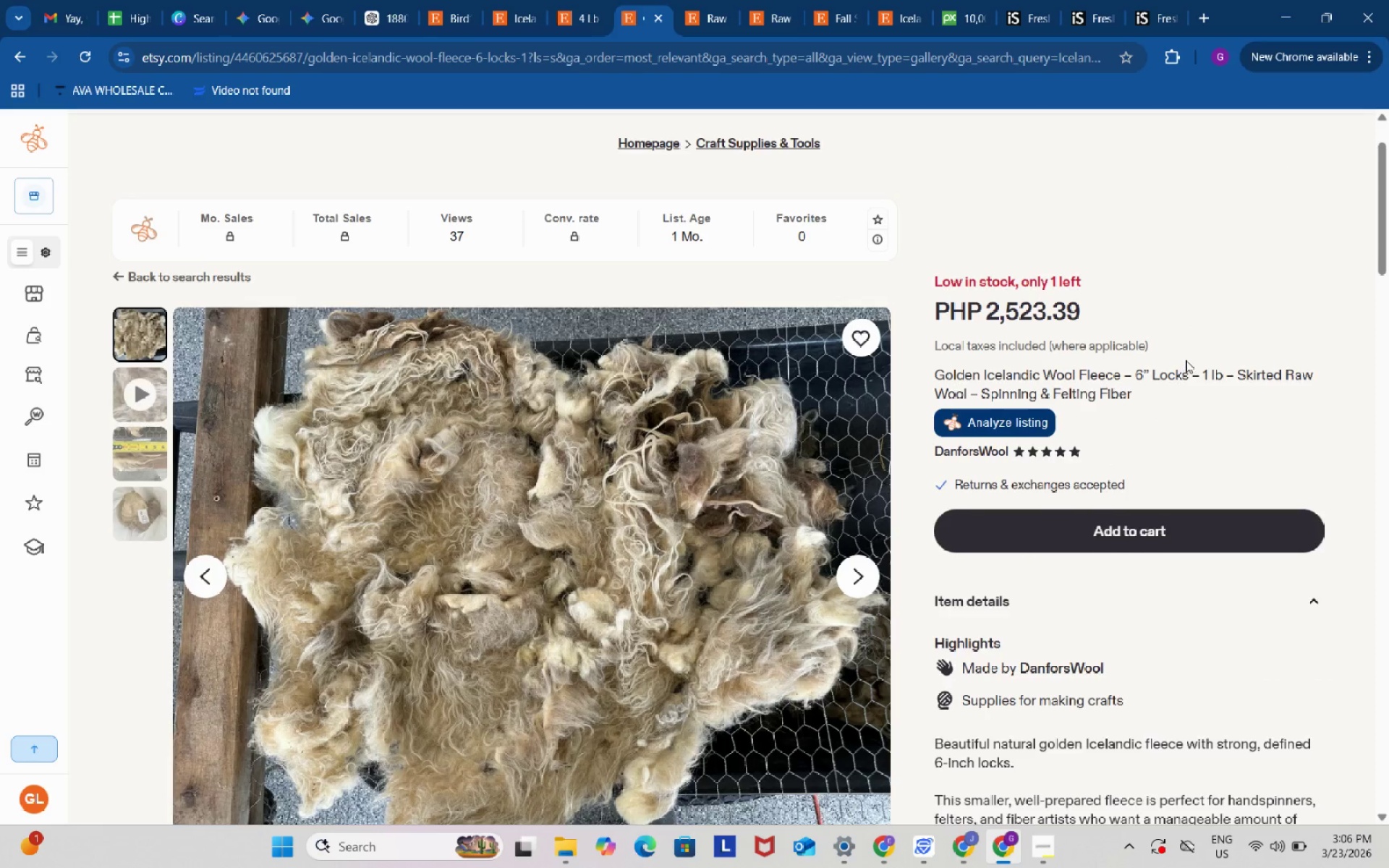 
scroll: coordinate [1187, 359], scroll_direction: down, amount: 1.0
 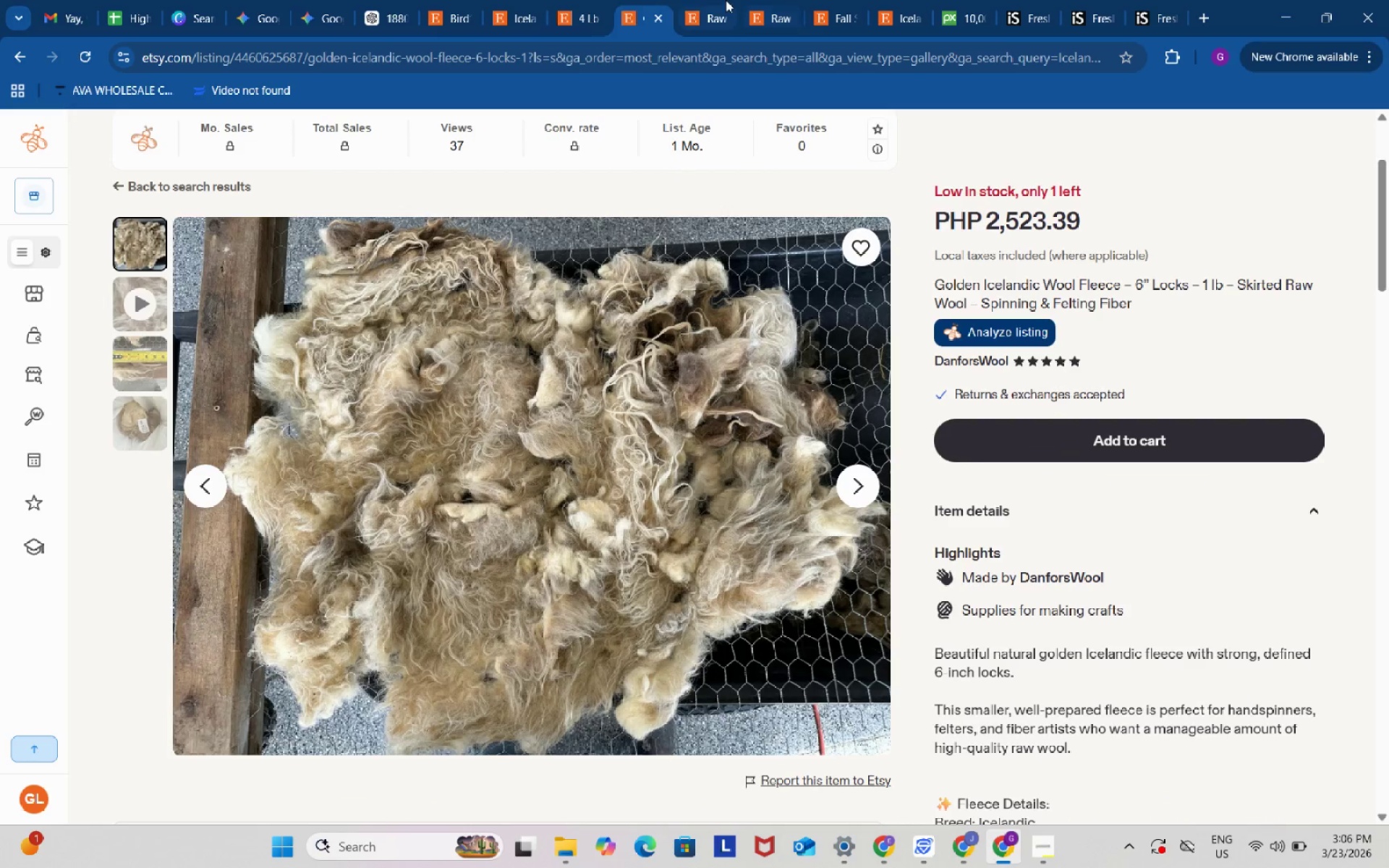 
left_click([723, 0])
 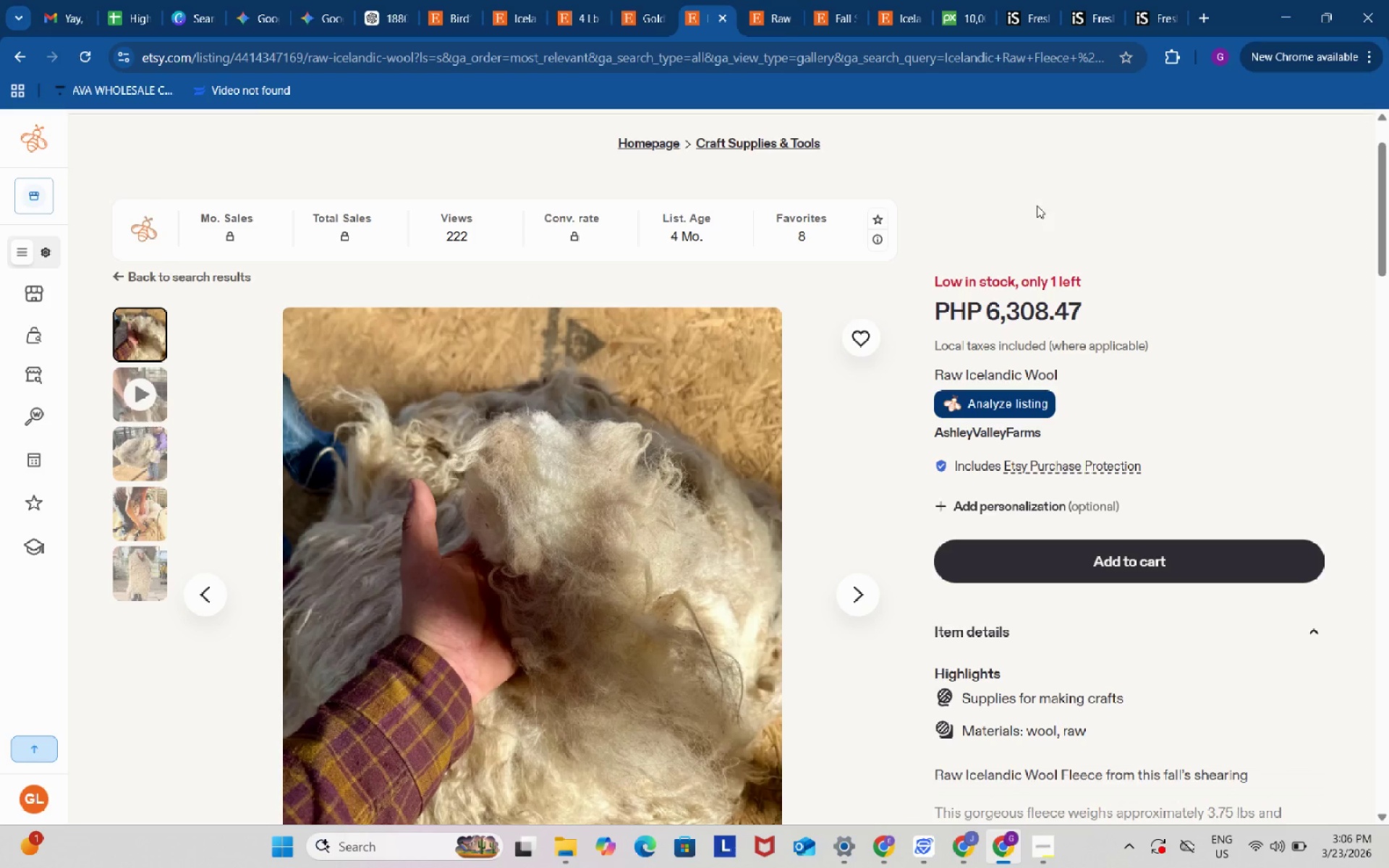 
scroll: coordinate [1110, 320], scroll_direction: down, amount: 2.0
 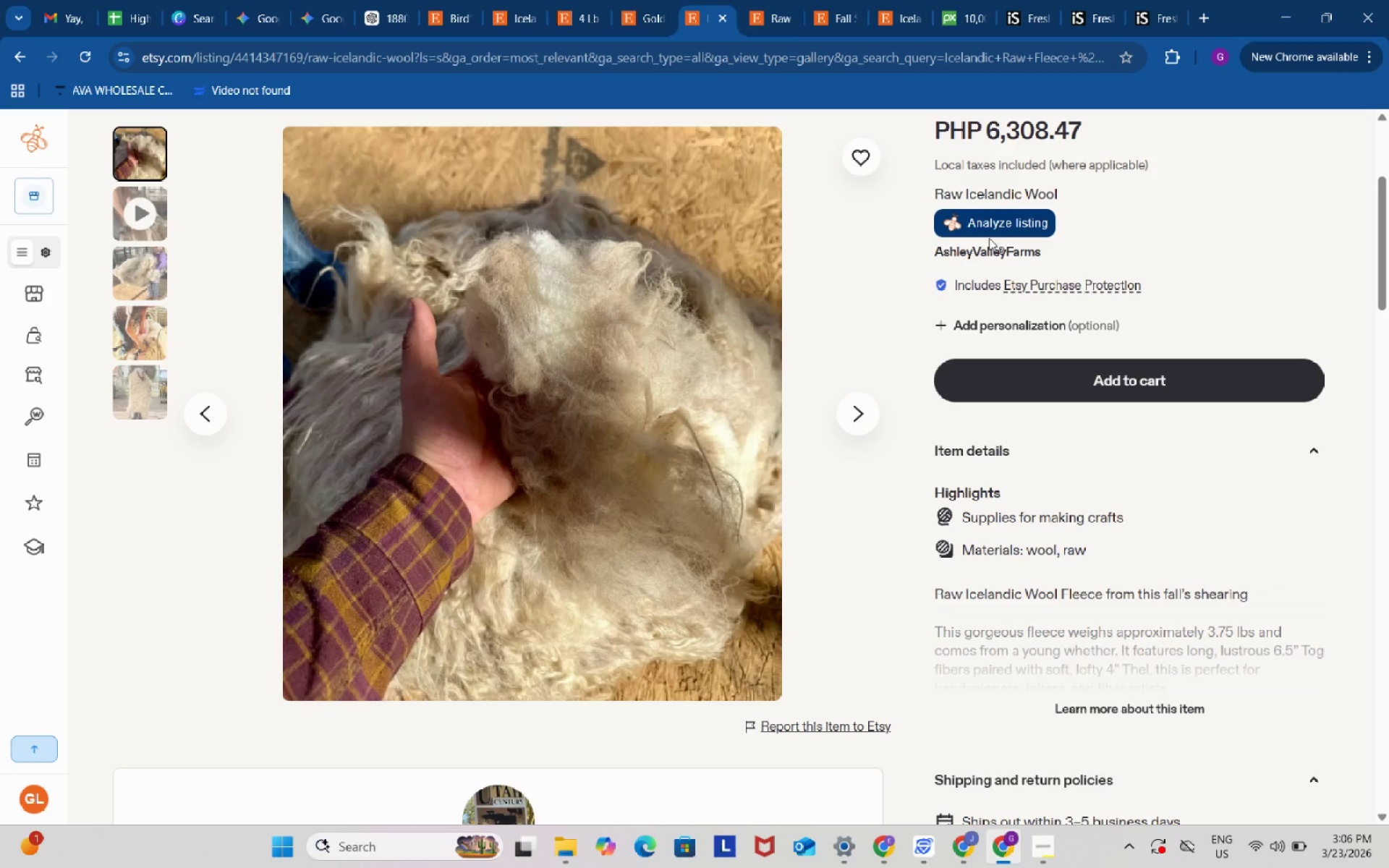 
left_click([999, 223])
 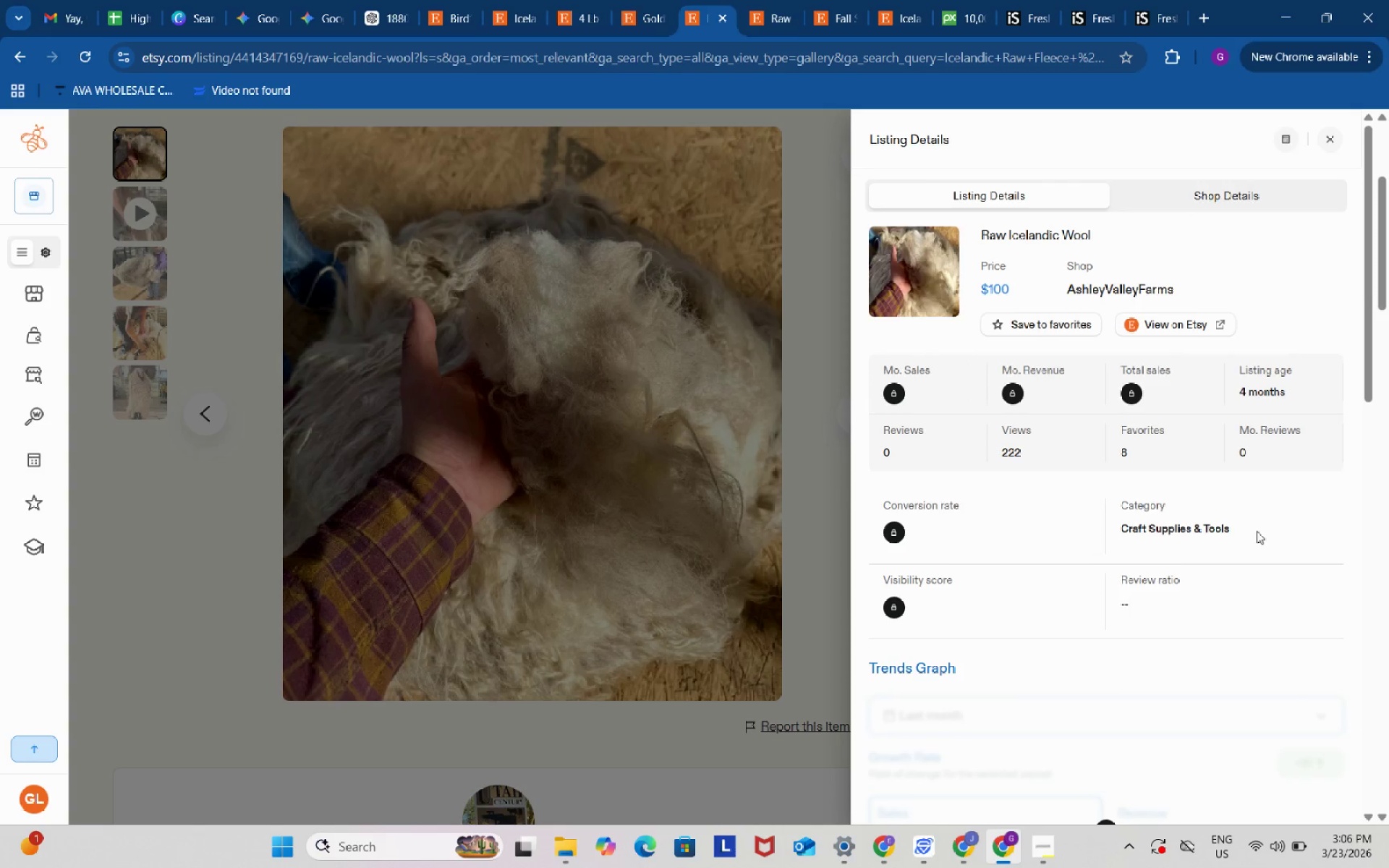 
left_click([1048, 833])